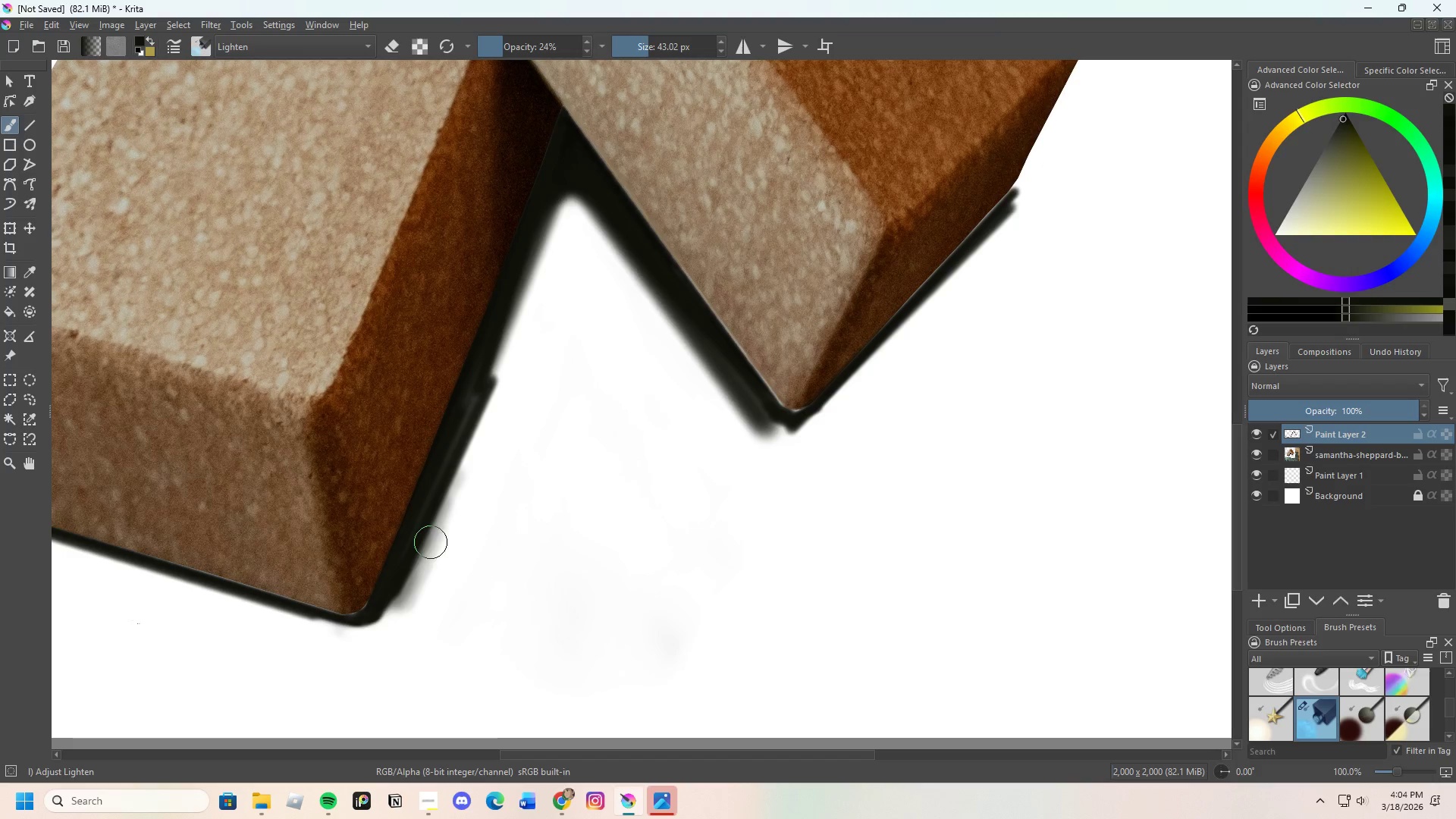 
left_click_drag(start_coordinate=[421, 566], to_coordinate=[449, 497])
 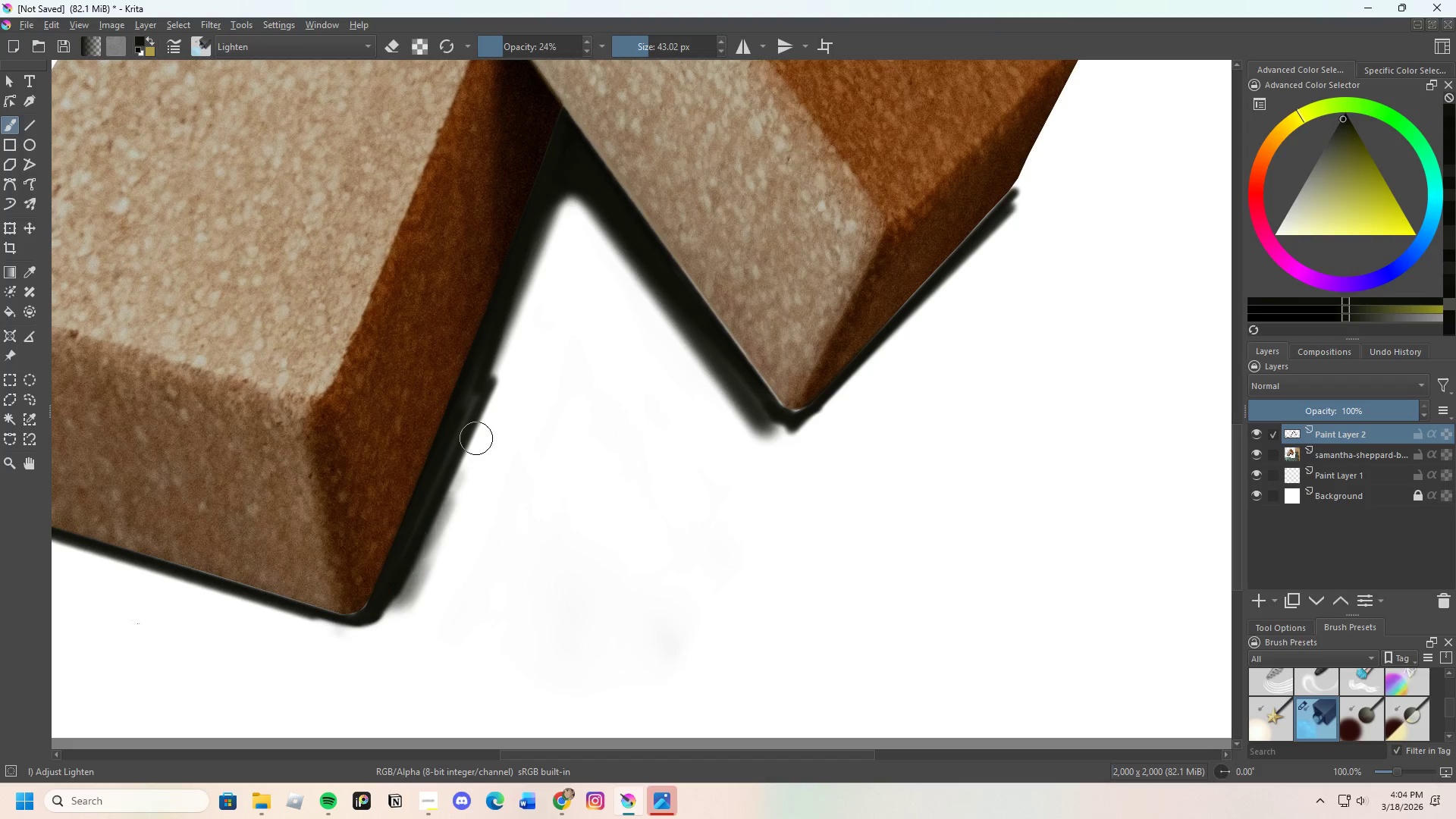 
left_click_drag(start_coordinate=[464, 460], to_coordinate=[428, 532])
 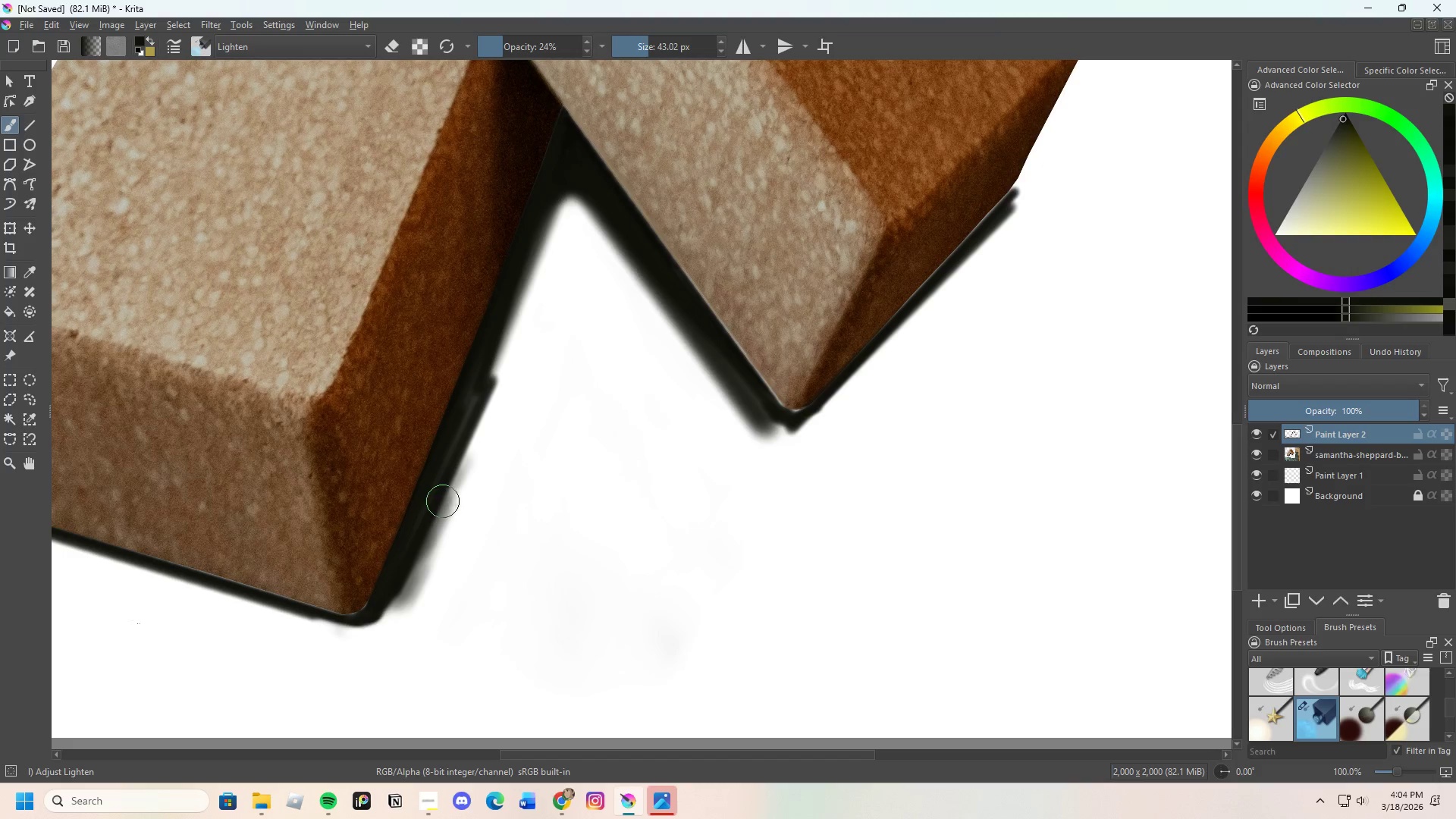 
left_click_drag(start_coordinate=[430, 529], to_coordinate=[493, 370])
 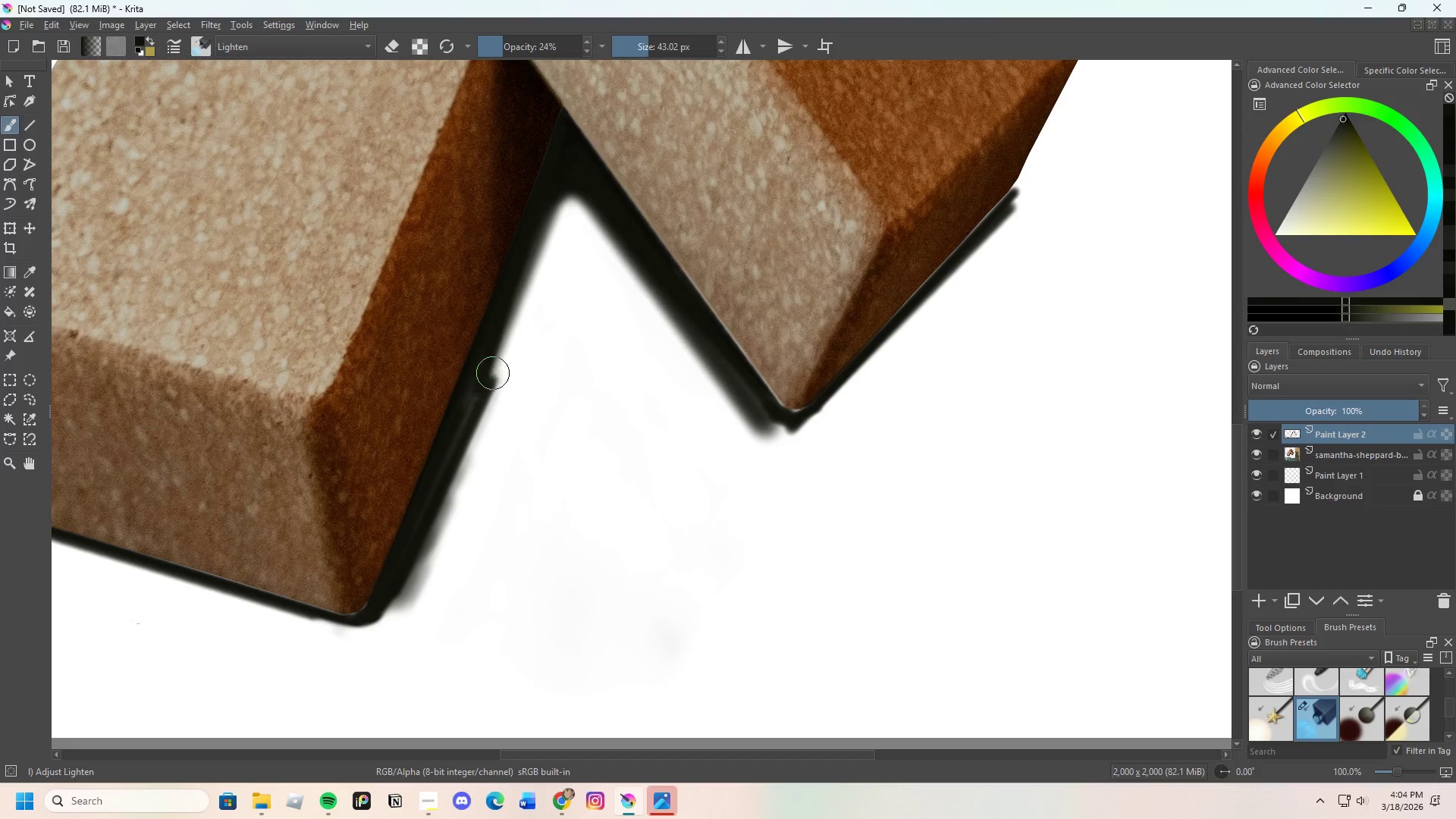 
left_click_drag(start_coordinate=[483, 398], to_coordinate=[508, 330])
 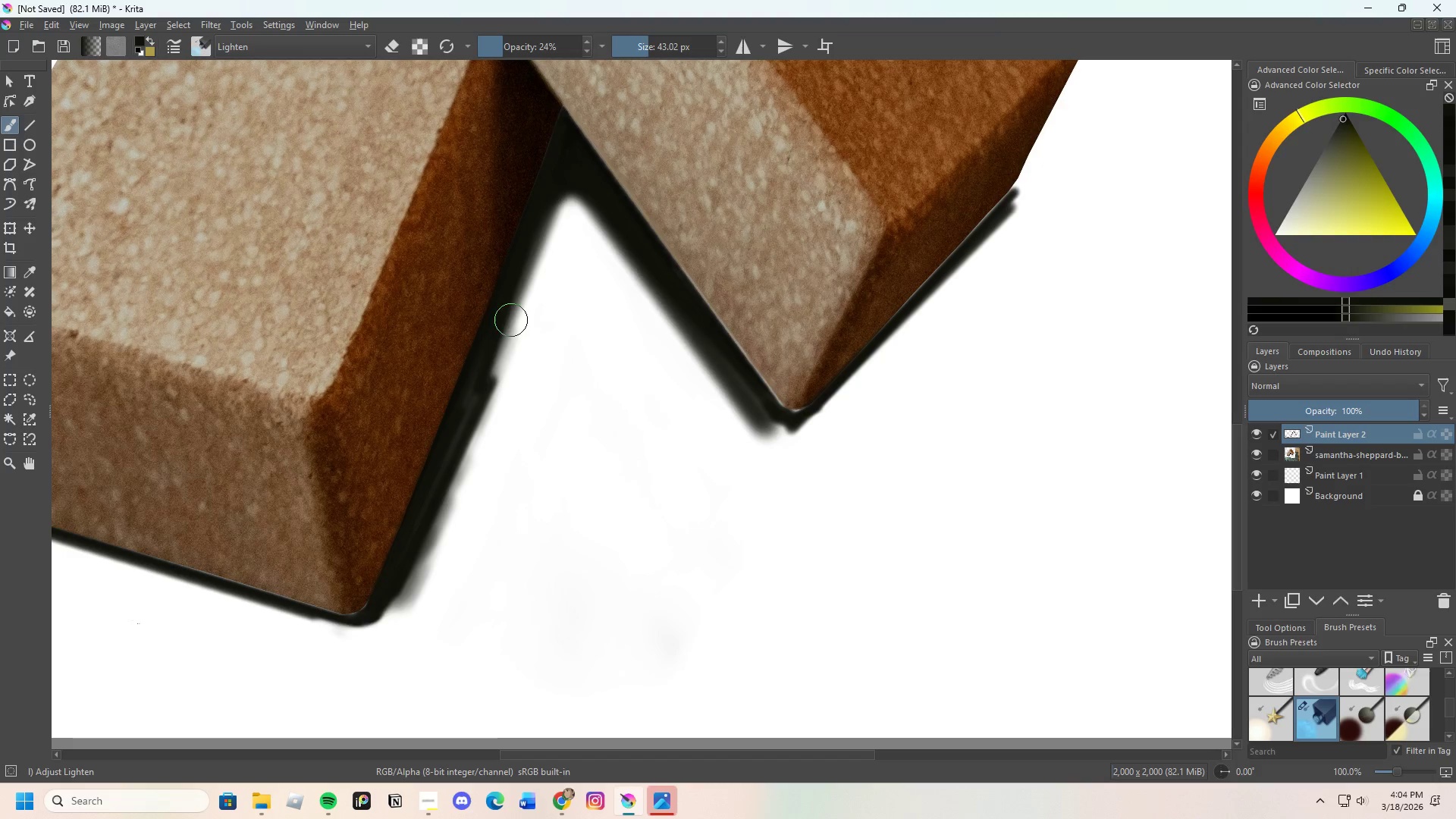 
left_click_drag(start_coordinate=[510, 324], to_coordinate=[509, 334])
 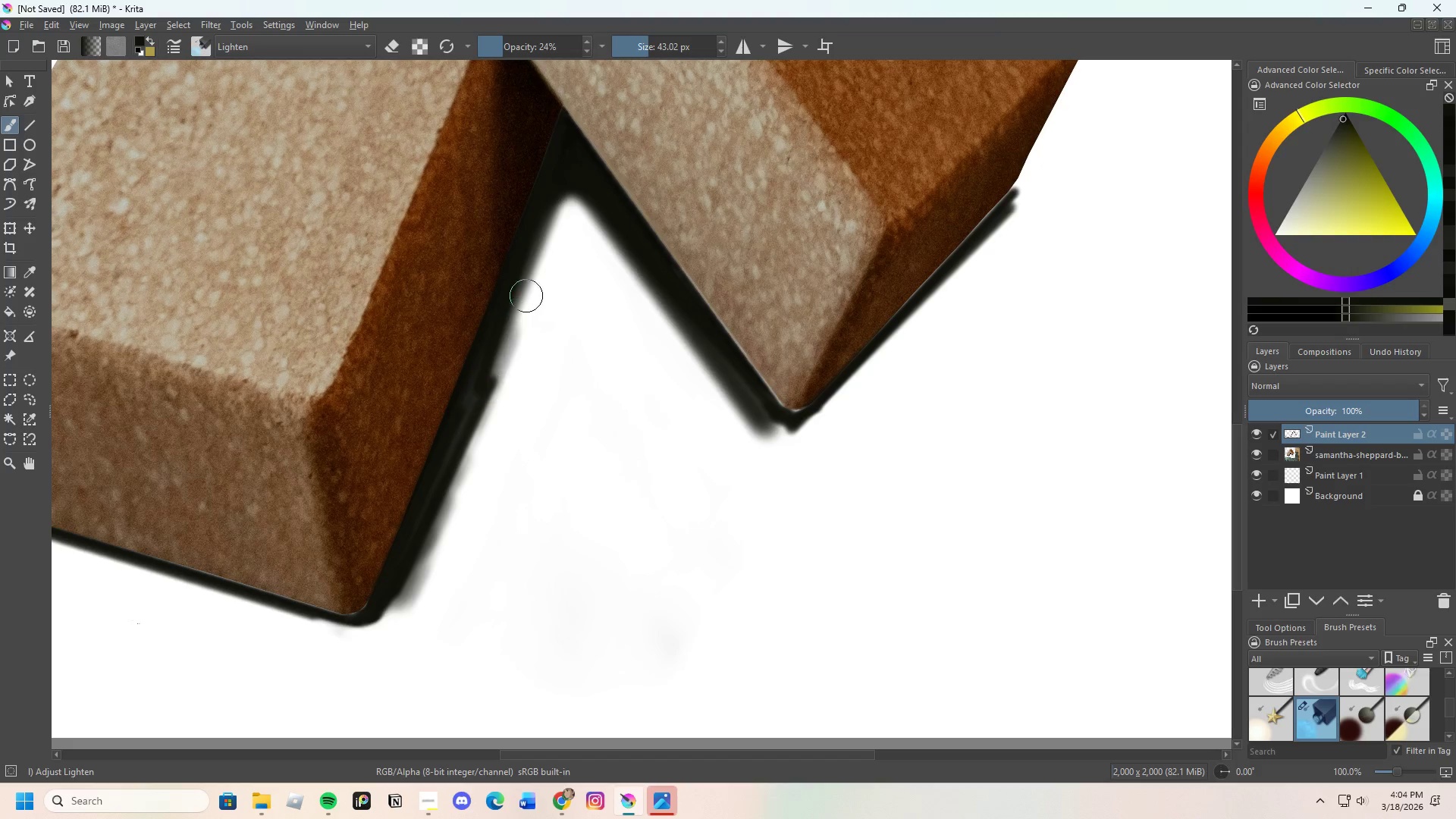 
left_click_drag(start_coordinate=[520, 313], to_coordinate=[525, 293])
 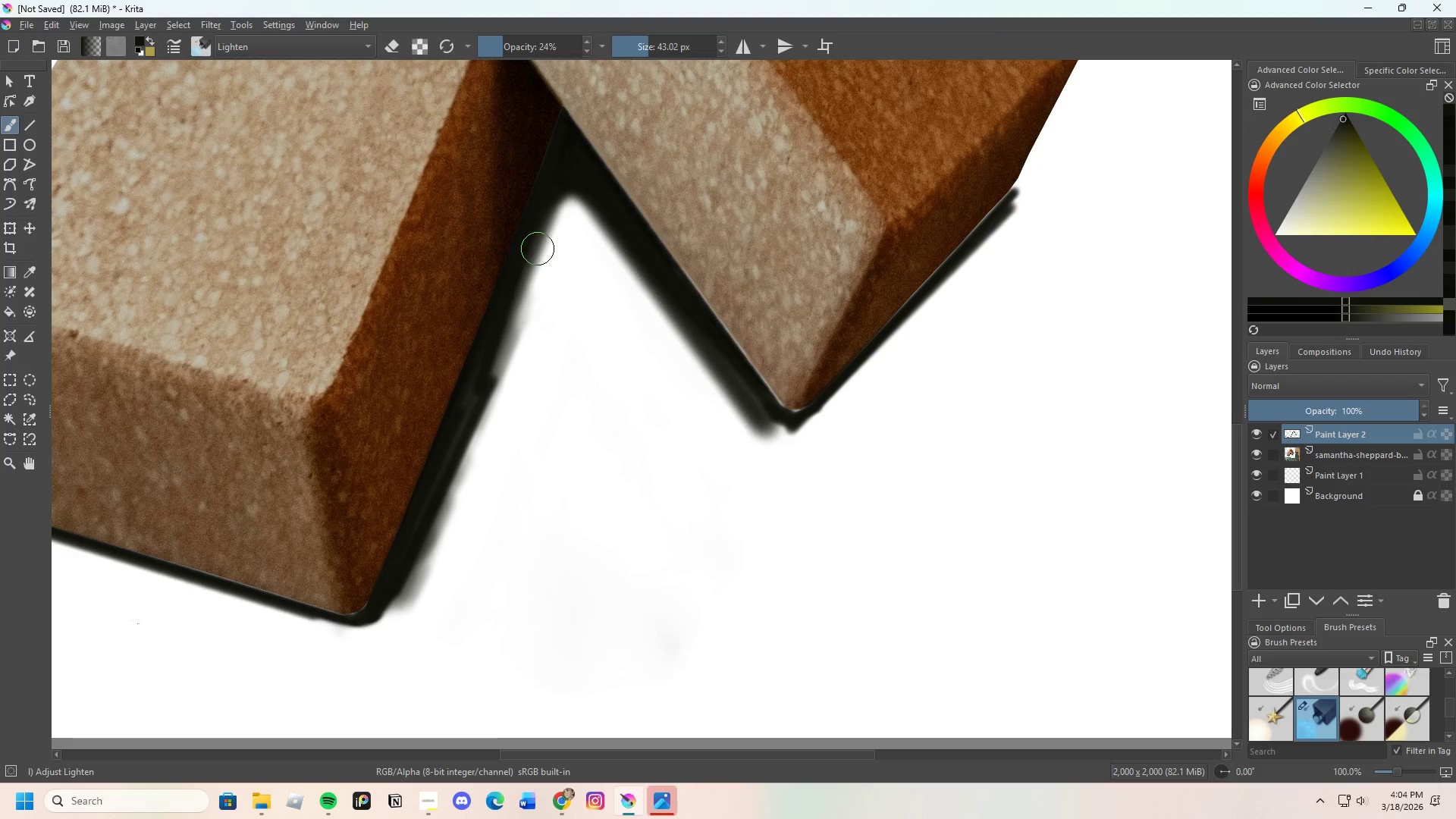 
left_click_drag(start_coordinate=[538, 253], to_coordinate=[553, 211])
 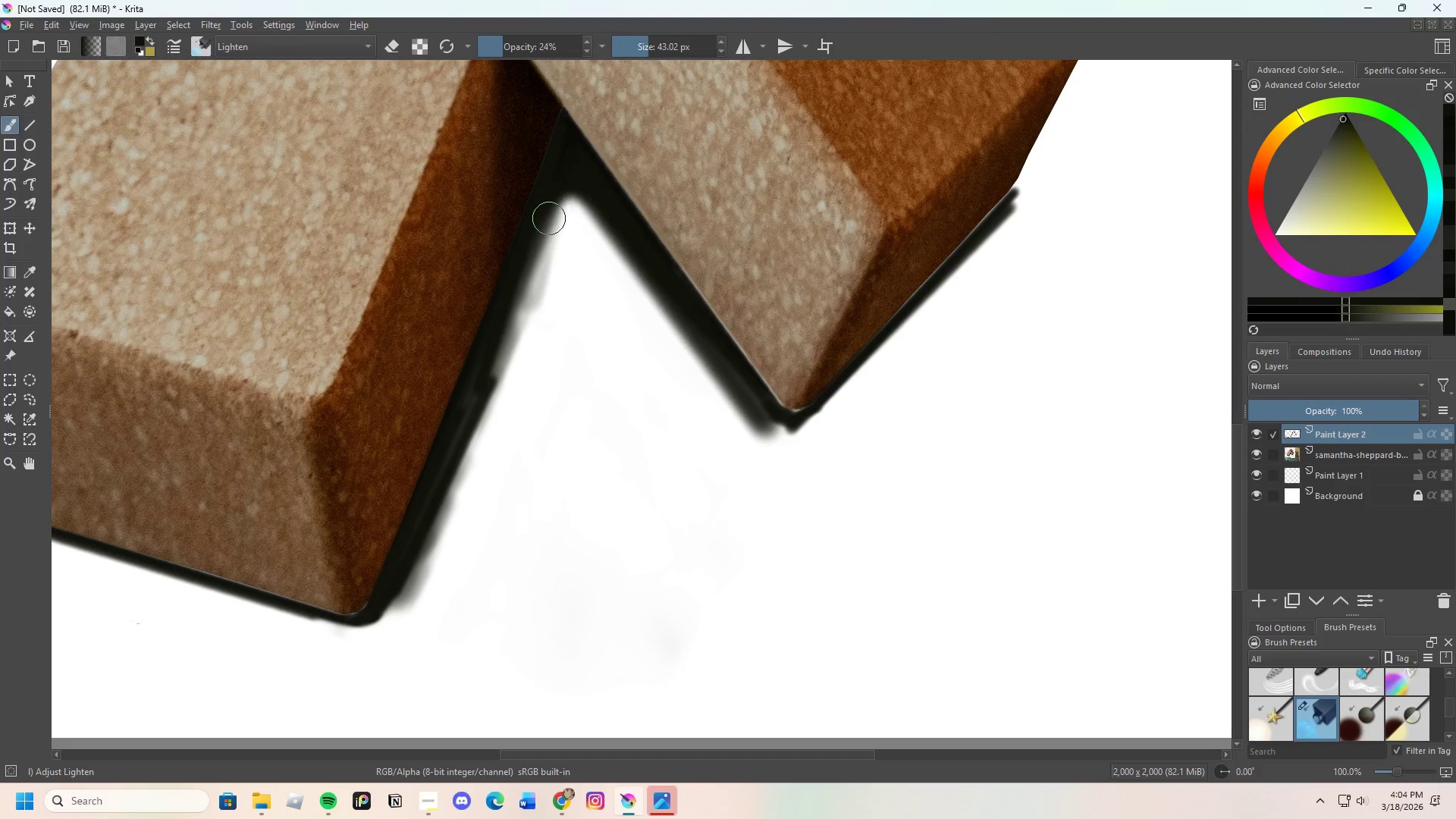 
left_click_drag(start_coordinate=[541, 240], to_coordinate=[497, 332])
 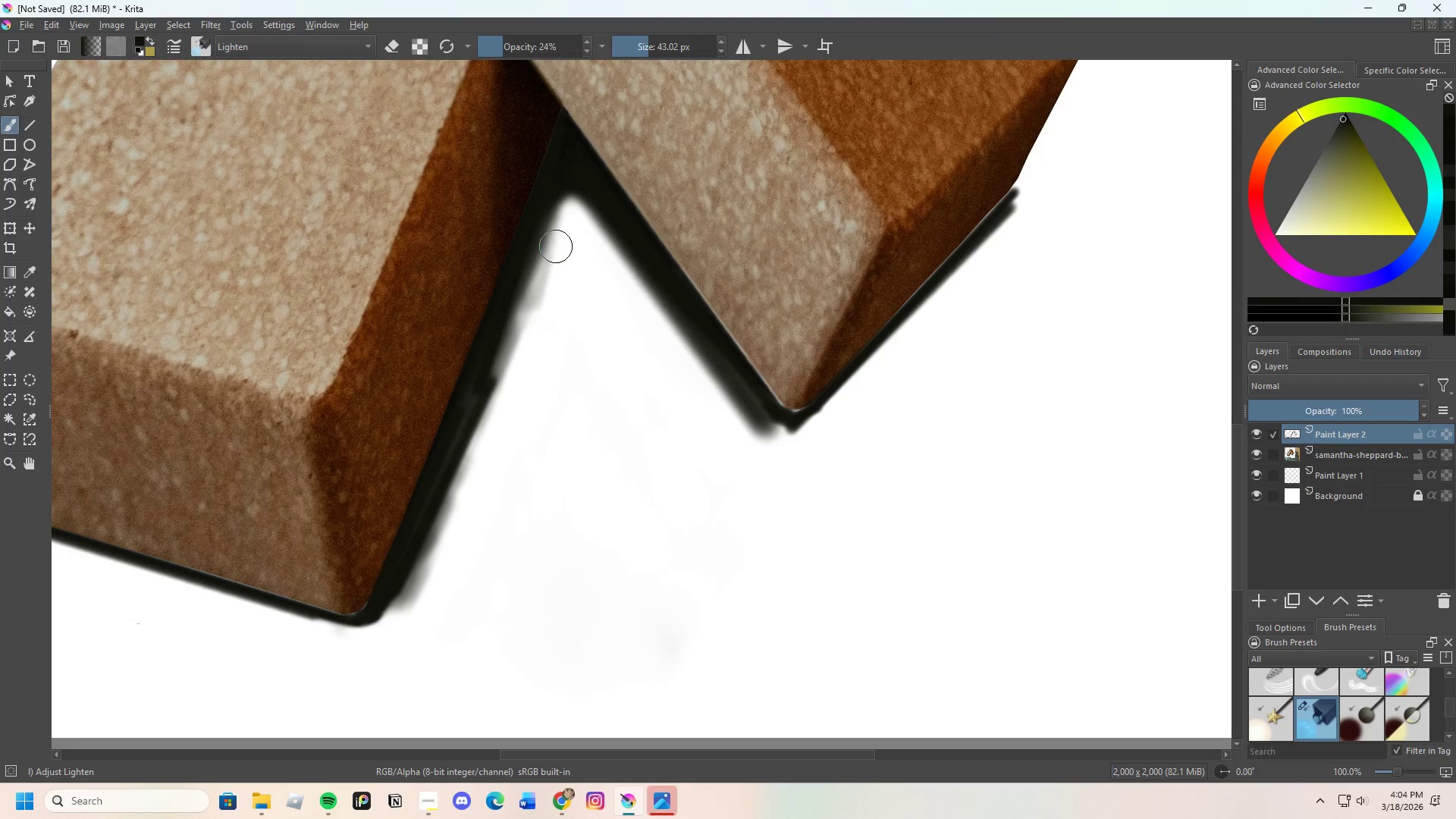 
left_click_drag(start_coordinate=[535, 294], to_coordinate=[531, 300])
 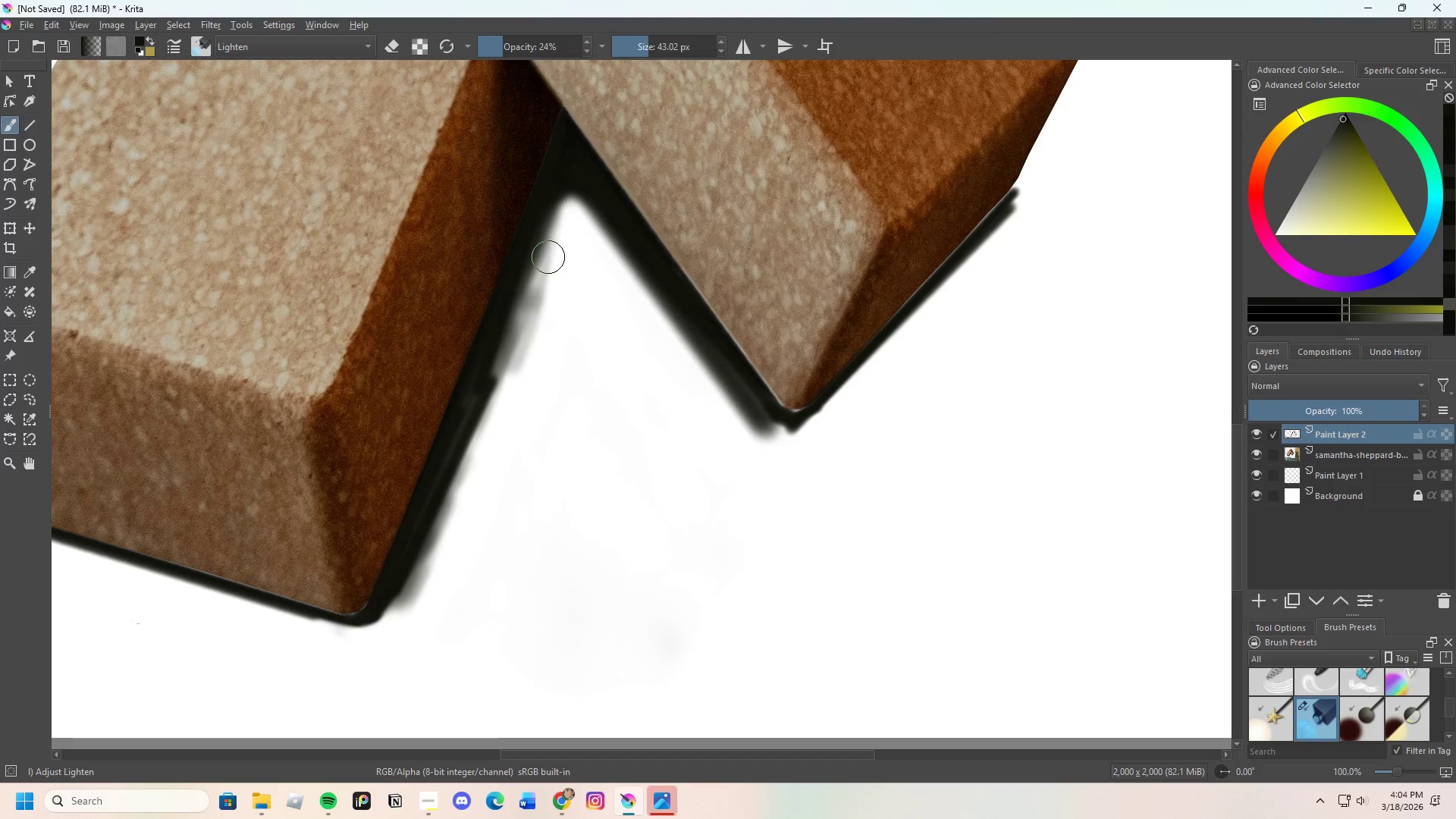 
left_click_drag(start_coordinate=[533, 288], to_coordinate=[495, 363])
 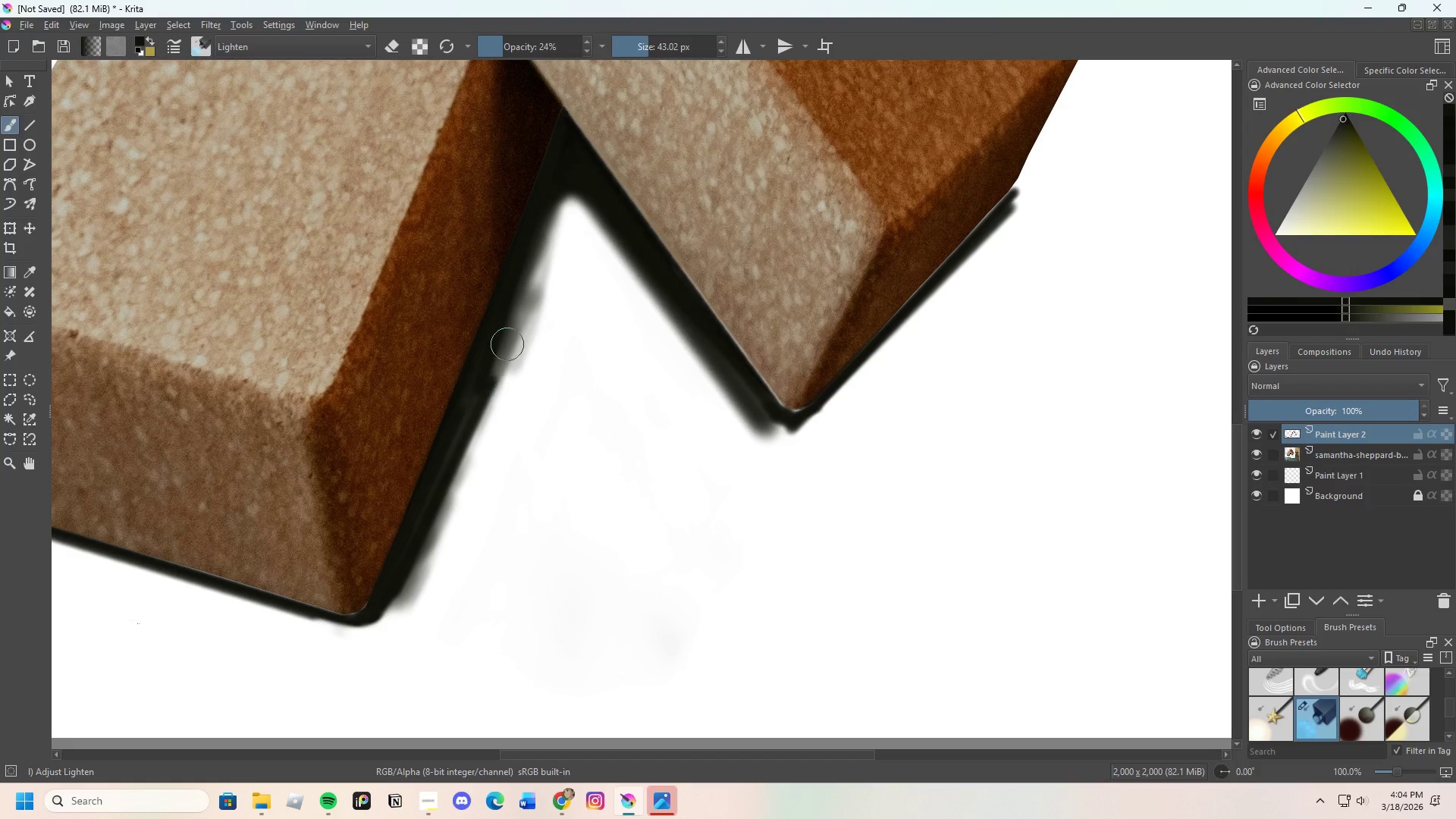 
left_click_drag(start_coordinate=[504, 368], to_coordinate=[509, 331])
 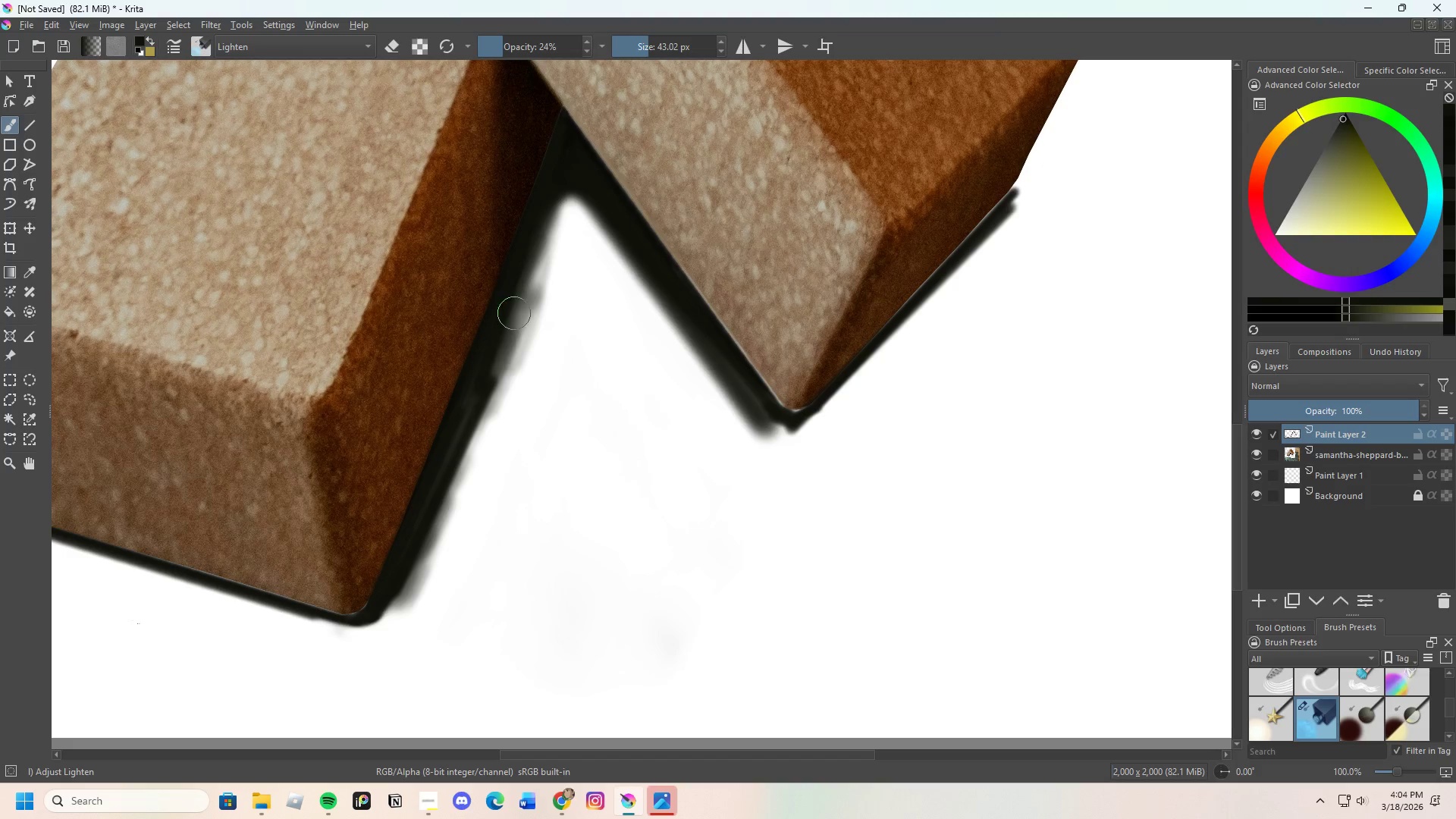 
left_click_drag(start_coordinate=[506, 347], to_coordinate=[555, 240])
 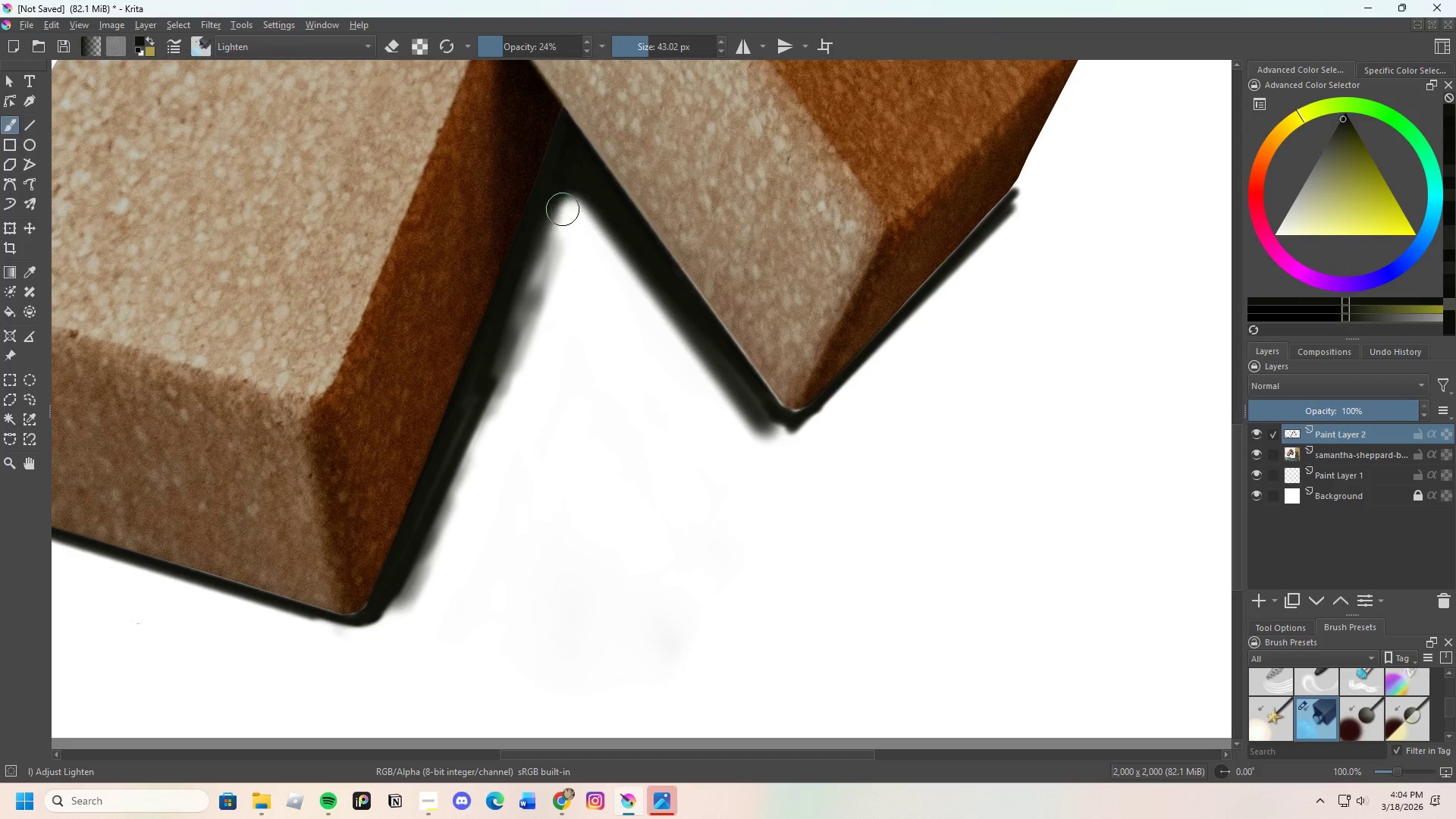 
left_click_drag(start_coordinate=[548, 248], to_coordinate=[563, 218])
 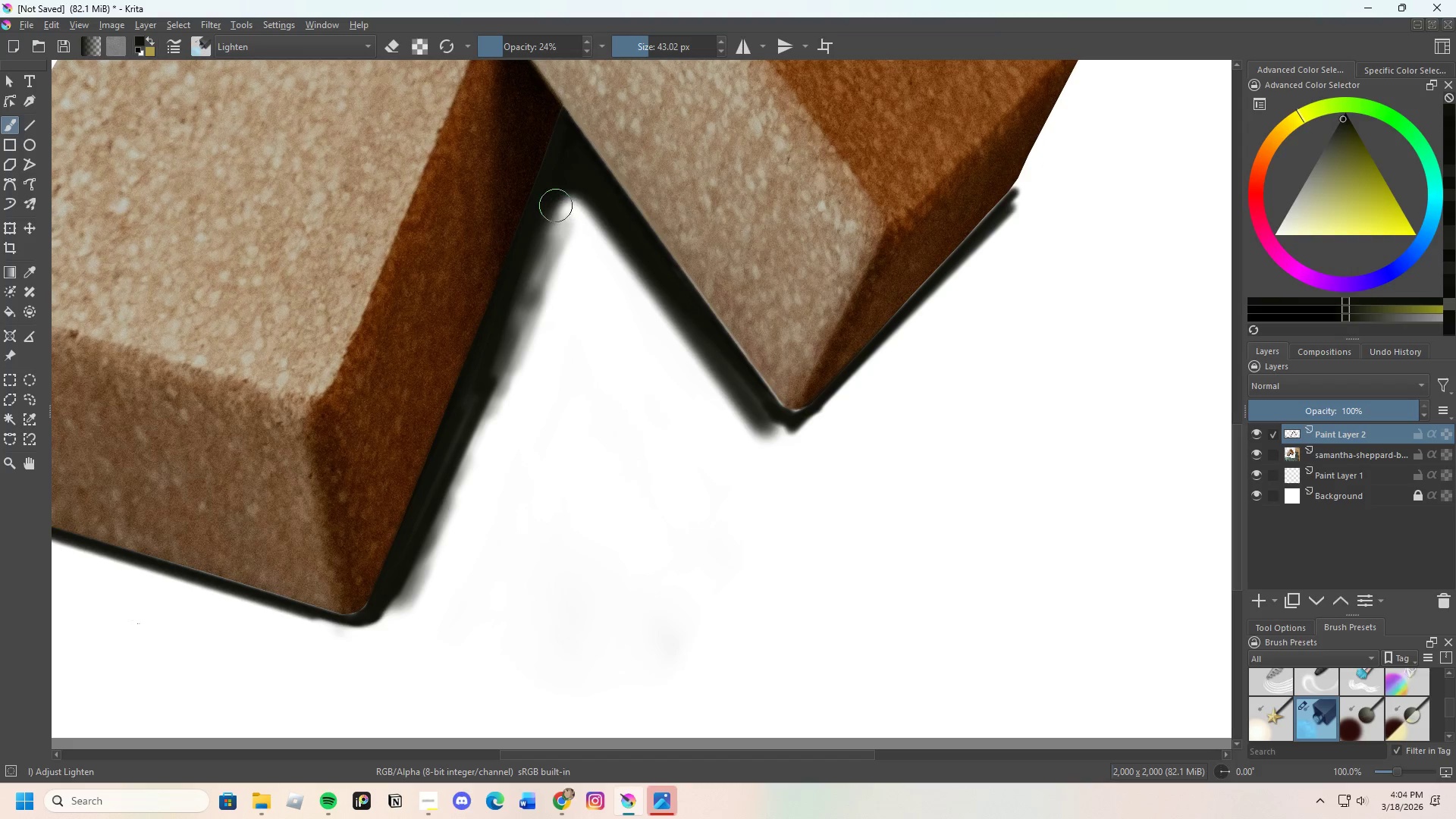 
left_click_drag(start_coordinate=[556, 202], to_coordinate=[586, 222])
 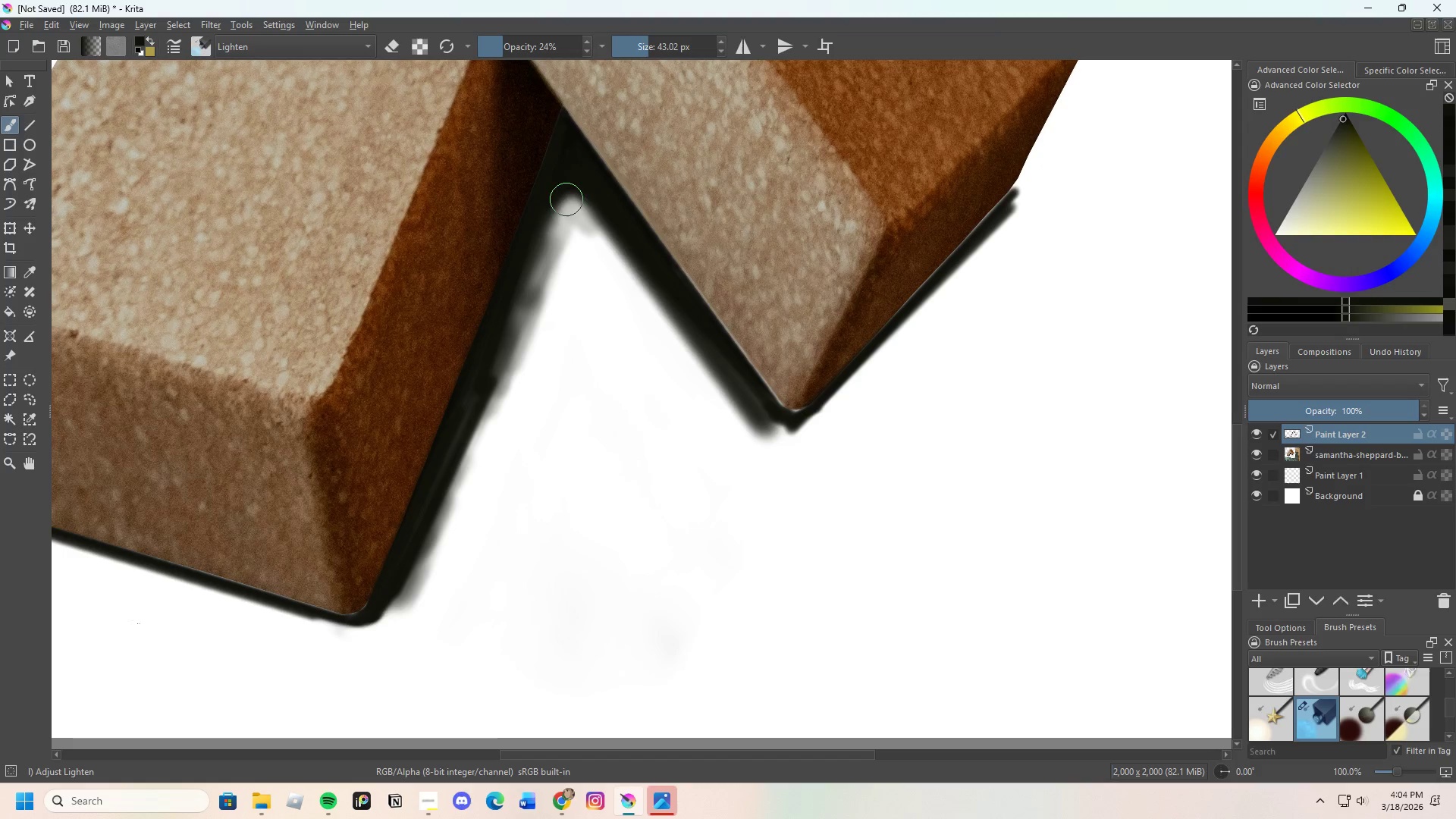 
left_click_drag(start_coordinate=[570, 199], to_coordinate=[613, 261])
 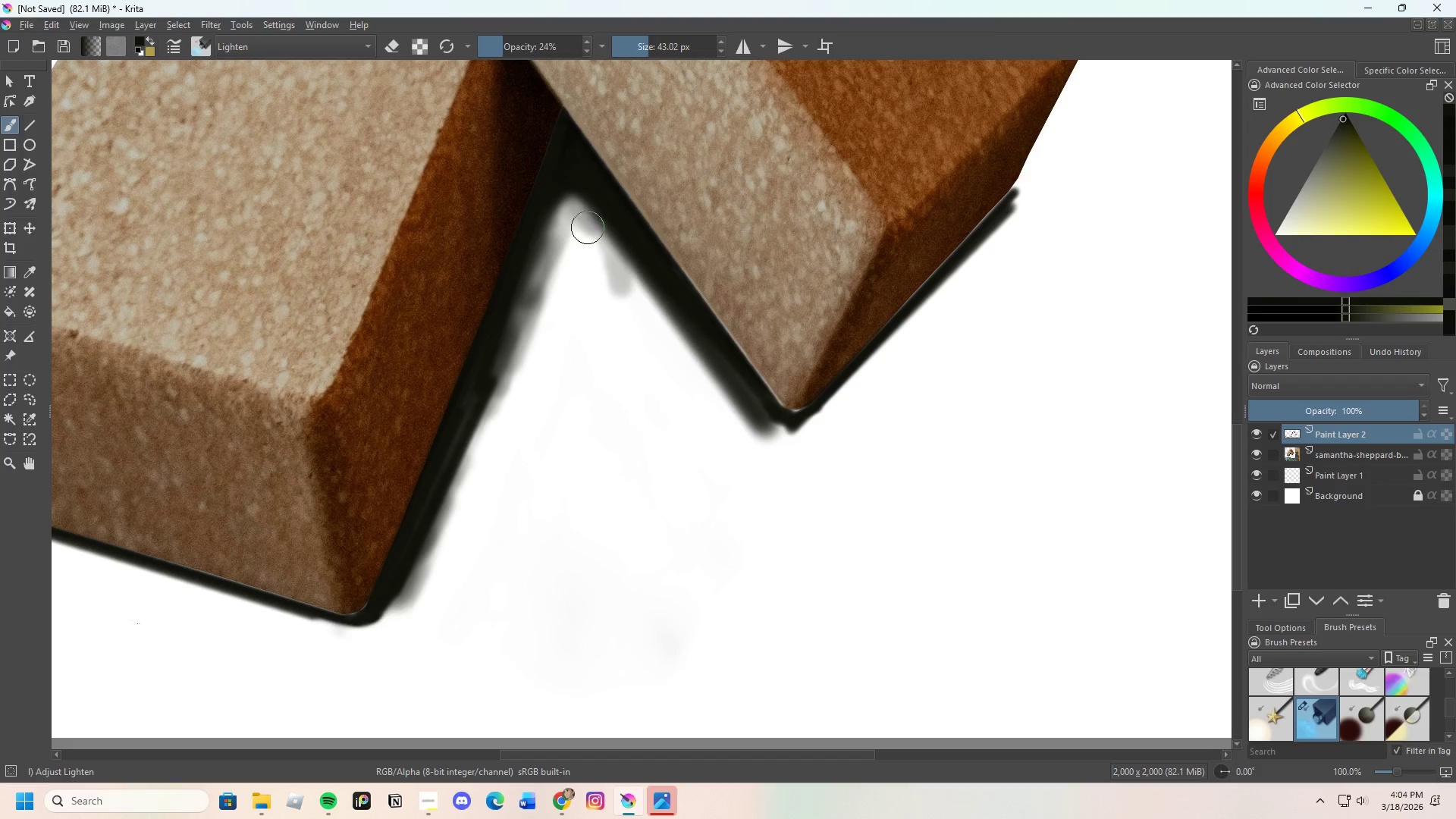 
left_click_drag(start_coordinate=[609, 245], to_coordinate=[651, 310])
 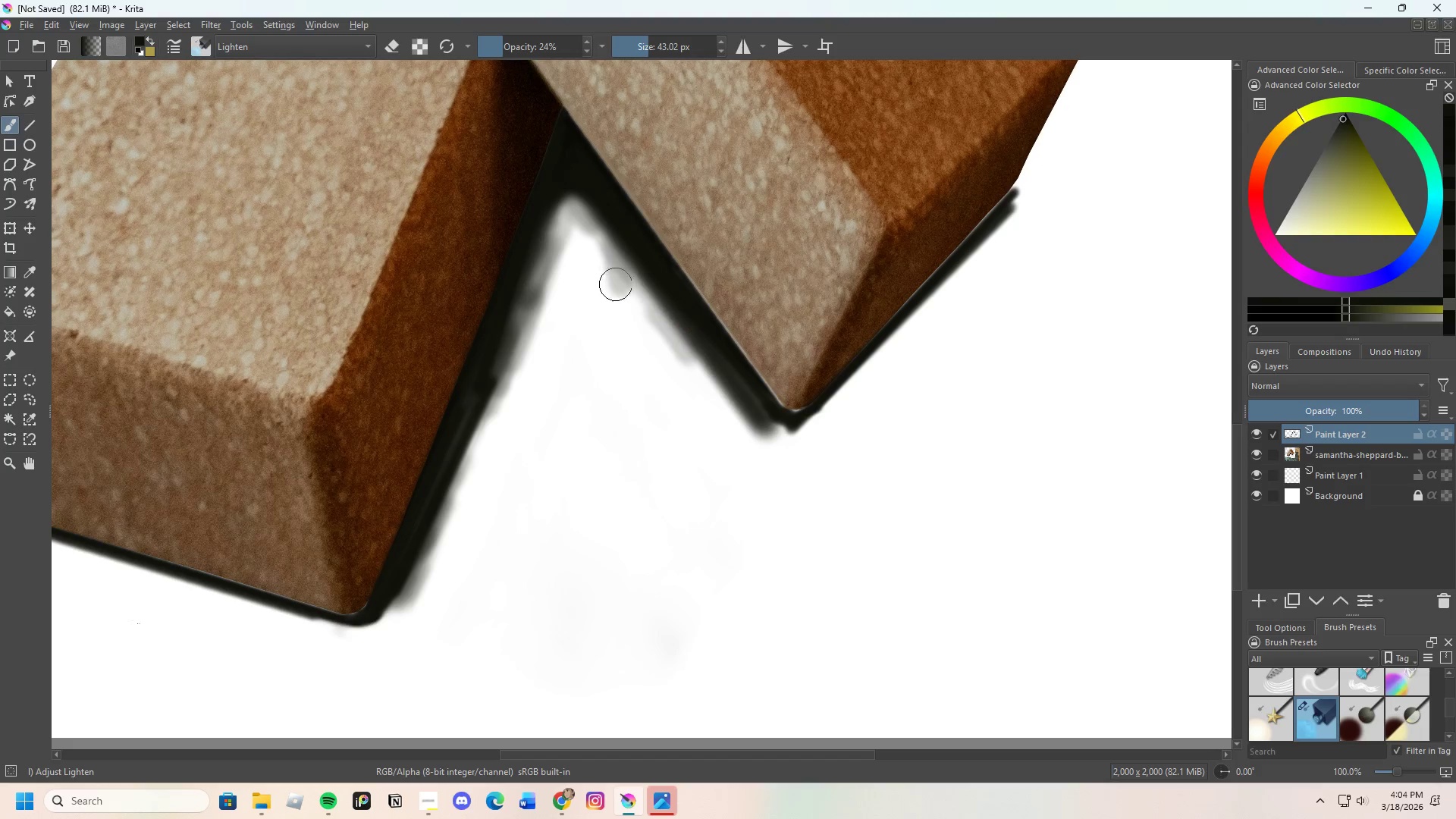 
left_click_drag(start_coordinate=[632, 306], to_coordinate=[693, 370])
 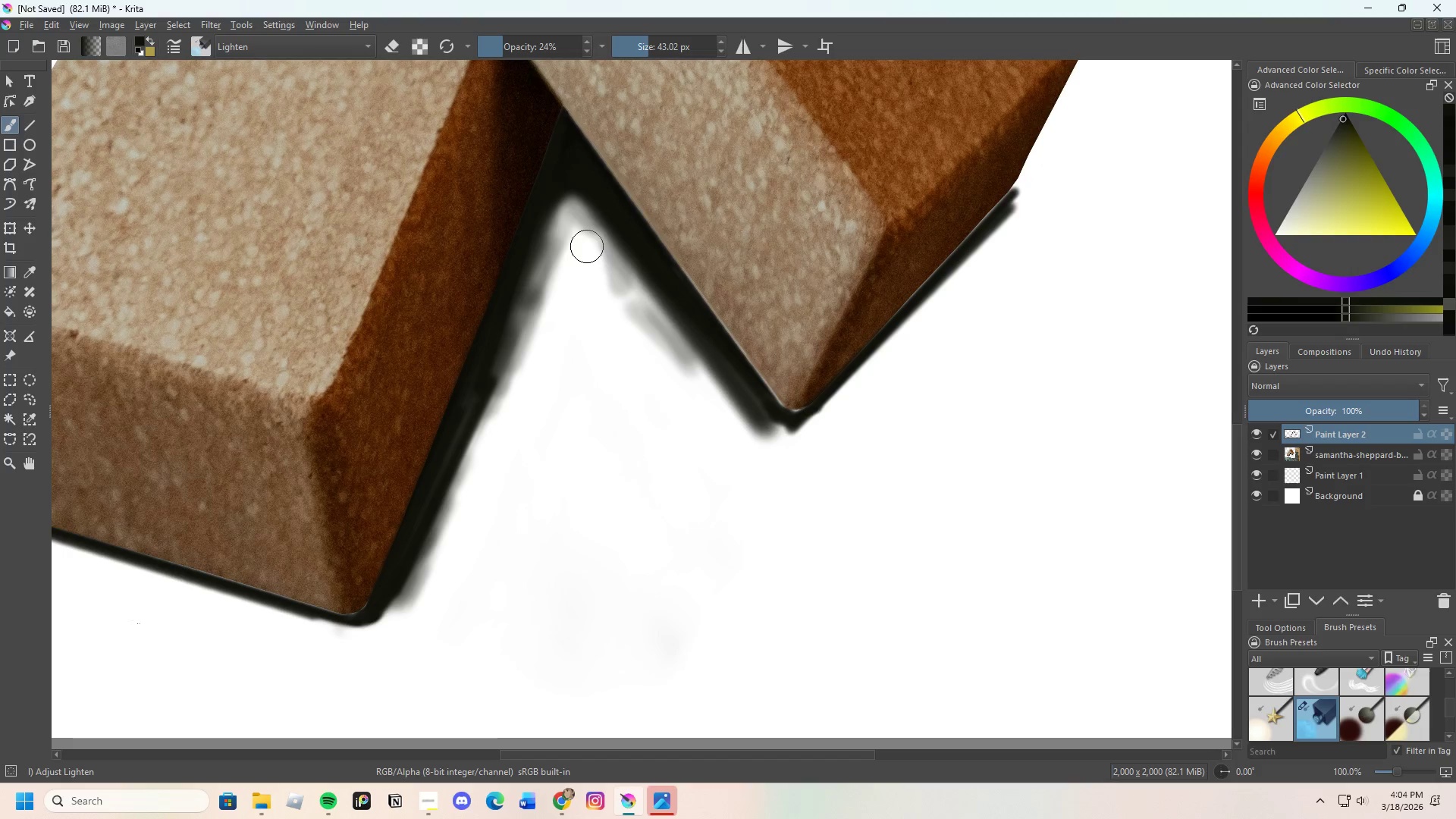 
left_click_drag(start_coordinate=[579, 218], to_coordinate=[615, 257])
 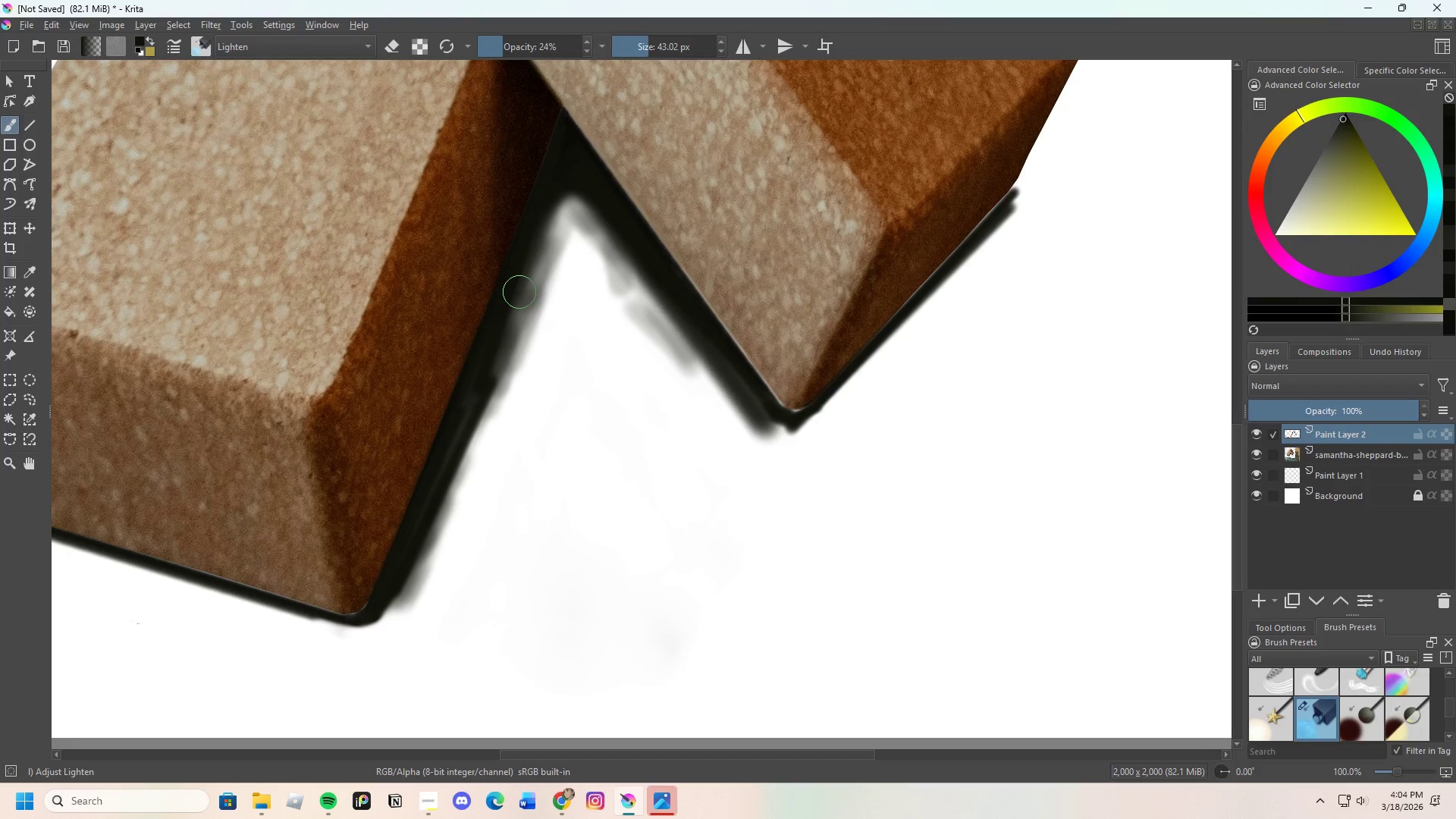 
left_click_drag(start_coordinate=[525, 293], to_coordinate=[749, 425])
 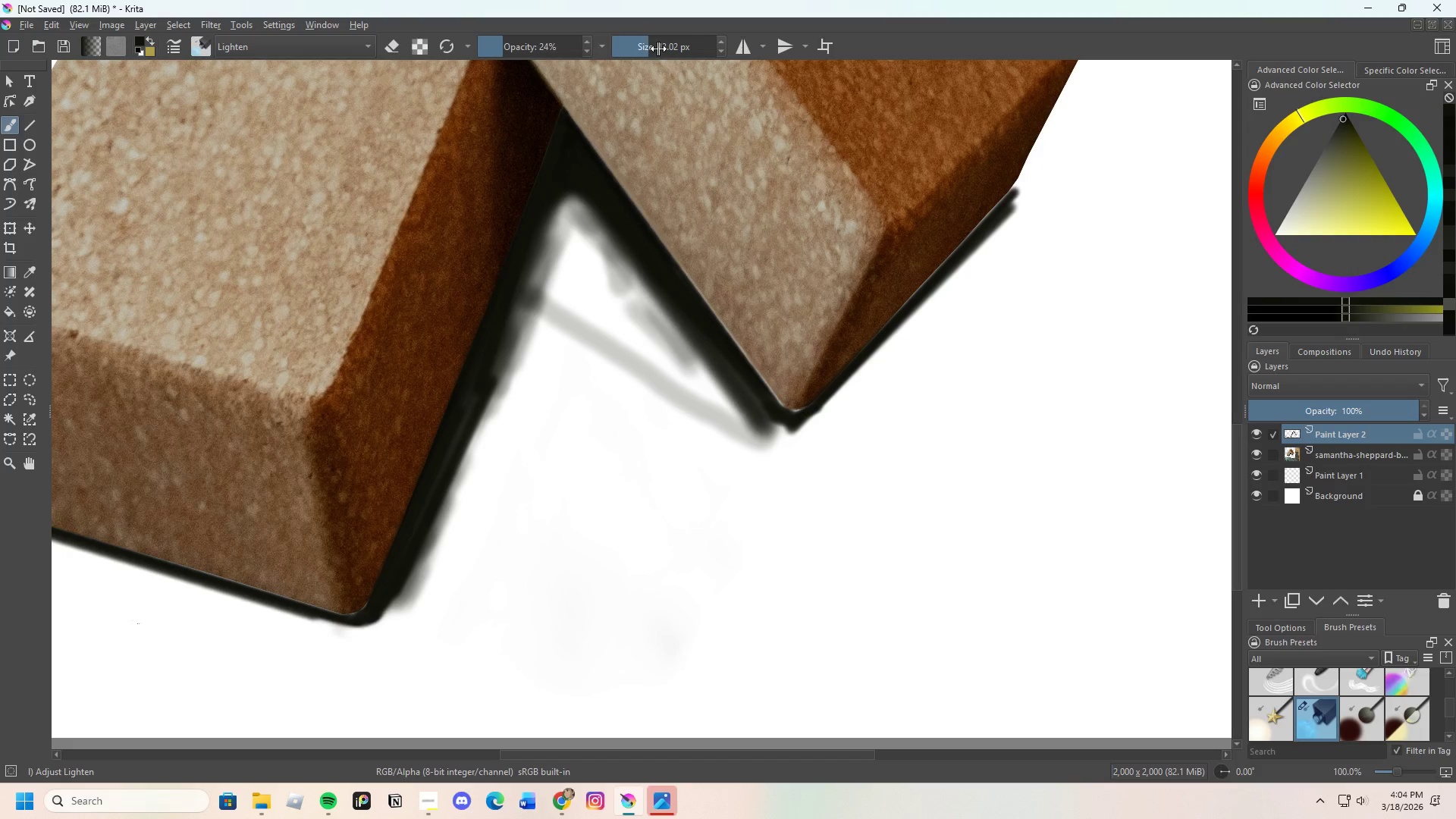 
left_click_drag(start_coordinate=[646, 45], to_coordinate=[652, 47])
 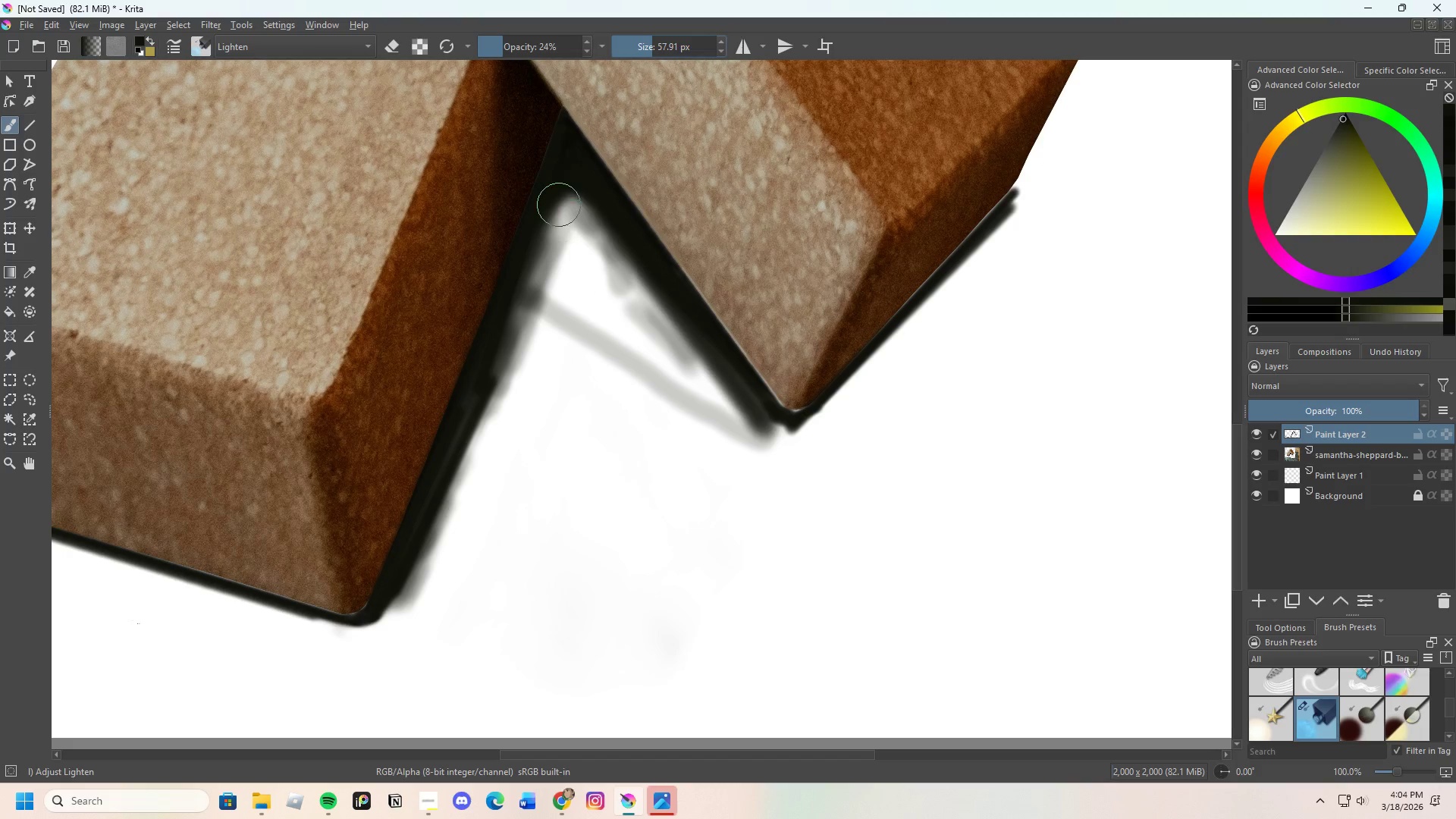 
left_click_drag(start_coordinate=[566, 212], to_coordinate=[623, 268])
 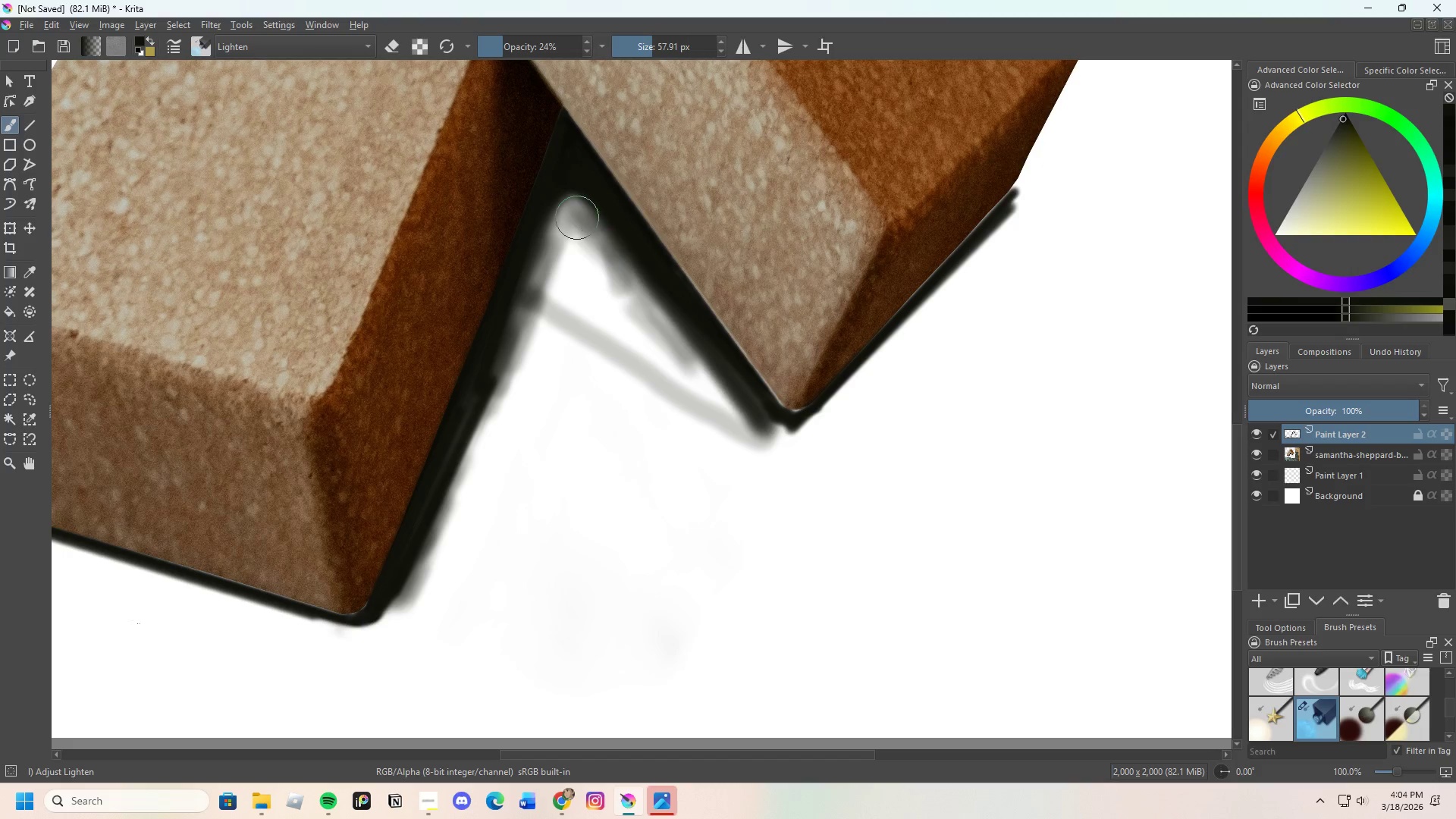 
left_click_drag(start_coordinate=[598, 241], to_coordinate=[584, 209])
 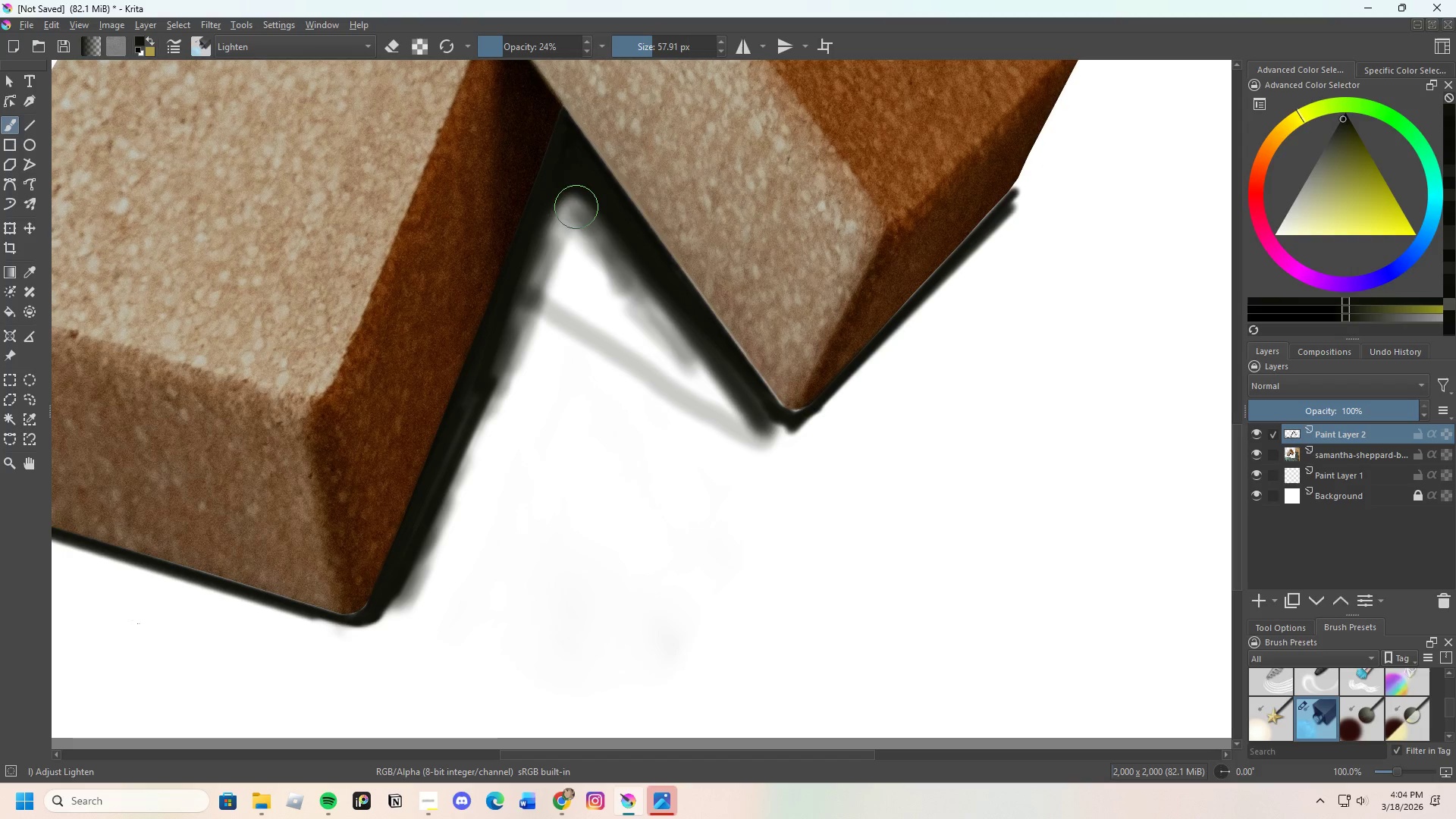 
left_click_drag(start_coordinate=[571, 210], to_coordinate=[563, 220])
 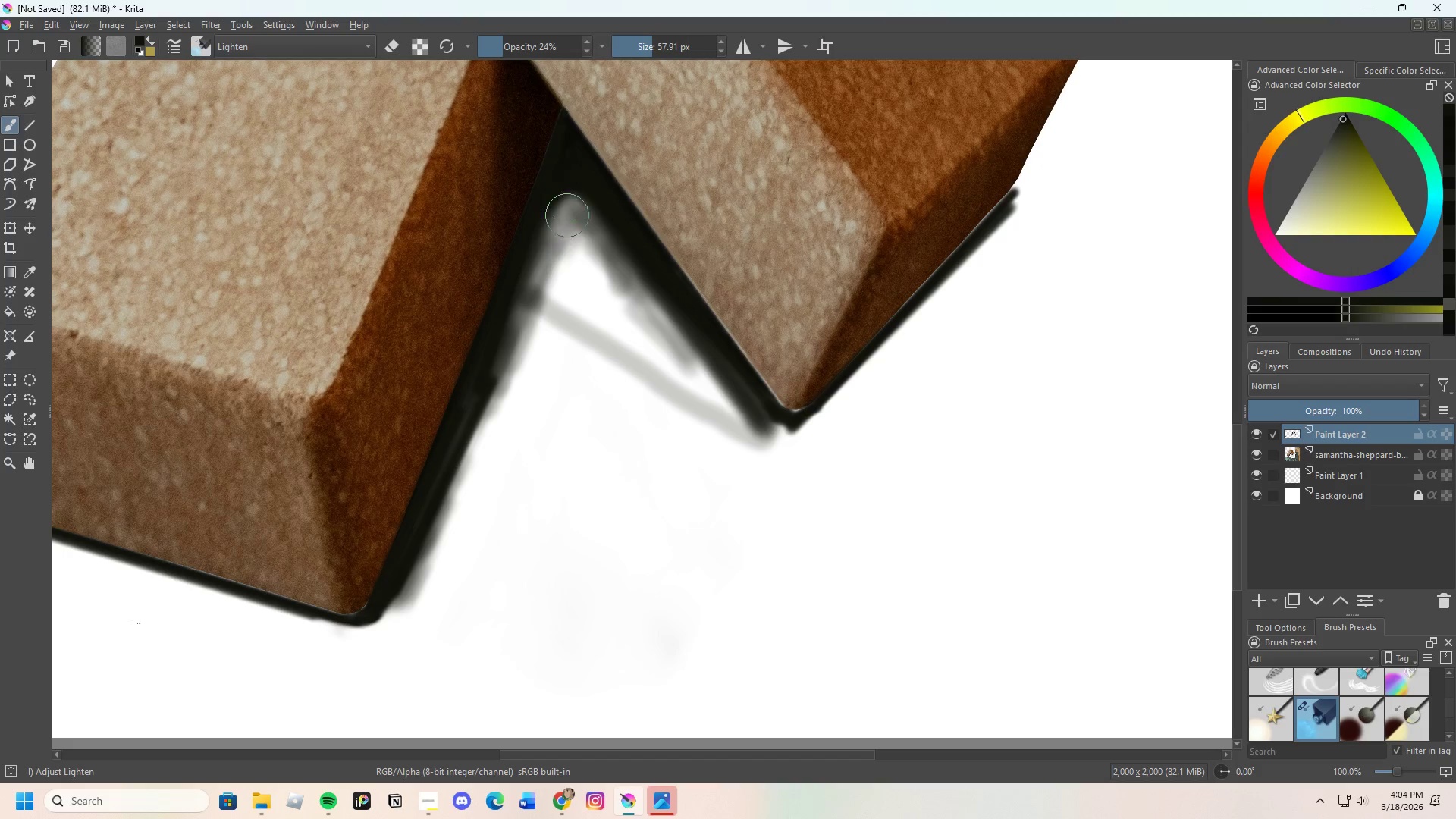 
left_click_drag(start_coordinate=[567, 215], to_coordinate=[560, 195])
 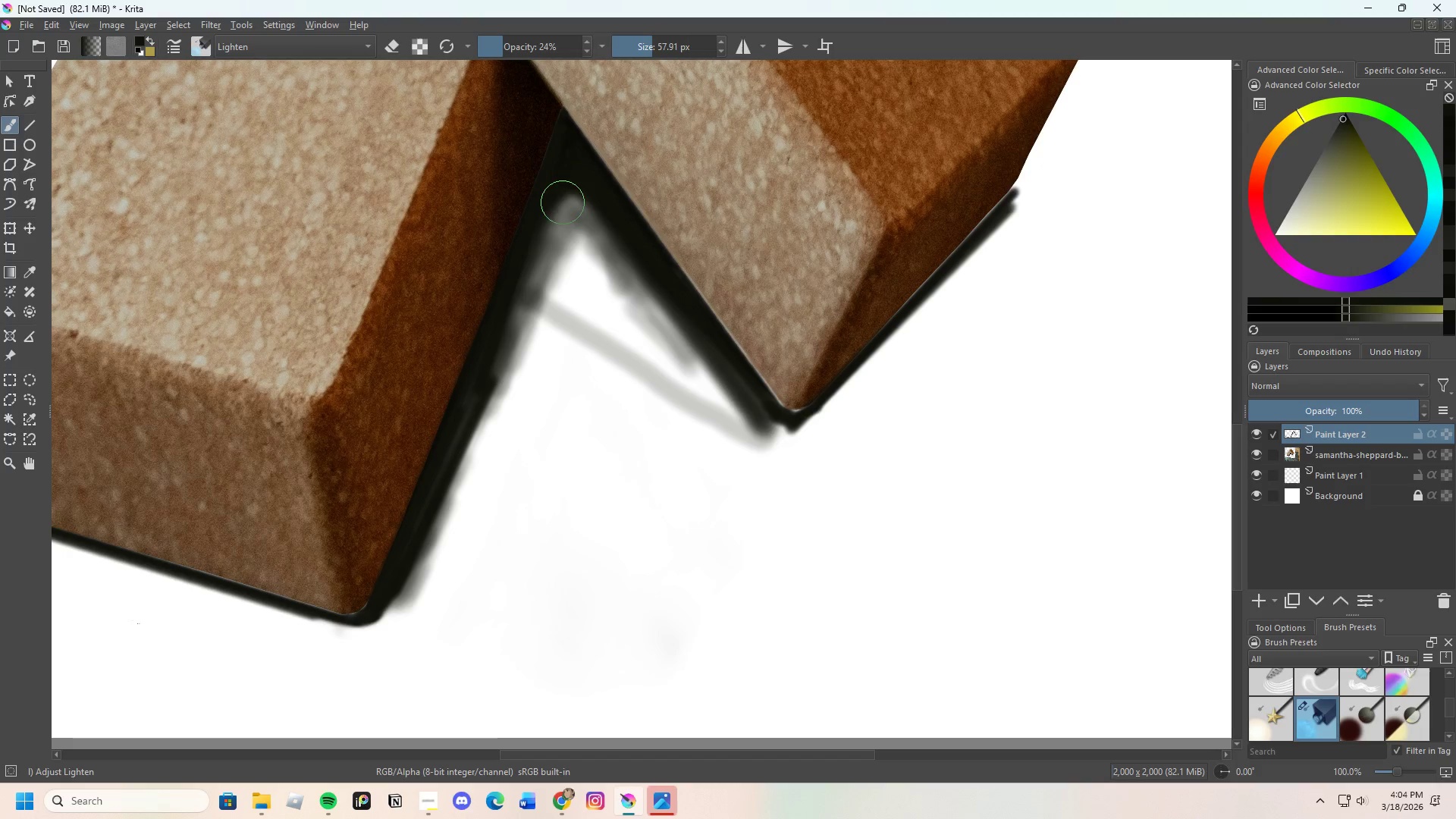 
left_click_drag(start_coordinate=[572, 203], to_coordinate=[589, 219])
 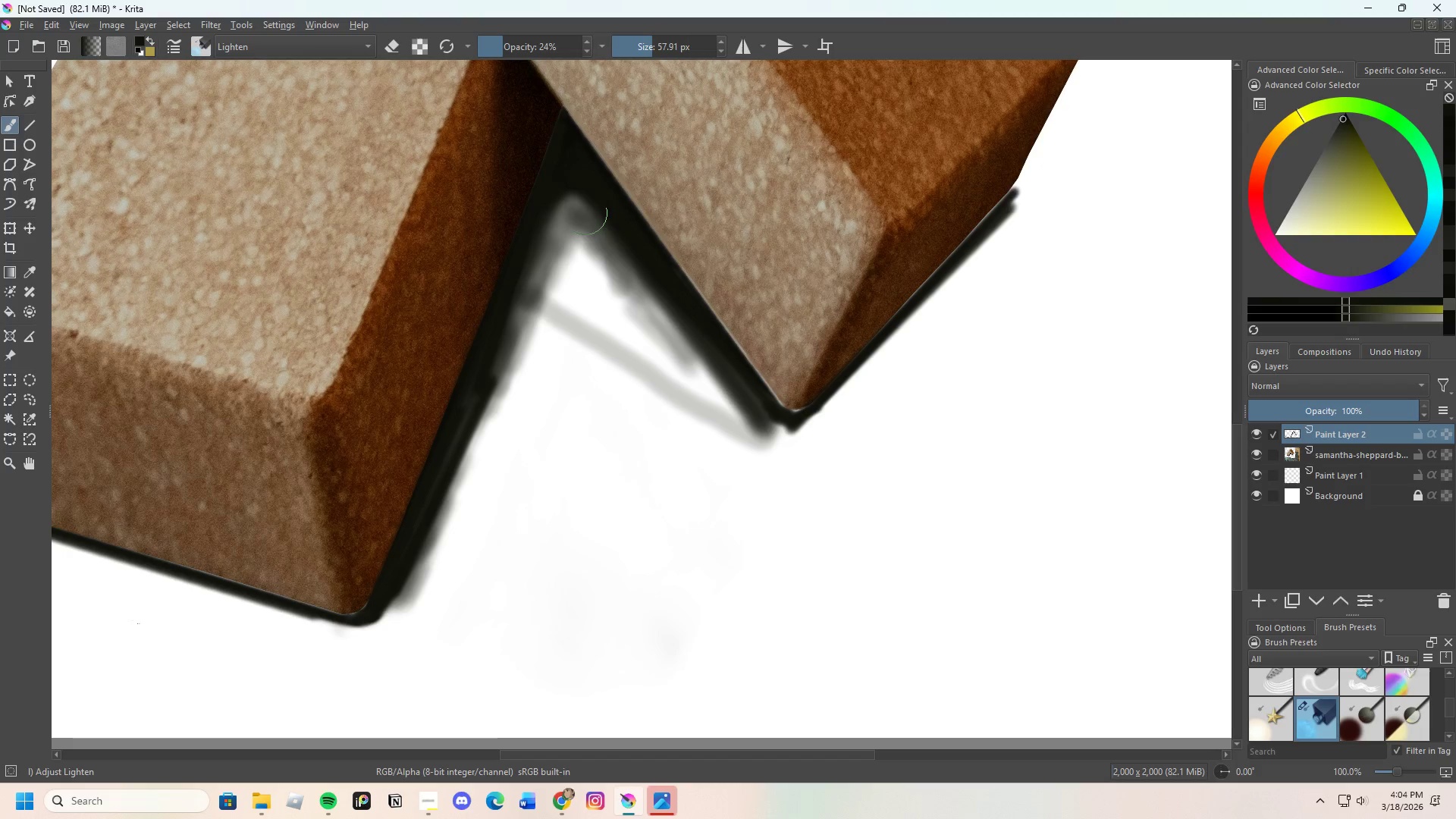 
left_click_drag(start_coordinate=[568, 204], to_coordinate=[588, 221])
 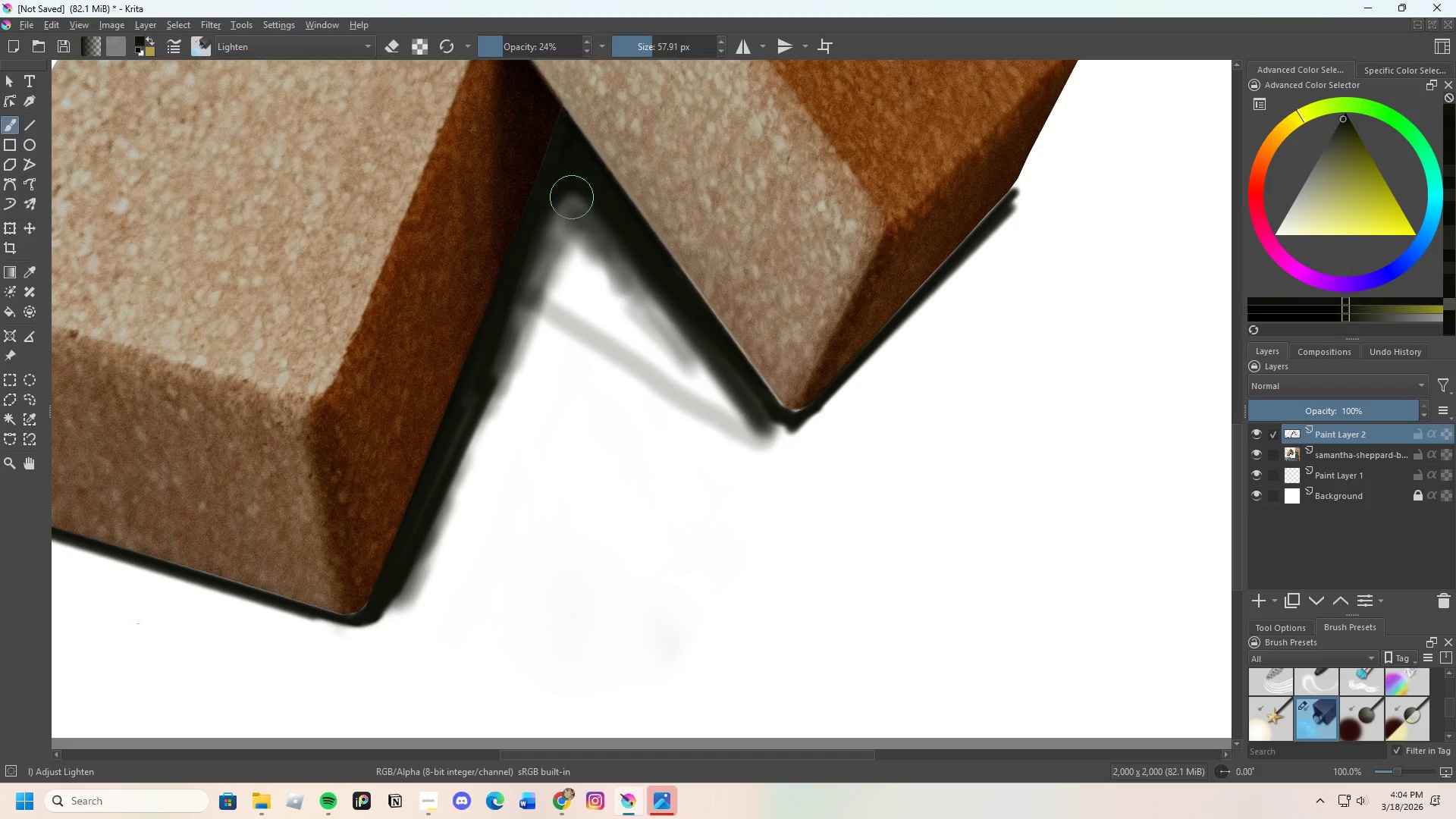 
left_click_drag(start_coordinate=[576, 217], to_coordinate=[596, 232])
 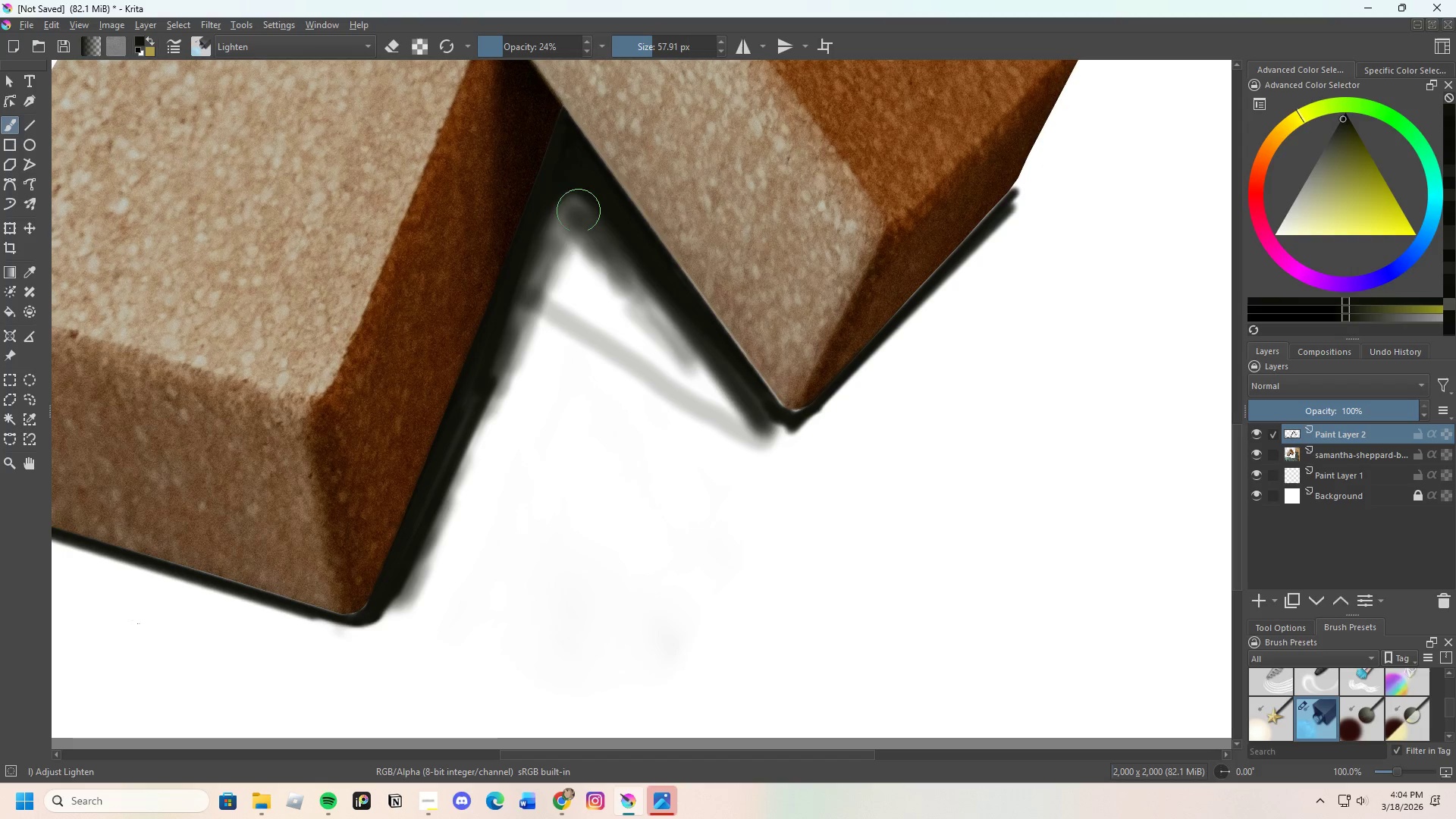 
left_click_drag(start_coordinate=[590, 228], to_coordinate=[649, 284])
 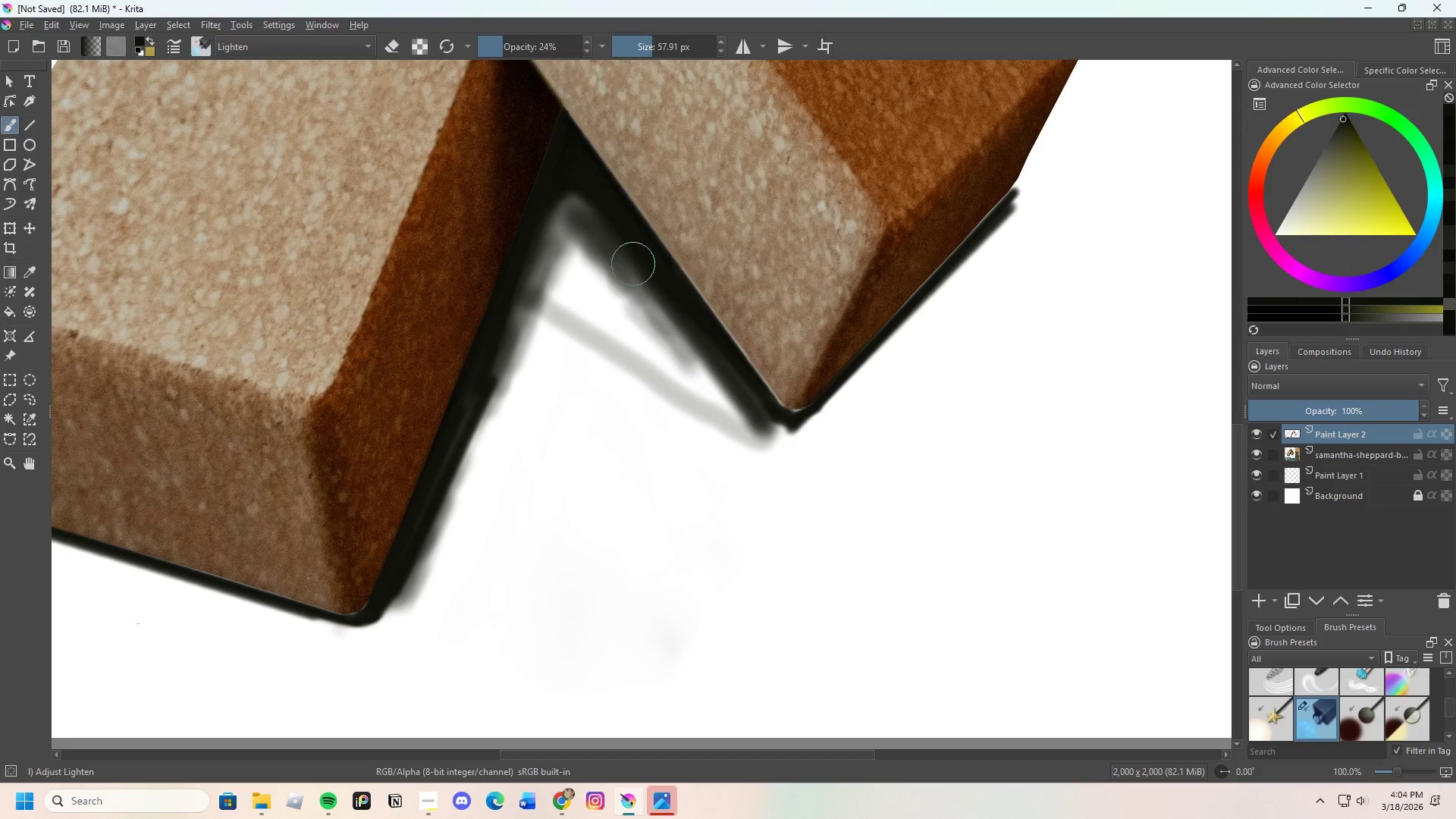 
left_click_drag(start_coordinate=[645, 289], to_coordinate=[673, 328])
 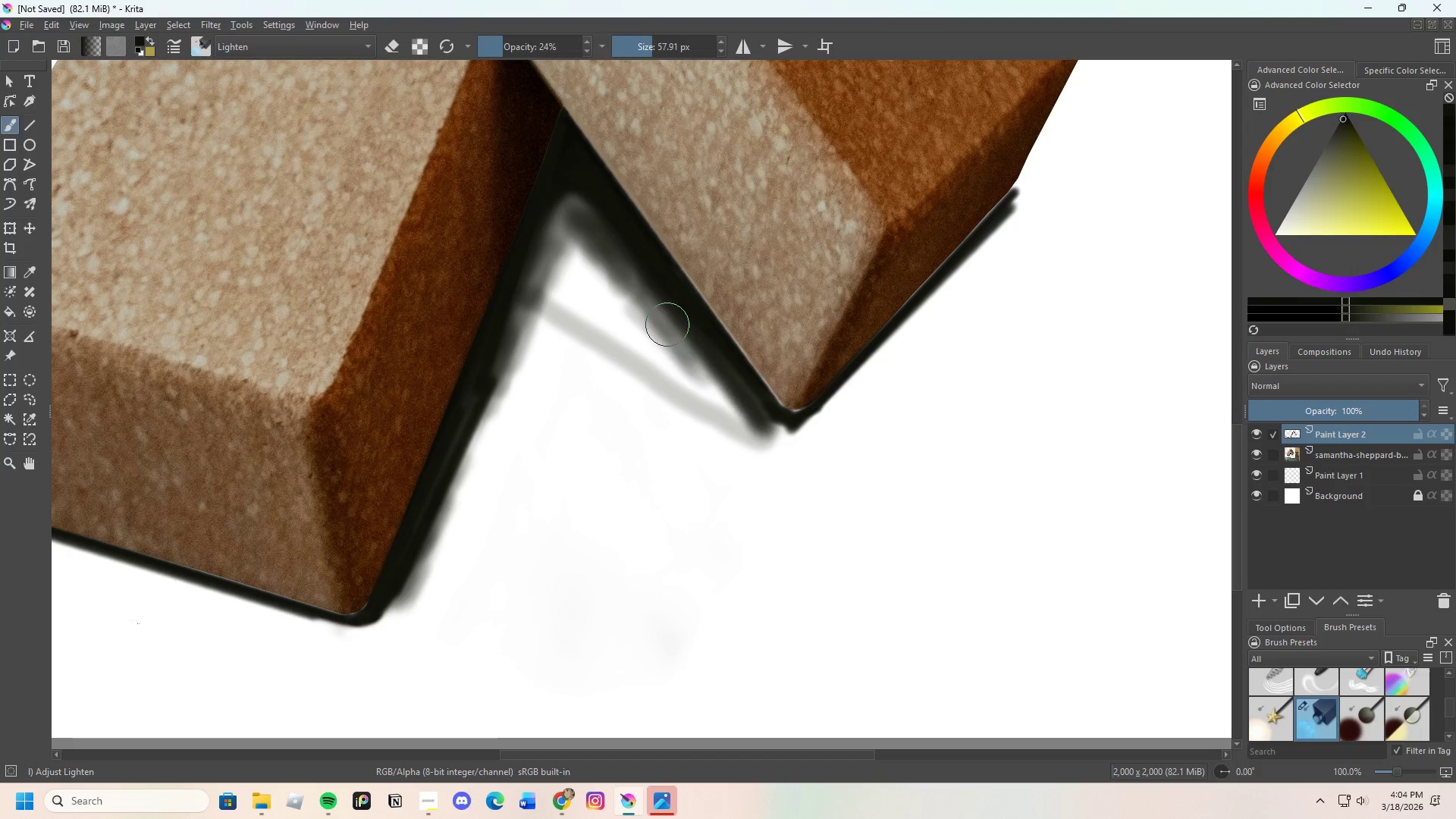 
left_click_drag(start_coordinate=[681, 344], to_coordinate=[752, 412])
 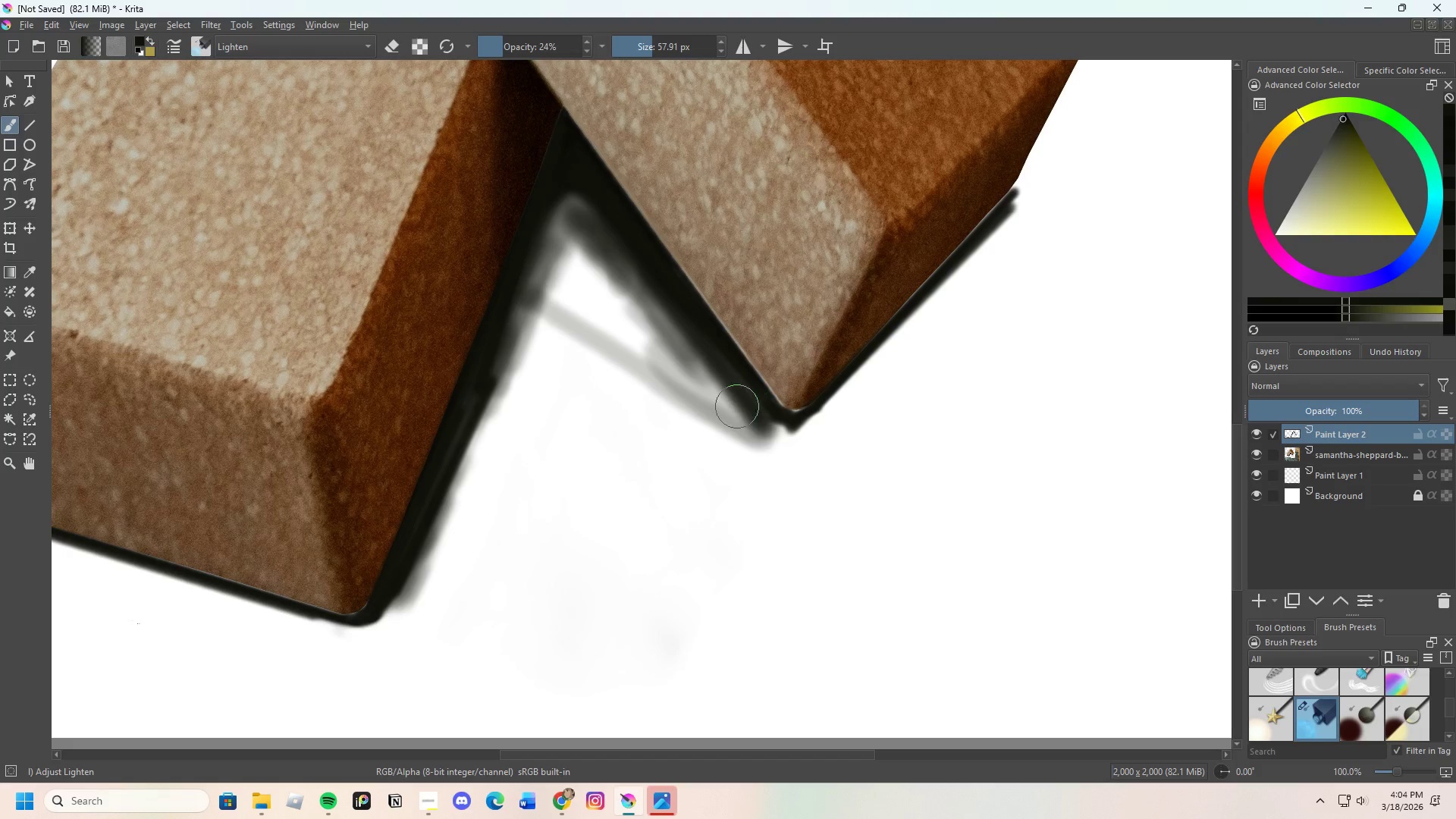 
left_click_drag(start_coordinate=[742, 419], to_coordinate=[576, 271])
 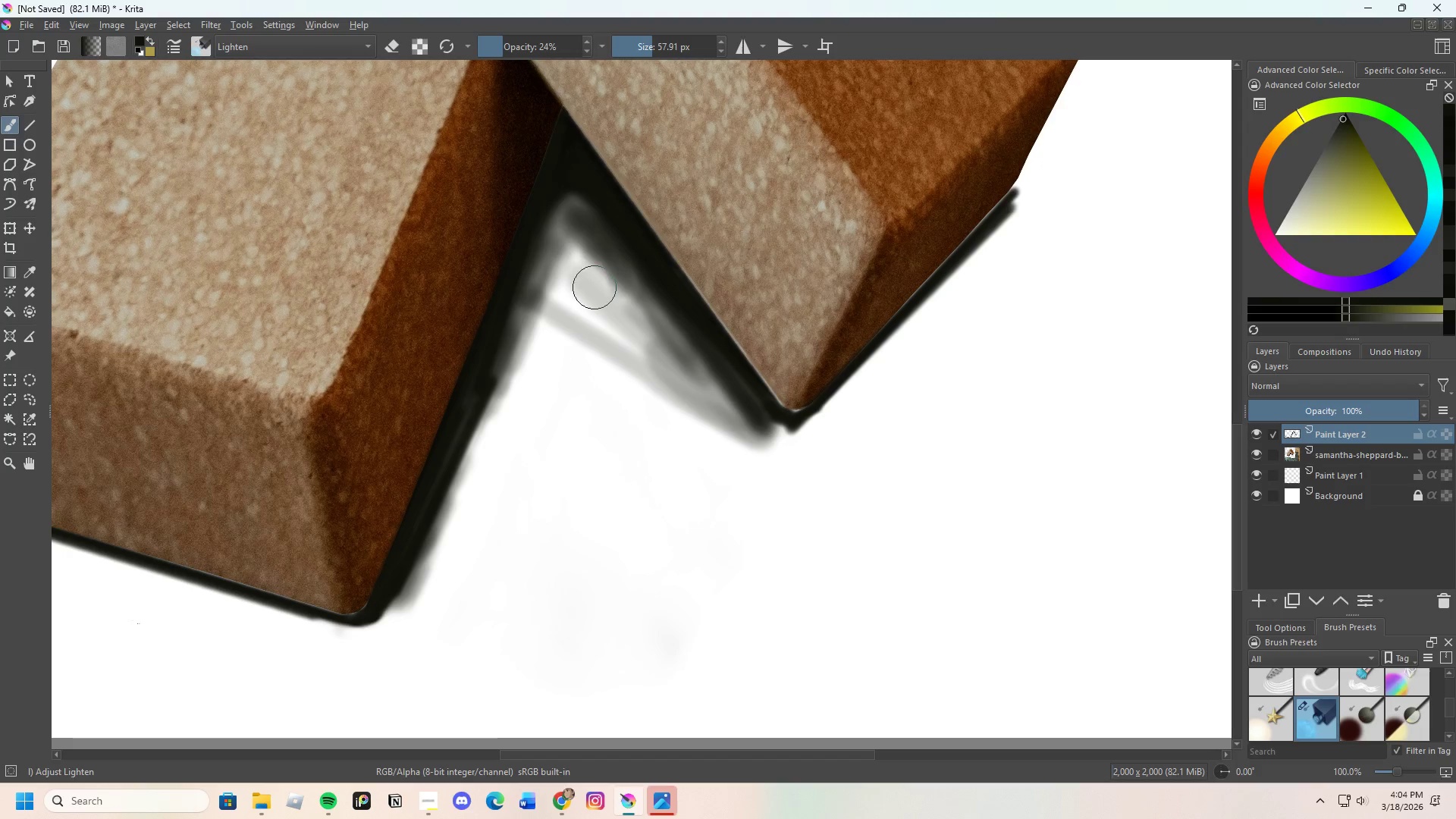 
left_click_drag(start_coordinate=[690, 384], to_coordinate=[564, 228])
 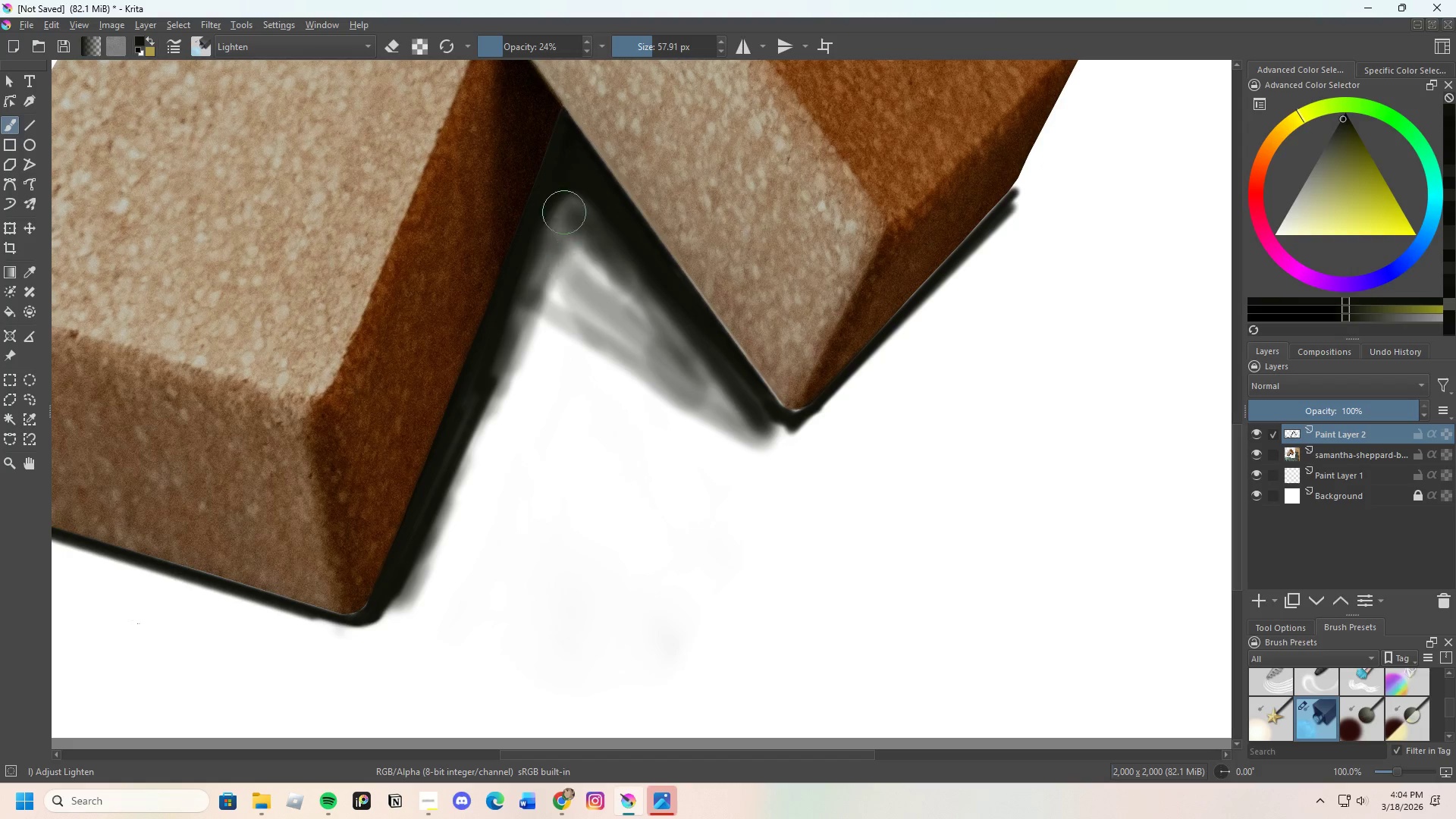 
left_click_drag(start_coordinate=[586, 257], to_coordinate=[594, 228])
 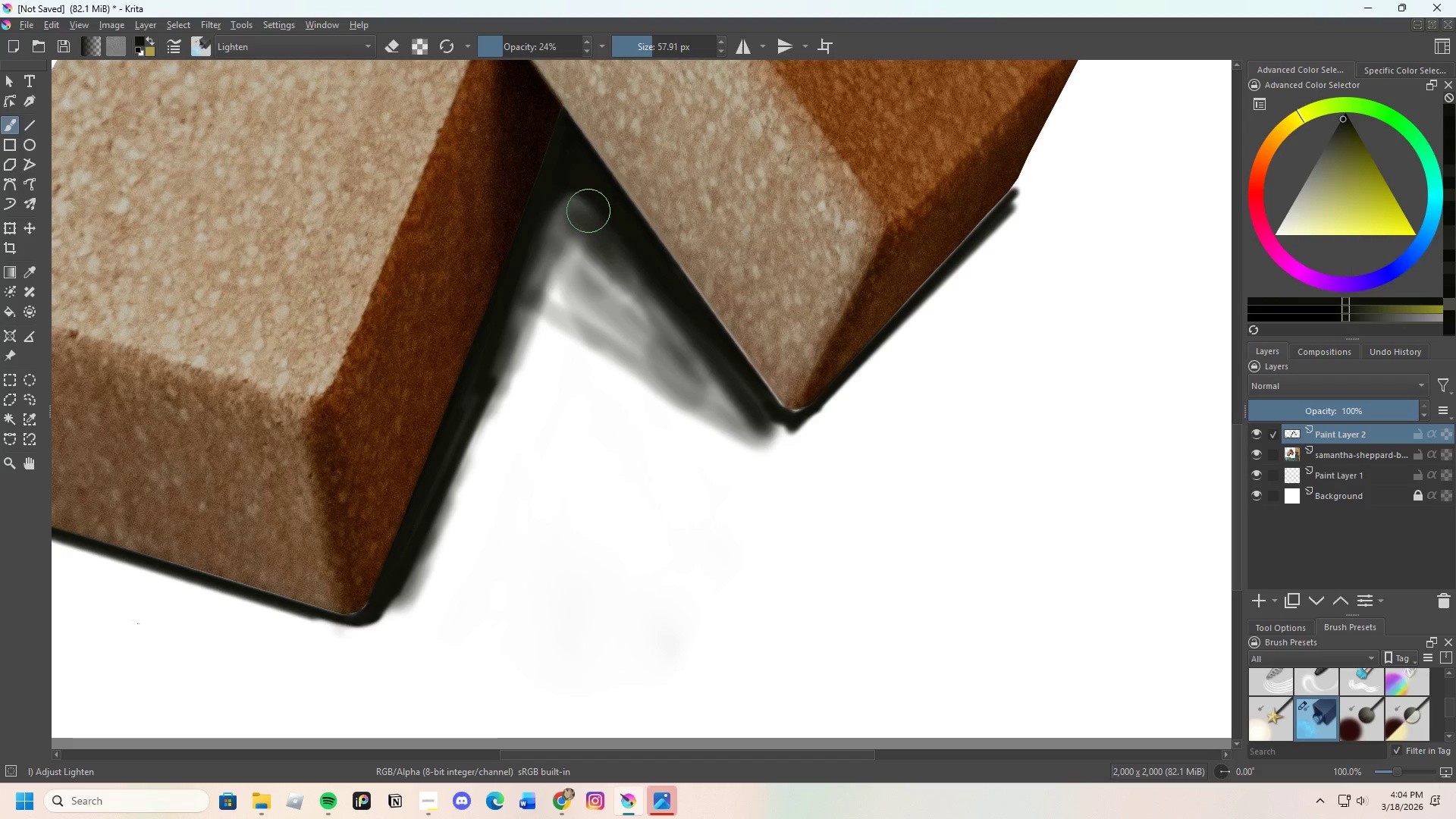 
left_click_drag(start_coordinate=[603, 254], to_coordinate=[595, 223])
 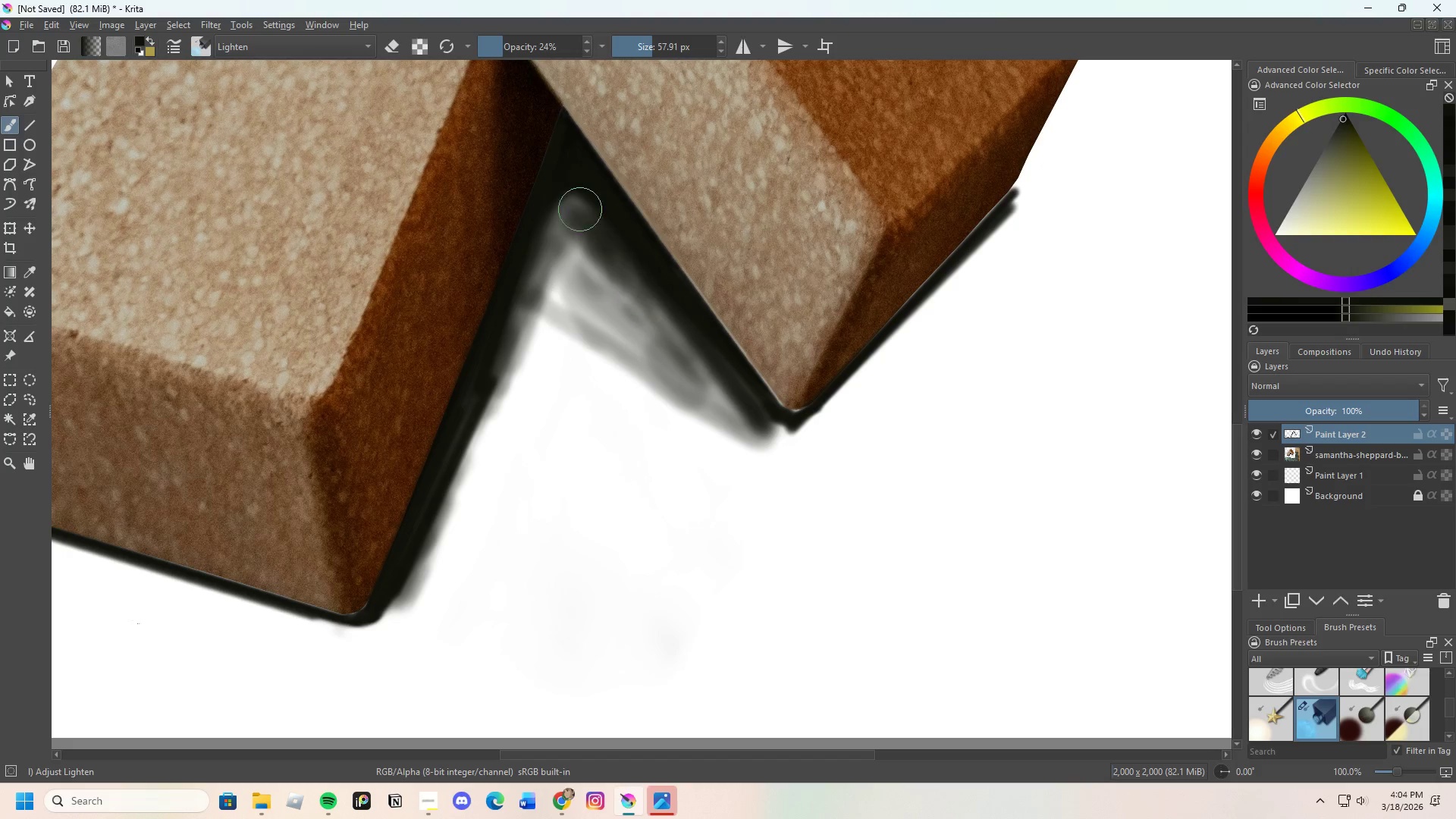 
left_click_drag(start_coordinate=[592, 243], to_coordinate=[593, 223])
 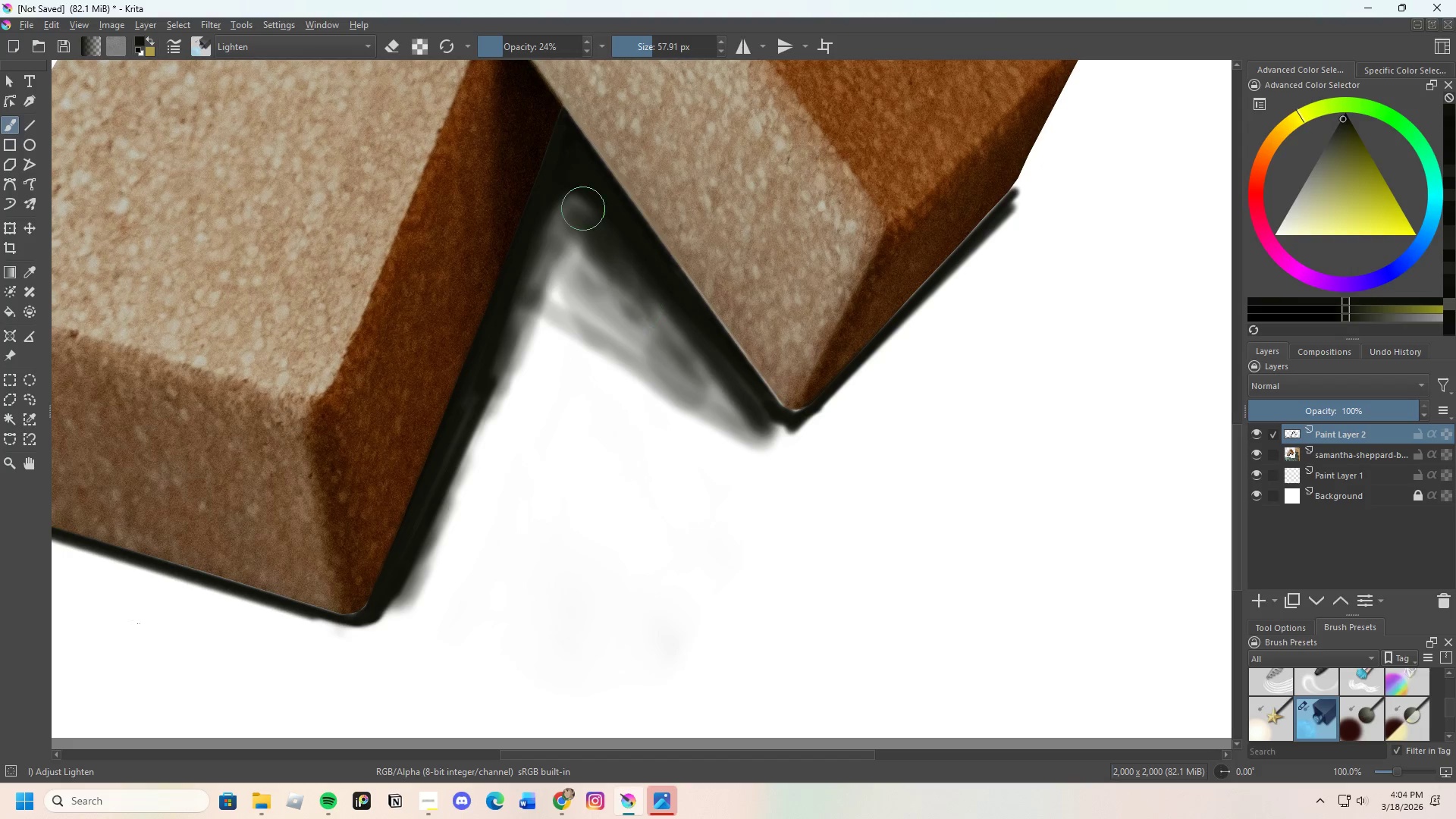 
left_click_drag(start_coordinate=[596, 228], to_coordinate=[626, 259])
 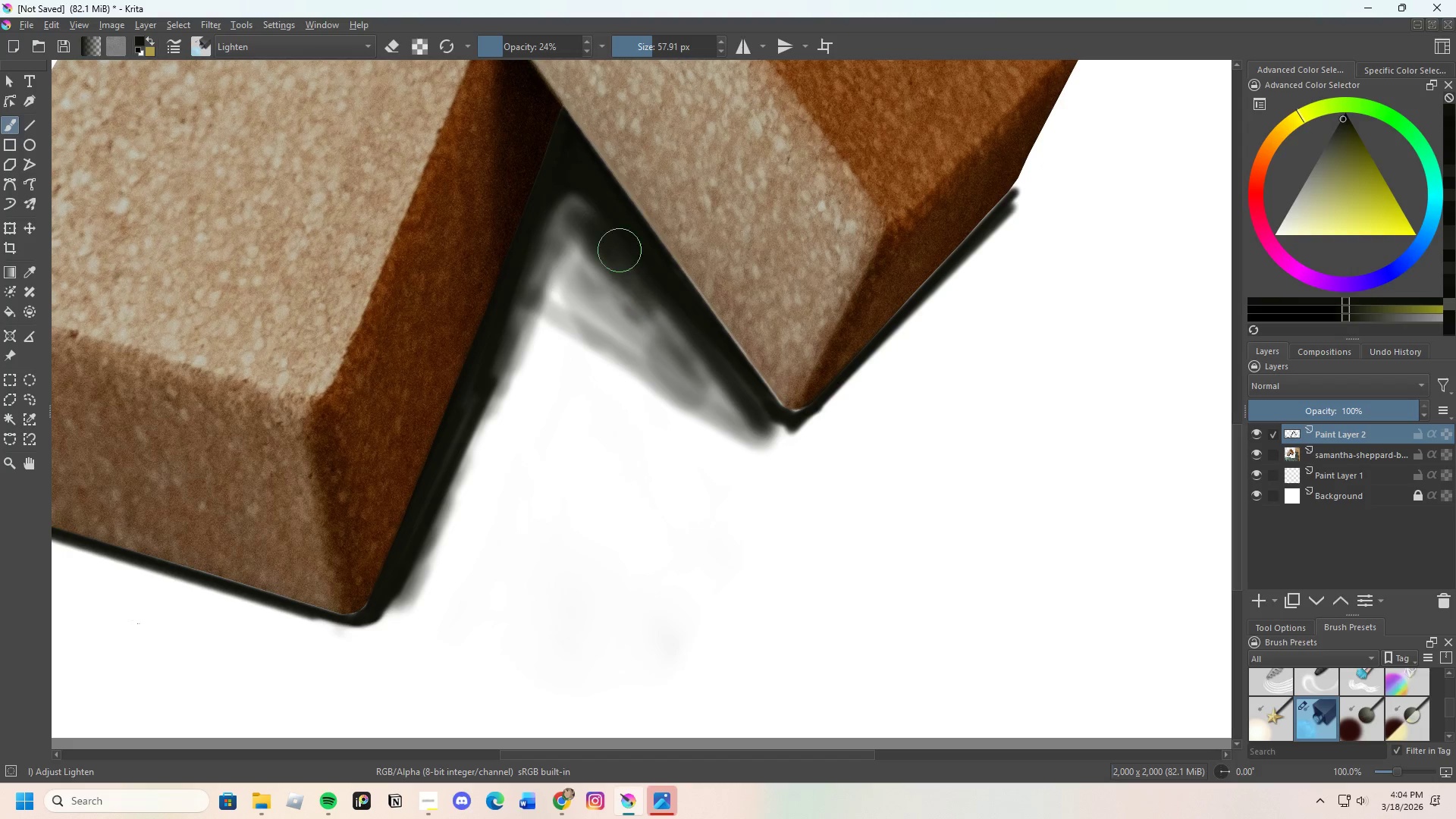 
left_click_drag(start_coordinate=[641, 282], to_coordinate=[694, 356])
 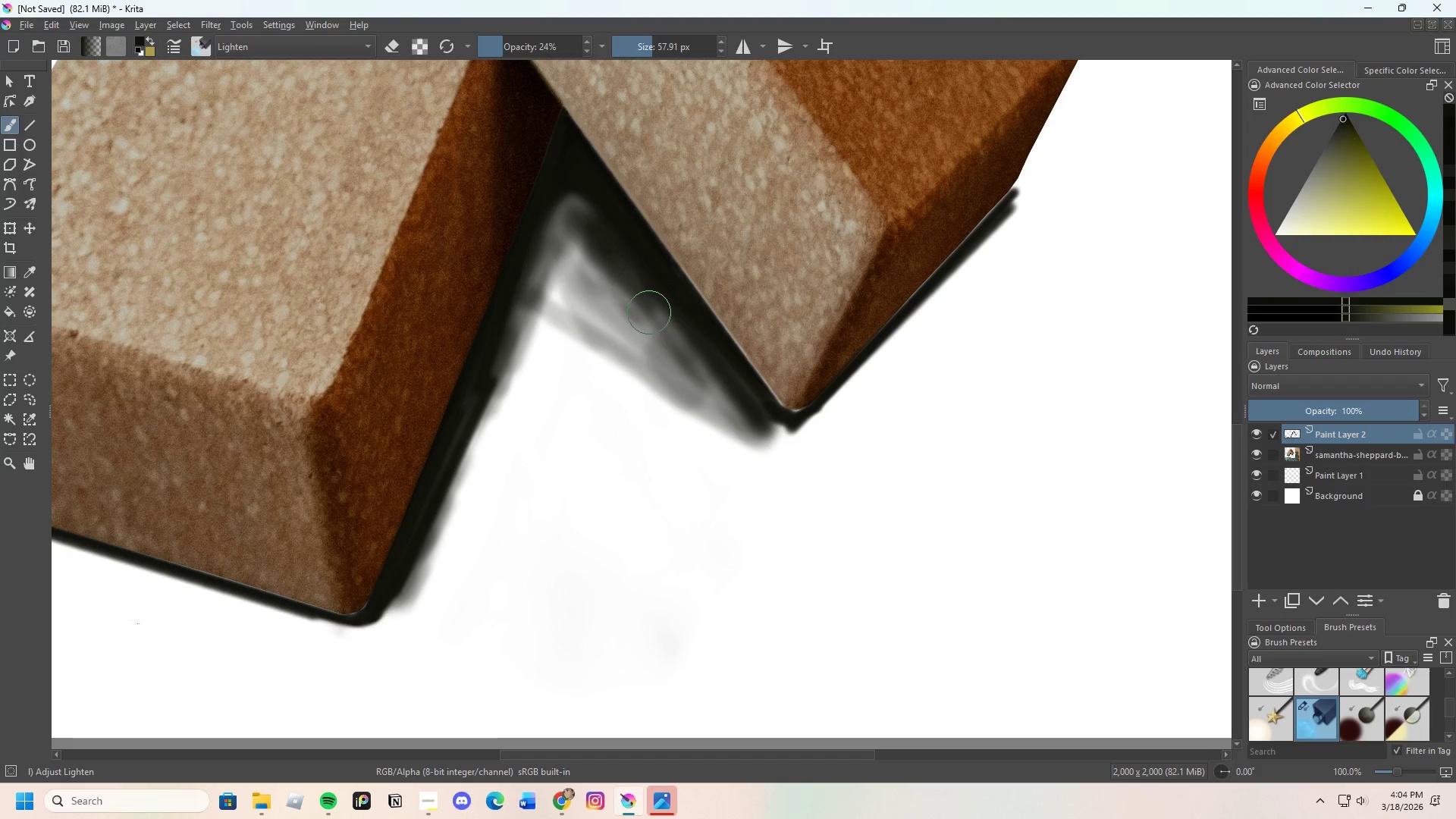 
left_click_drag(start_coordinate=[674, 338], to_coordinate=[657, 303])
 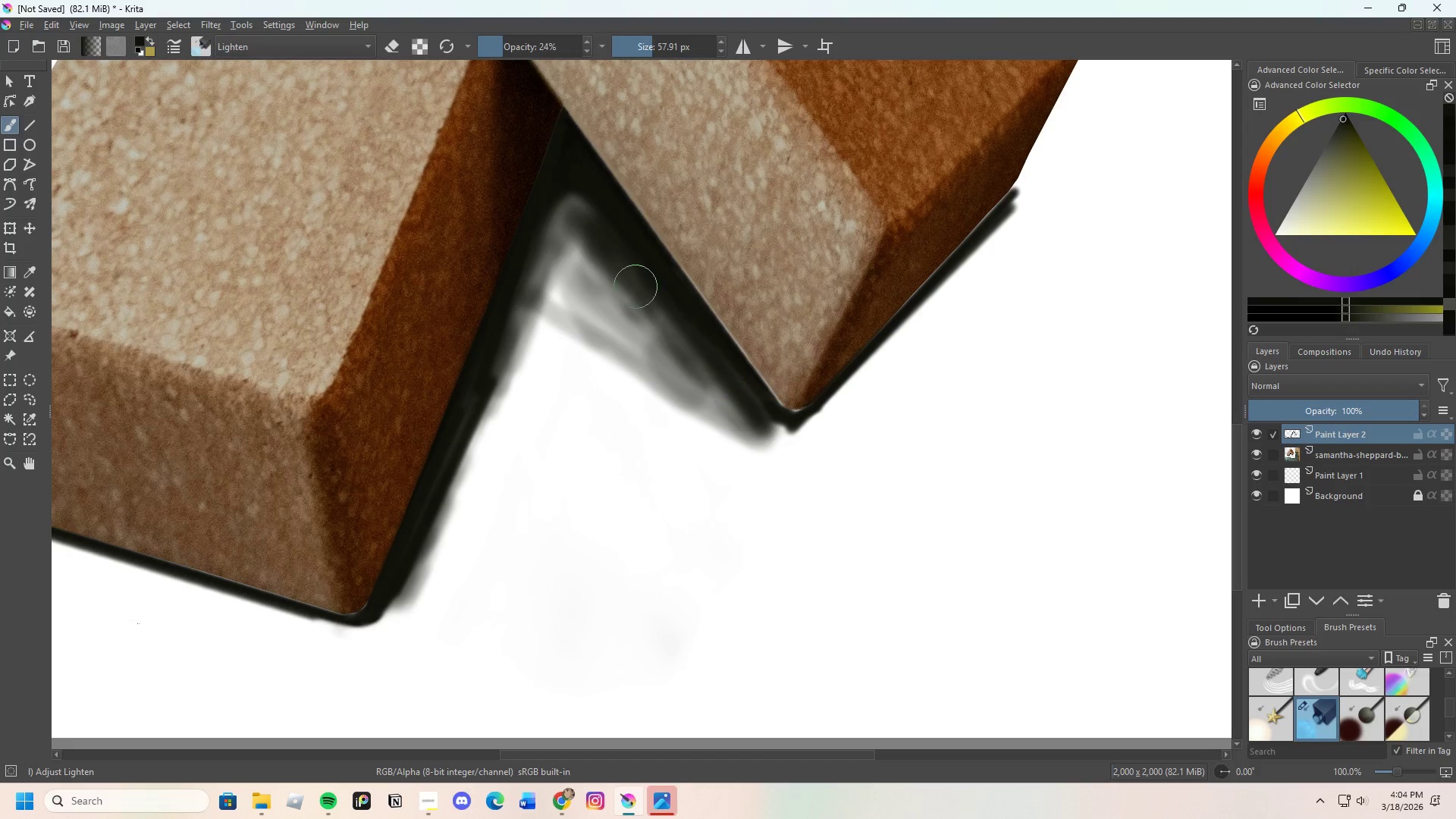 
left_click_drag(start_coordinate=[626, 276], to_coordinate=[674, 316])
 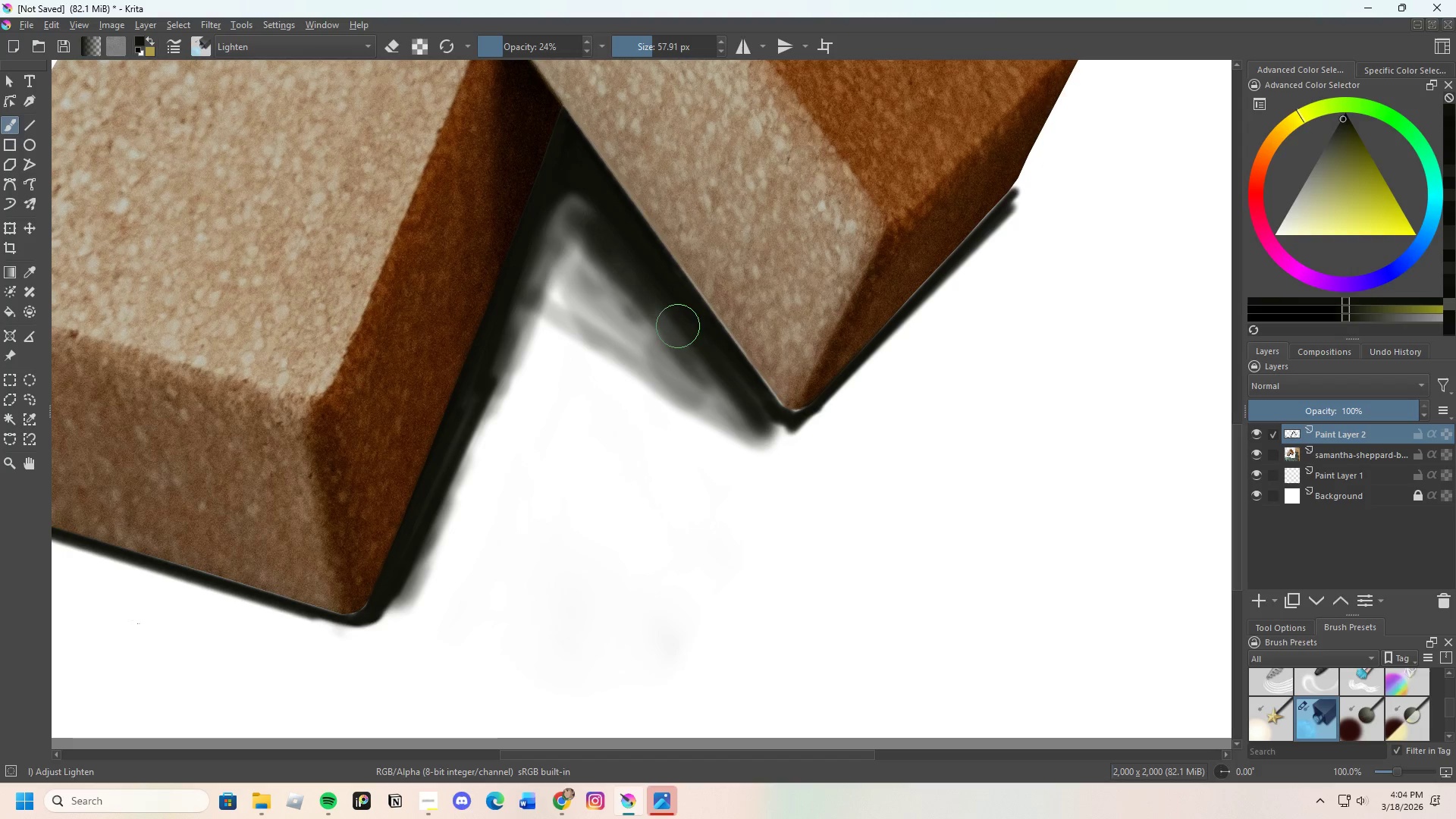 
left_click_drag(start_coordinate=[709, 366], to_coordinate=[590, 240])
 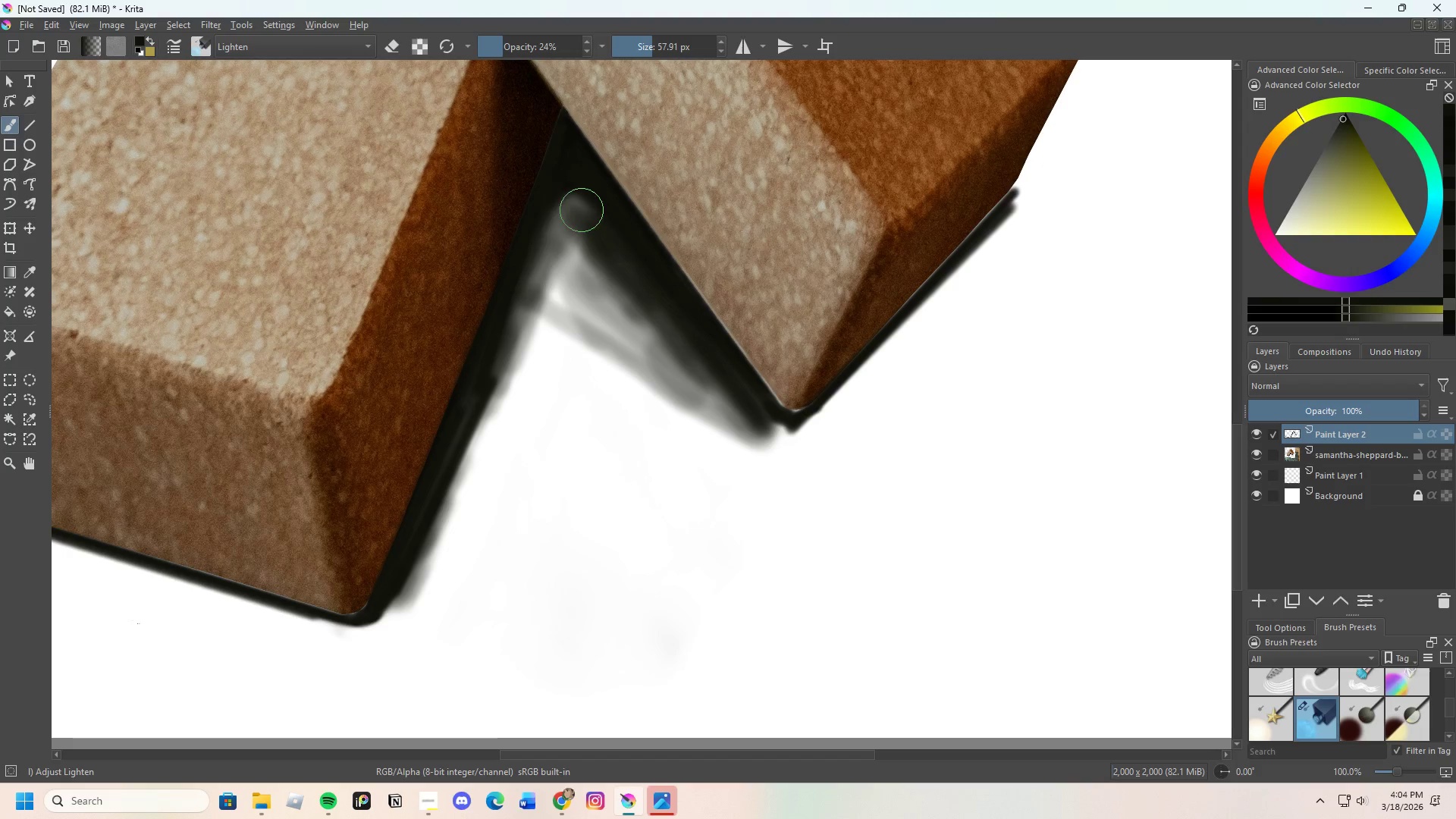 
left_click_drag(start_coordinate=[576, 197], to_coordinate=[546, 255])
 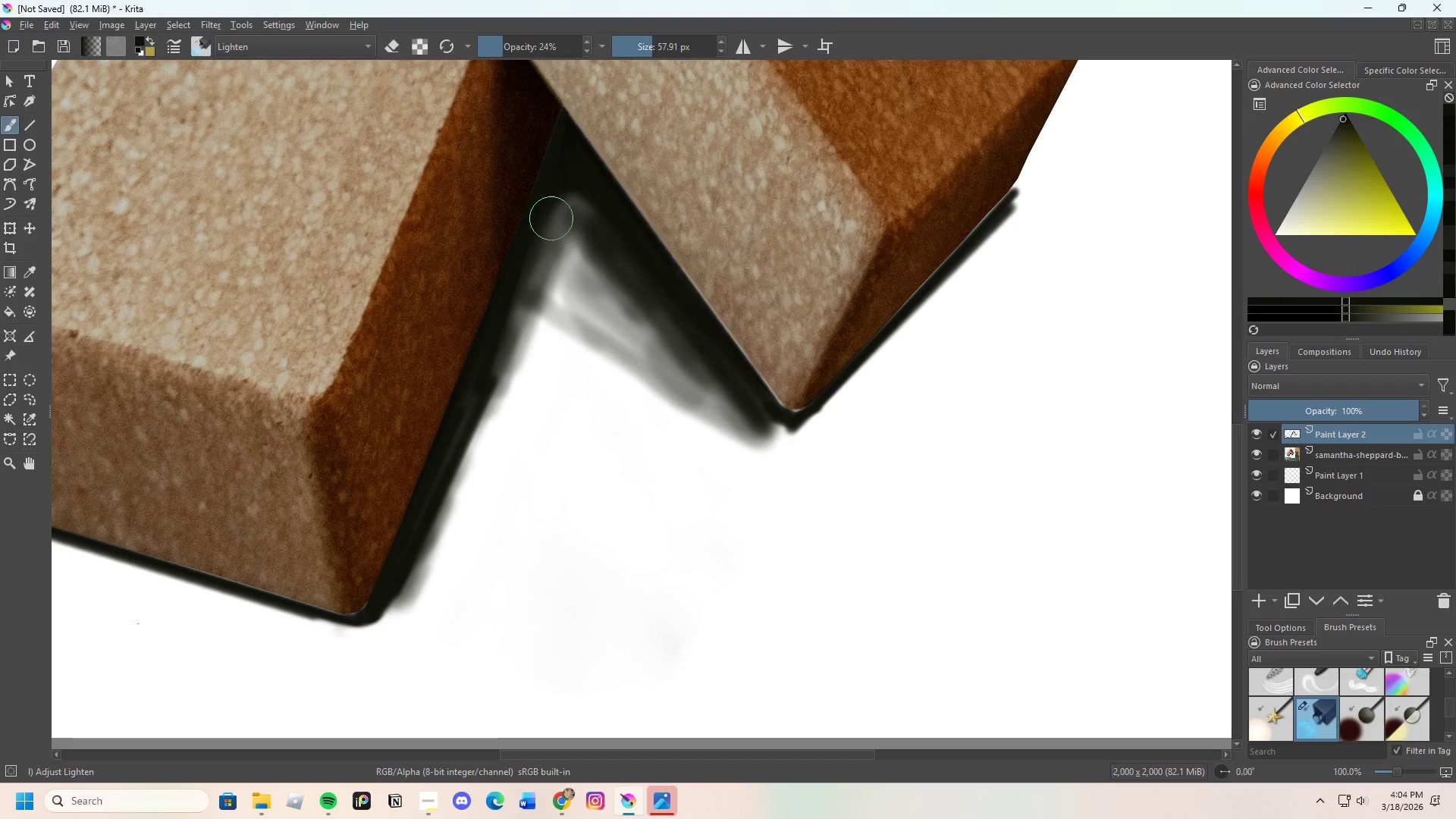 
left_click_drag(start_coordinate=[551, 237], to_coordinate=[551, 228])
 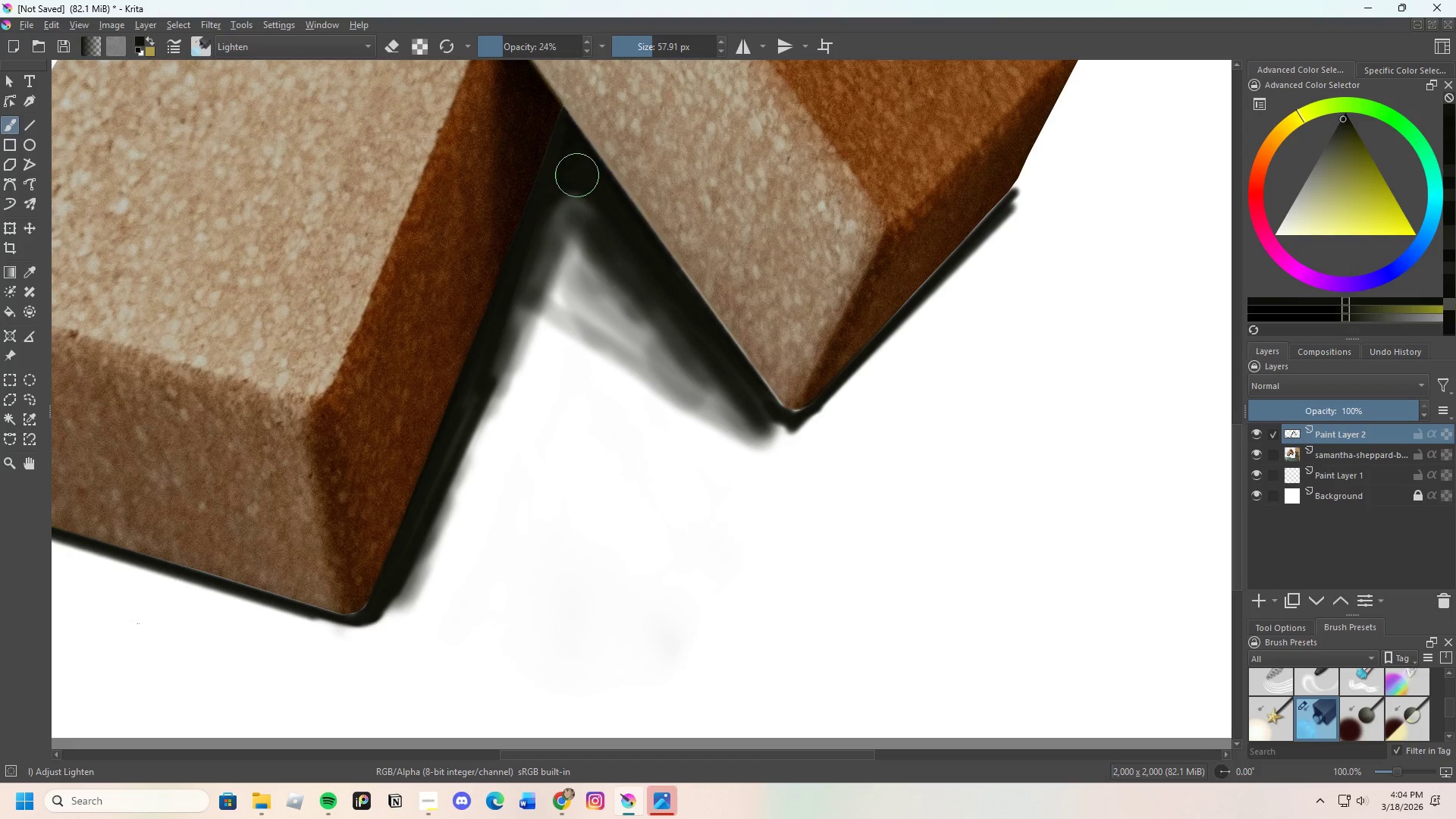 
left_click_drag(start_coordinate=[578, 175], to_coordinate=[568, 205])
 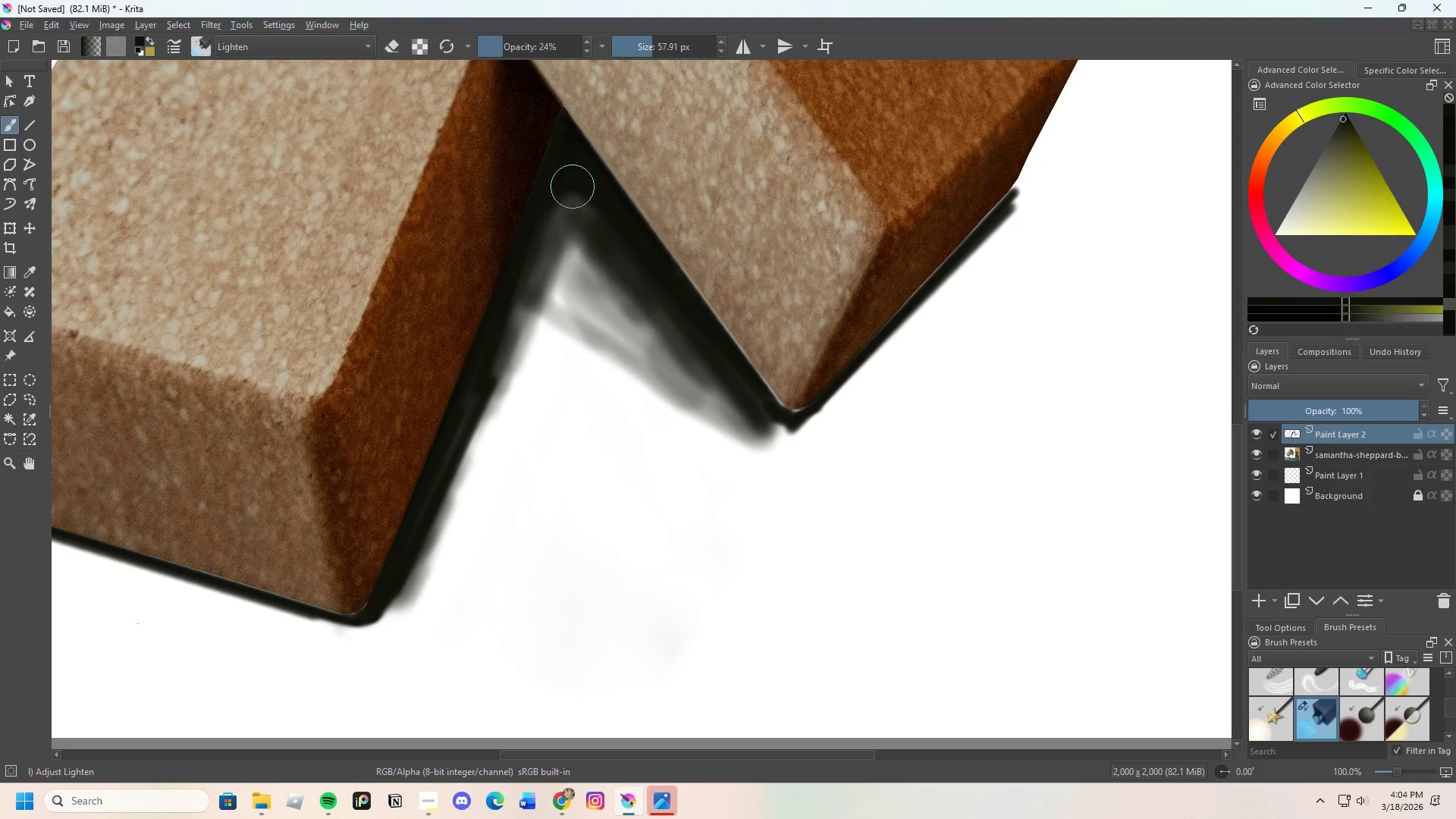 
left_click_drag(start_coordinate=[573, 193], to_coordinate=[568, 196])
 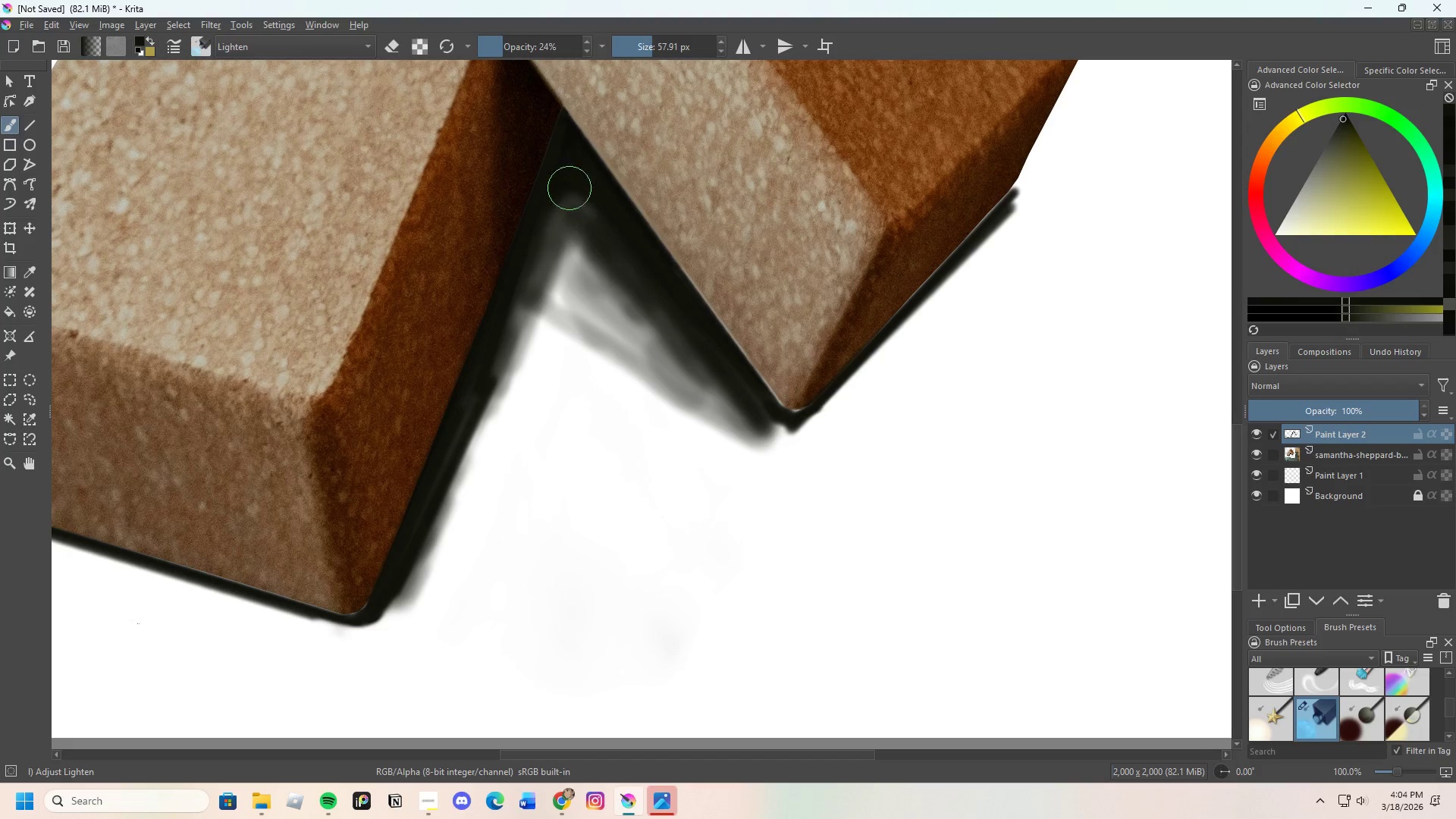 
left_click_drag(start_coordinate=[557, 209], to_coordinate=[544, 199])
 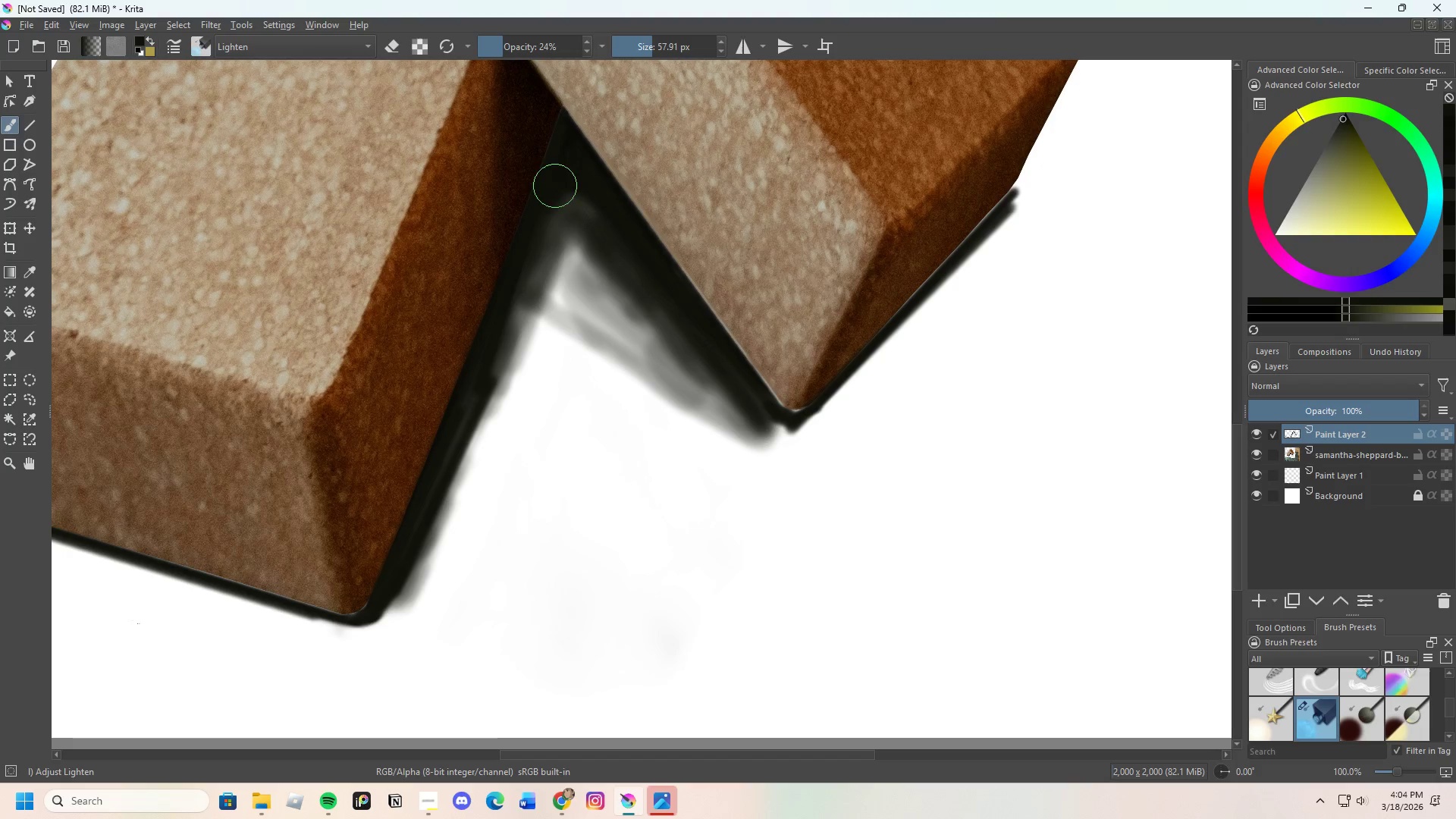 
left_click_drag(start_coordinate=[557, 202], to_coordinate=[550, 237])
 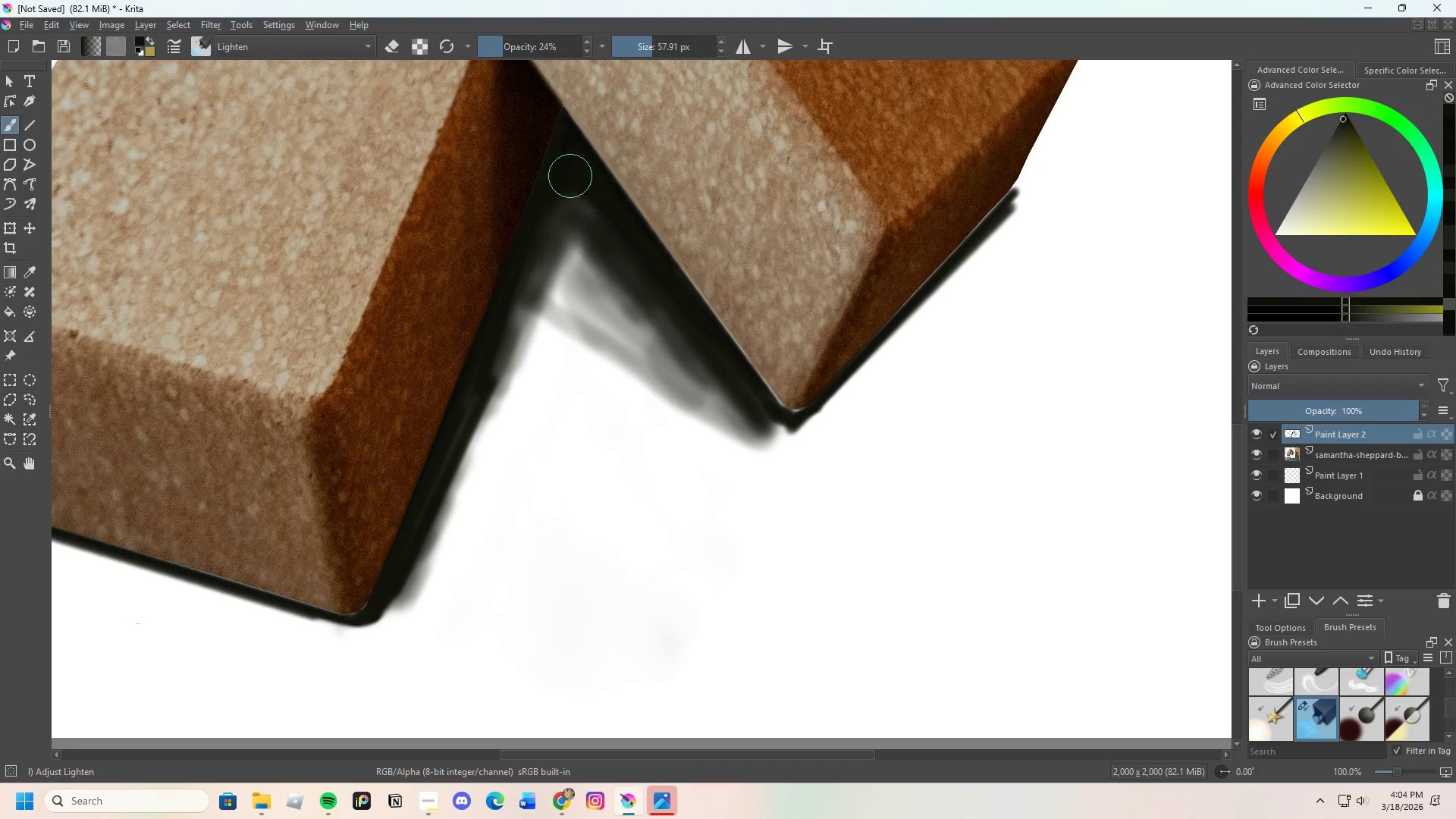 
left_click_drag(start_coordinate=[567, 201], to_coordinate=[537, 261])
 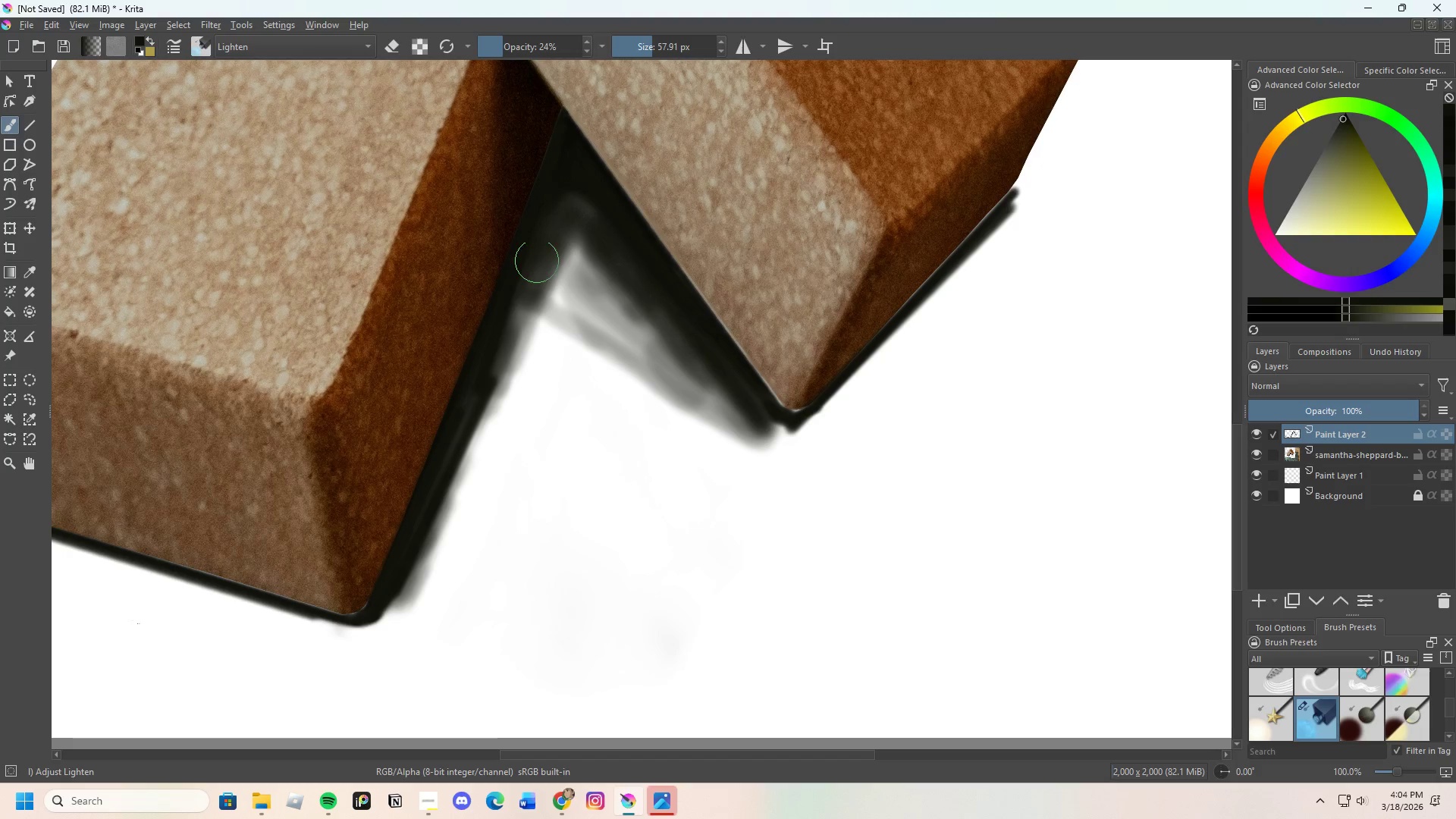 
left_click_drag(start_coordinate=[540, 284], to_coordinate=[606, 332])
 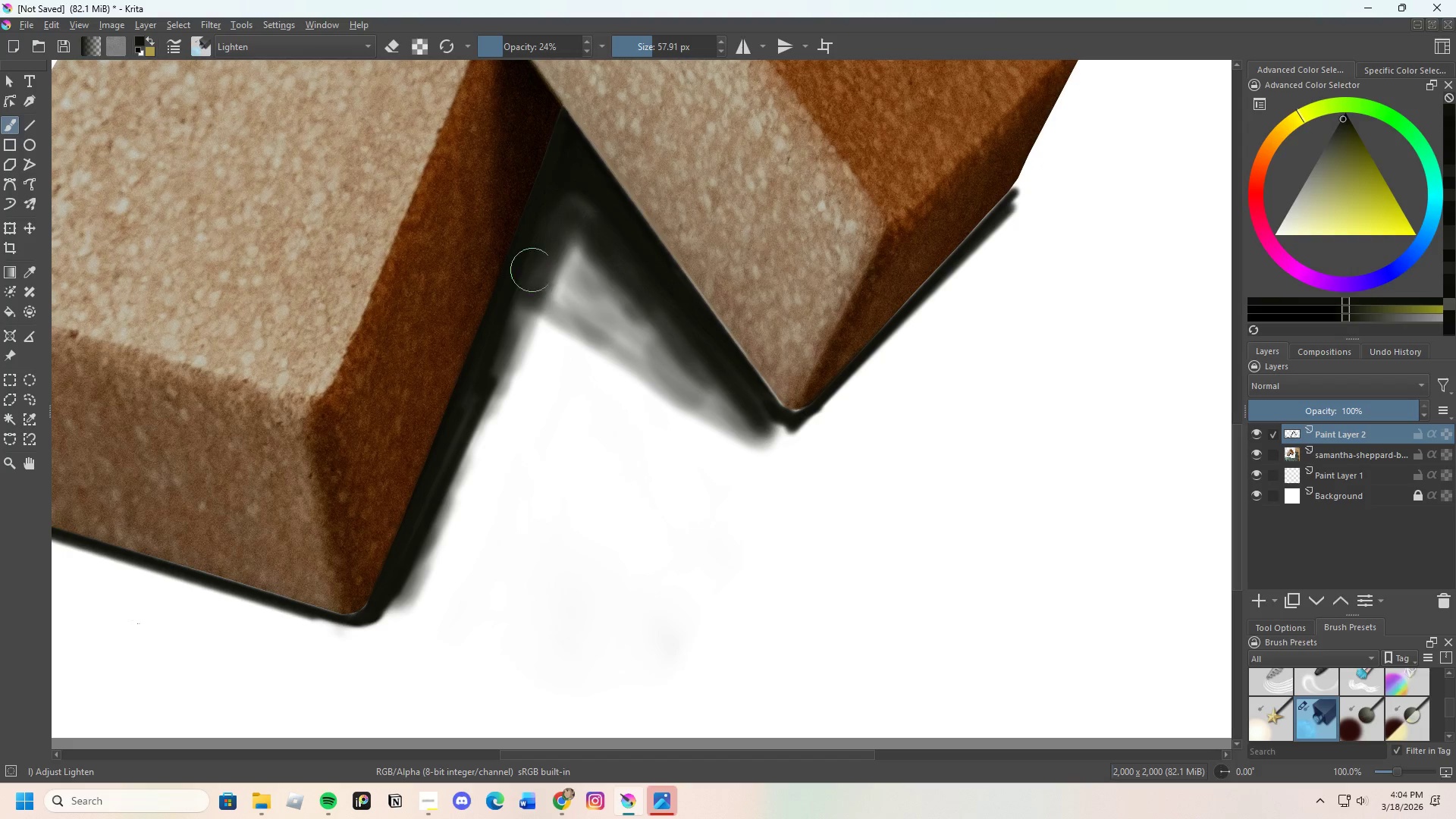 
left_click_drag(start_coordinate=[570, 305], to_coordinate=[611, 329])
 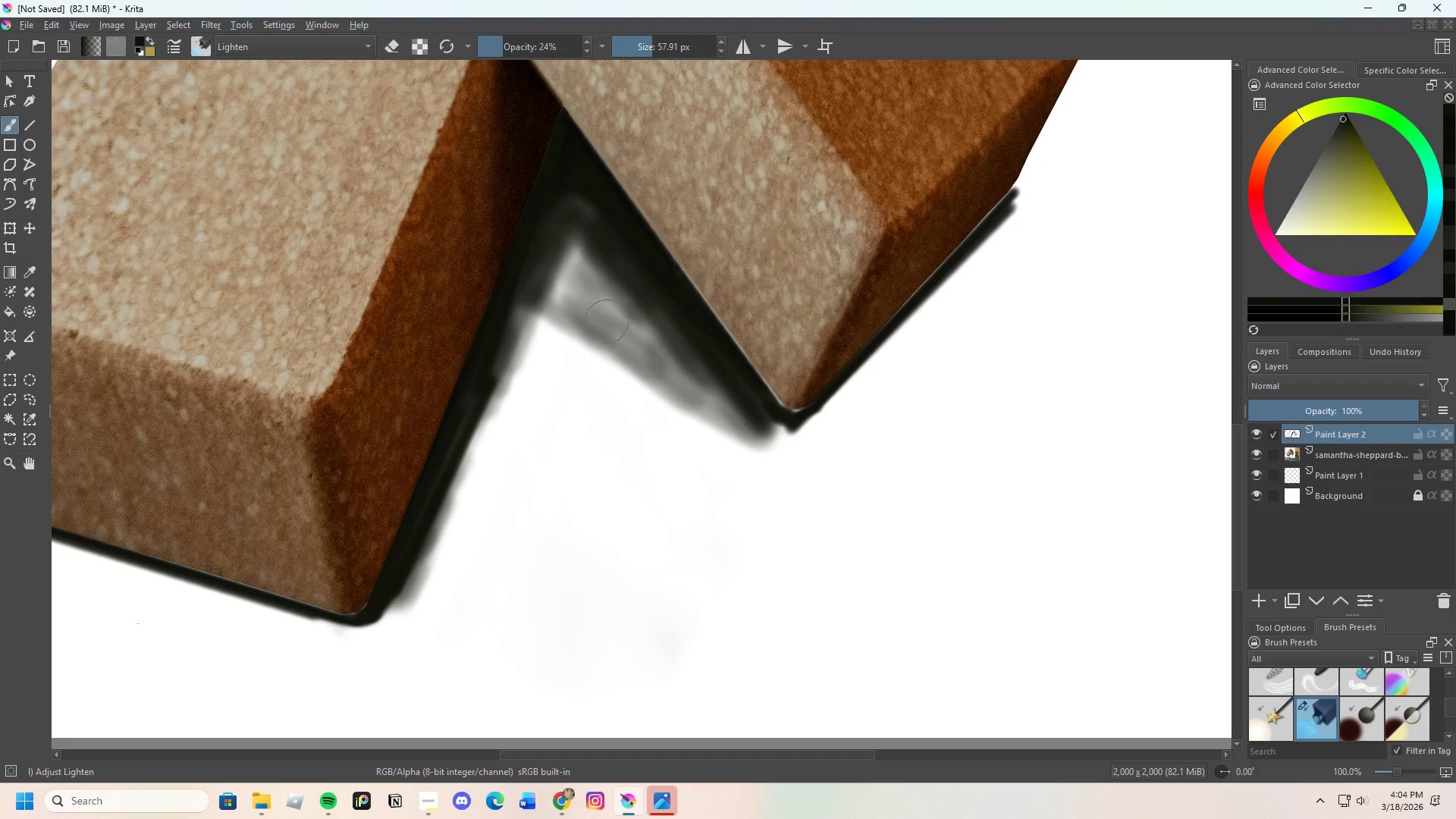 
left_click_drag(start_coordinate=[675, 378], to_coordinate=[667, 346])
 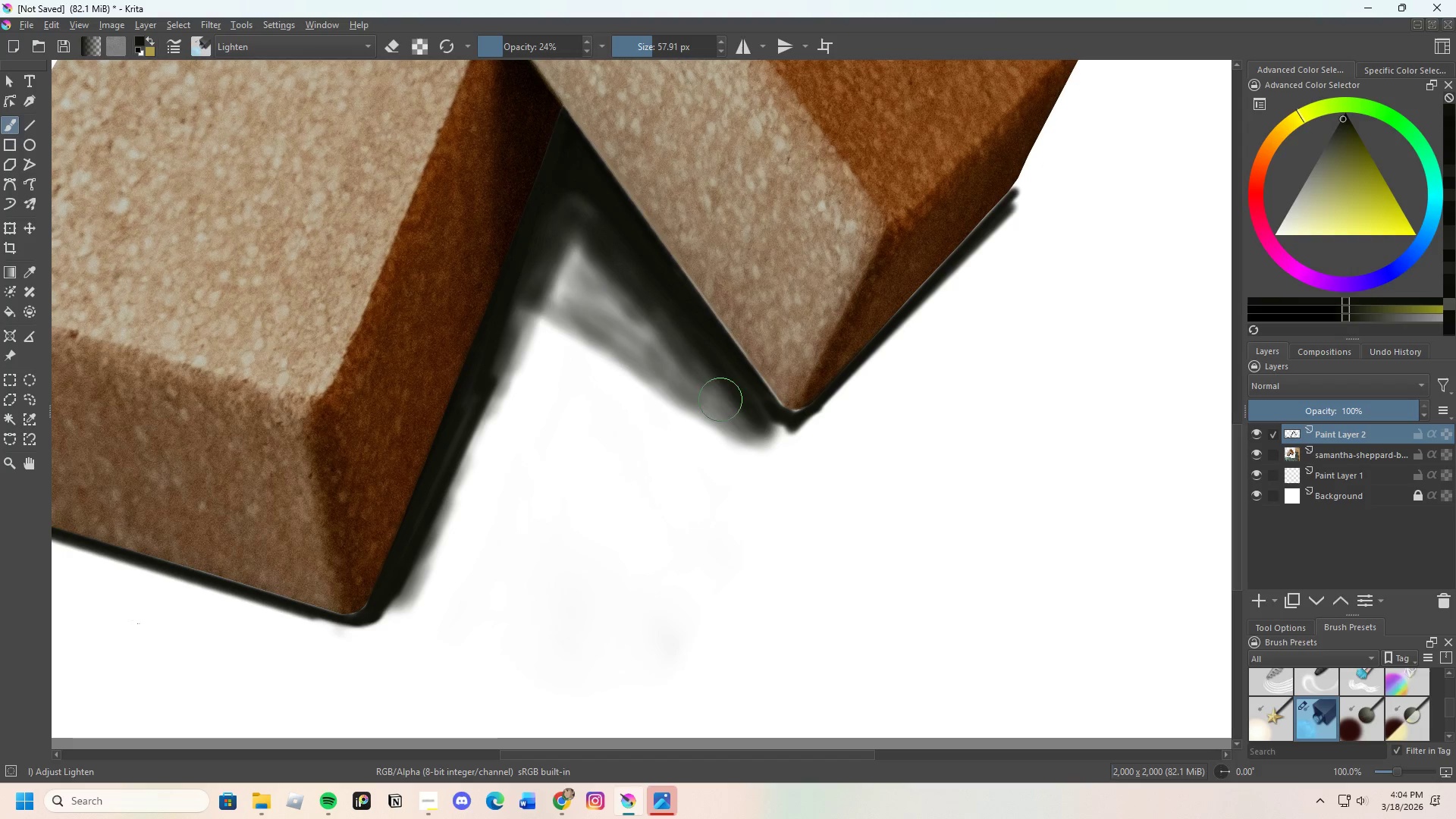 
left_click_drag(start_coordinate=[687, 365], to_coordinate=[539, 239])
 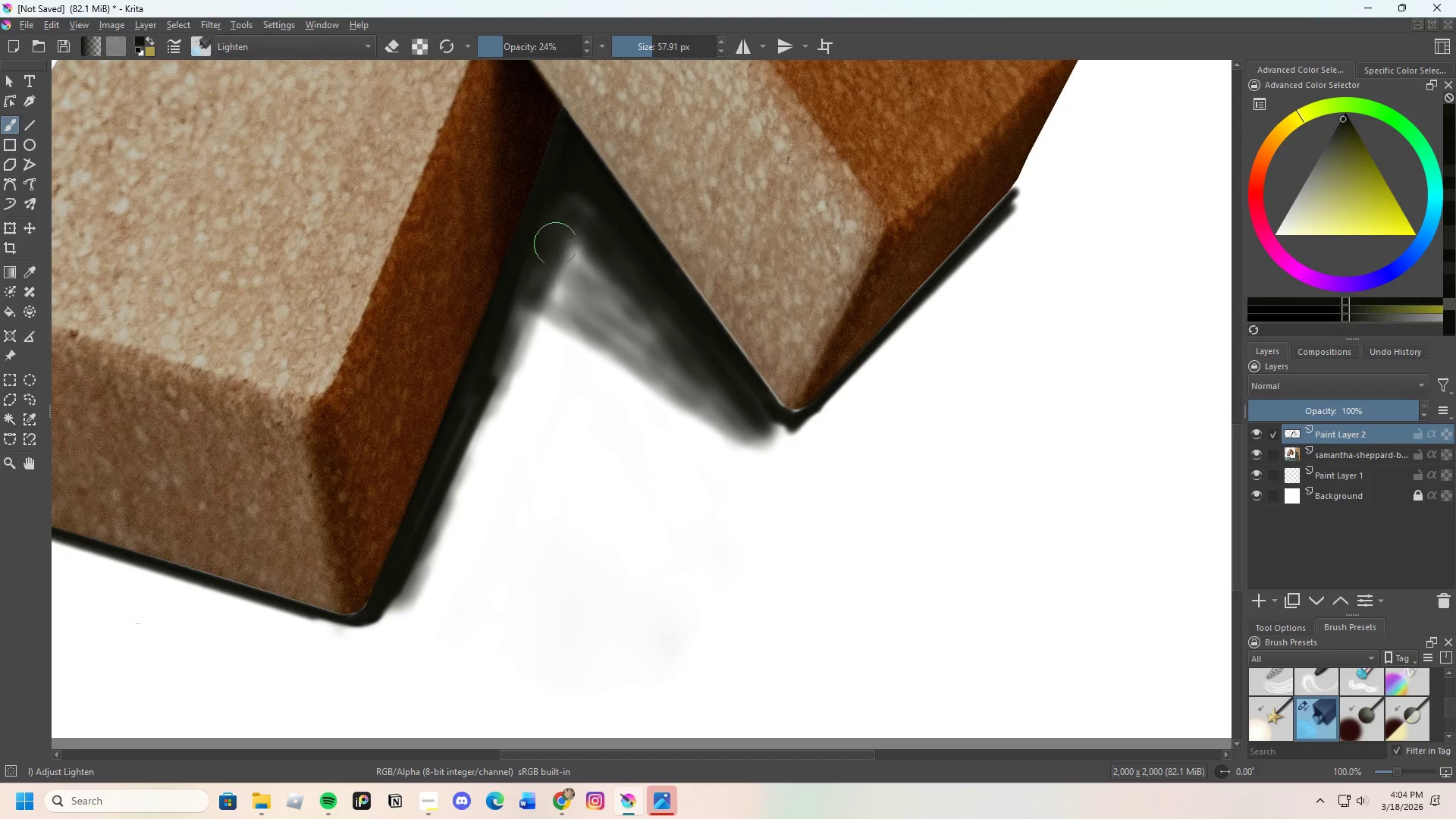 
left_click_drag(start_coordinate=[620, 334], to_coordinate=[572, 258])
 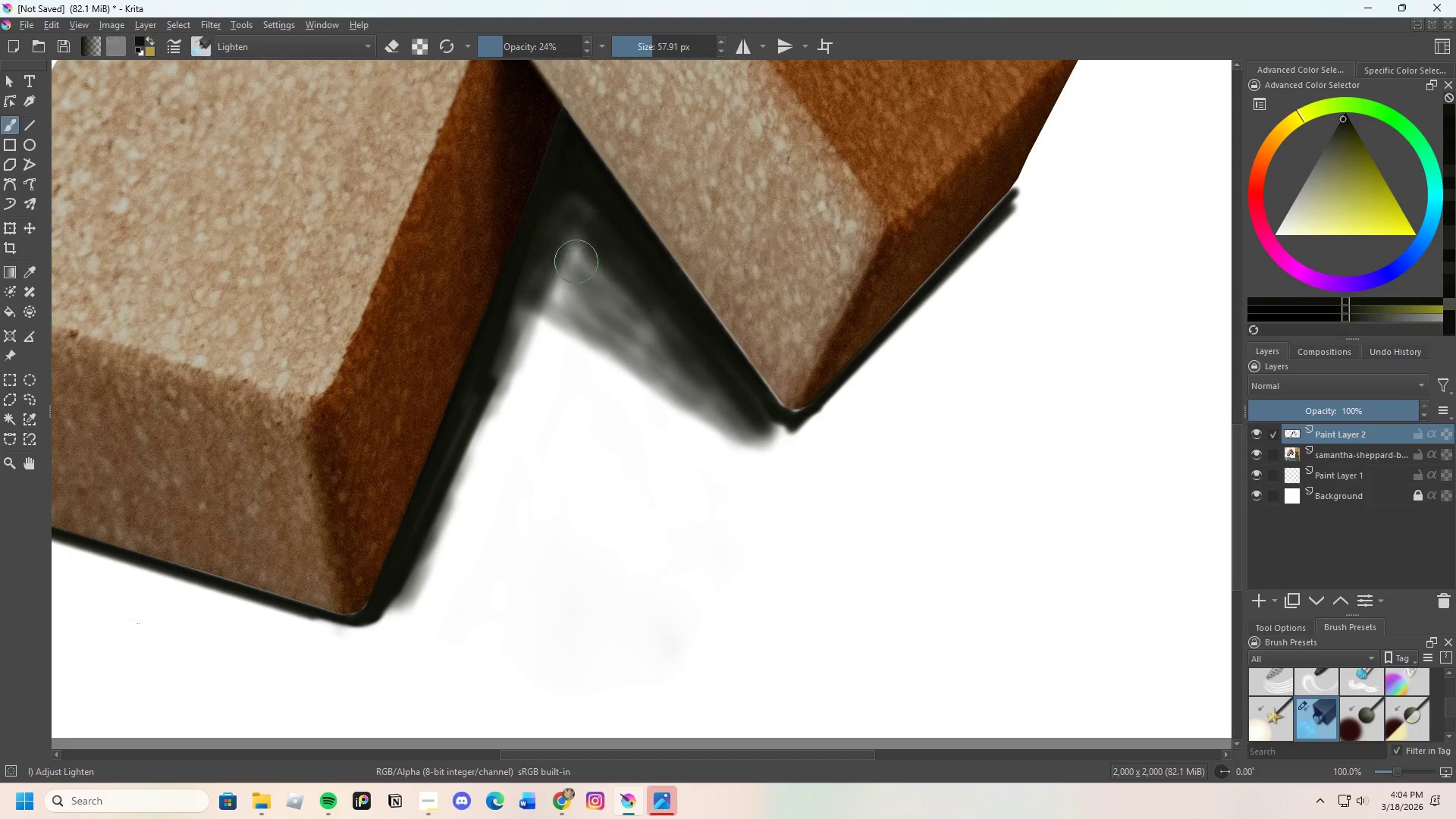 
left_click_drag(start_coordinate=[598, 290], to_coordinate=[576, 232])
 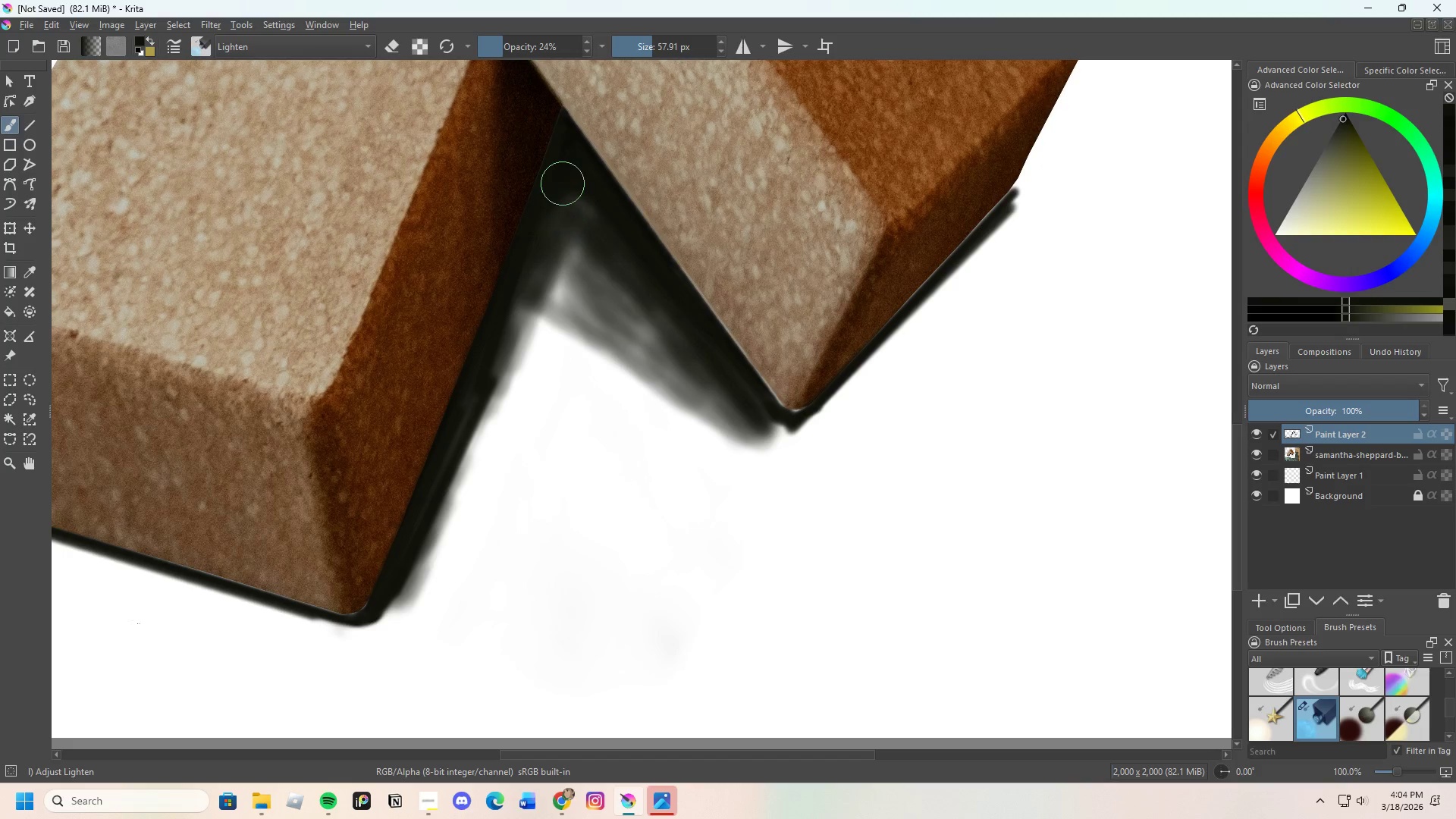 
left_click_drag(start_coordinate=[562, 179], to_coordinate=[558, 246])
 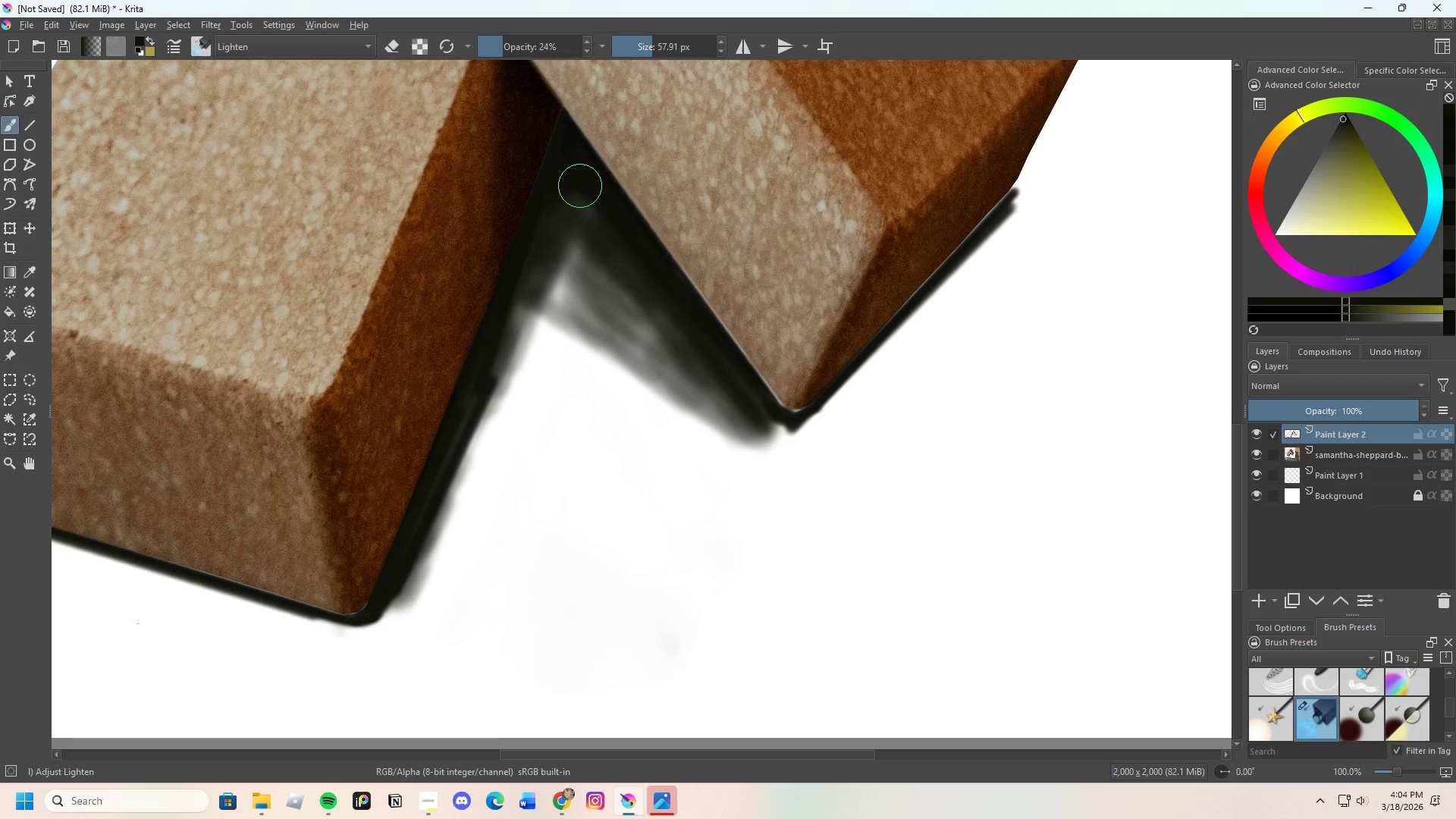 
left_click_drag(start_coordinate=[572, 196], to_coordinate=[540, 268])
 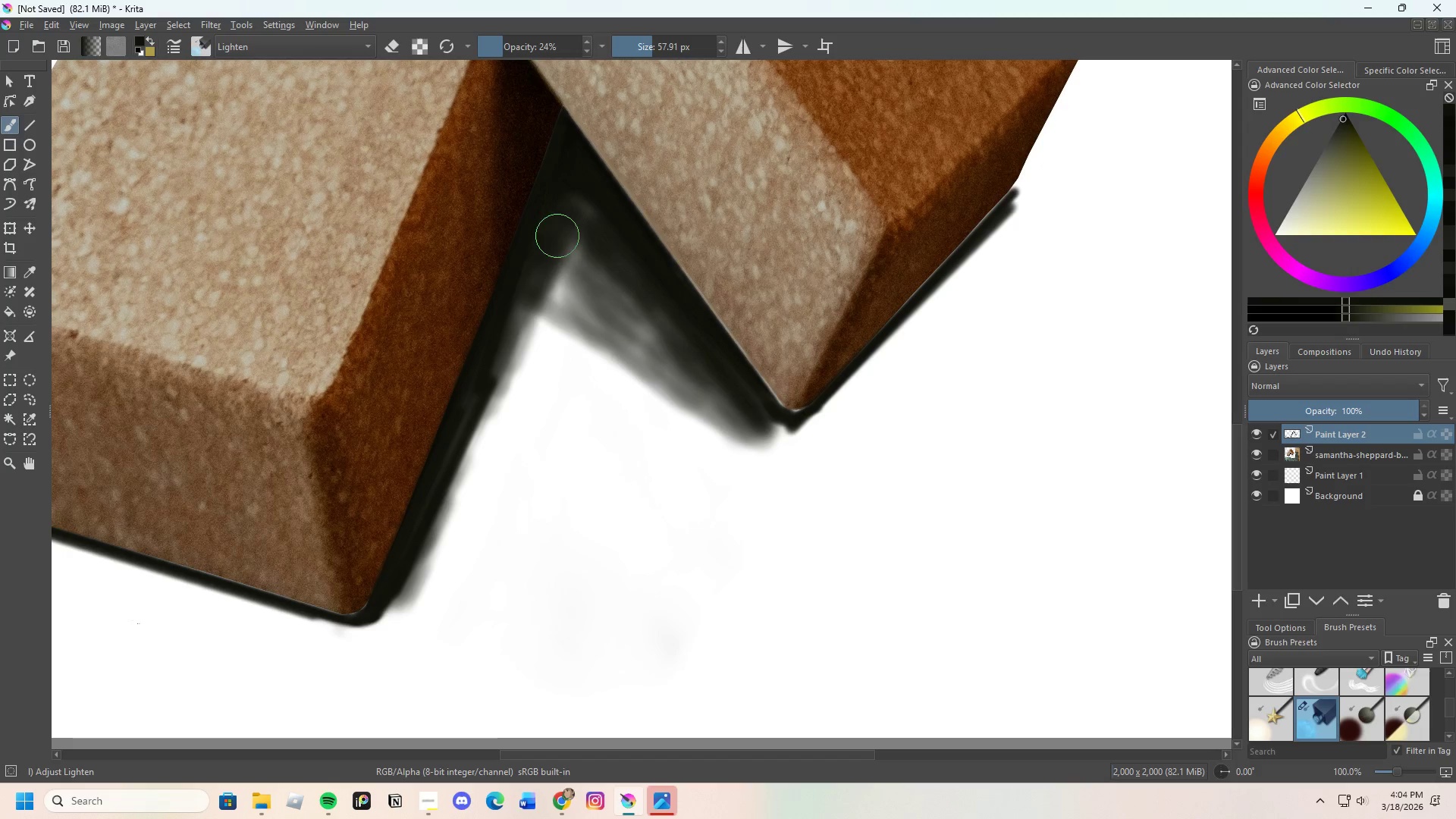 
left_click_drag(start_coordinate=[550, 253], to_coordinate=[562, 231])
 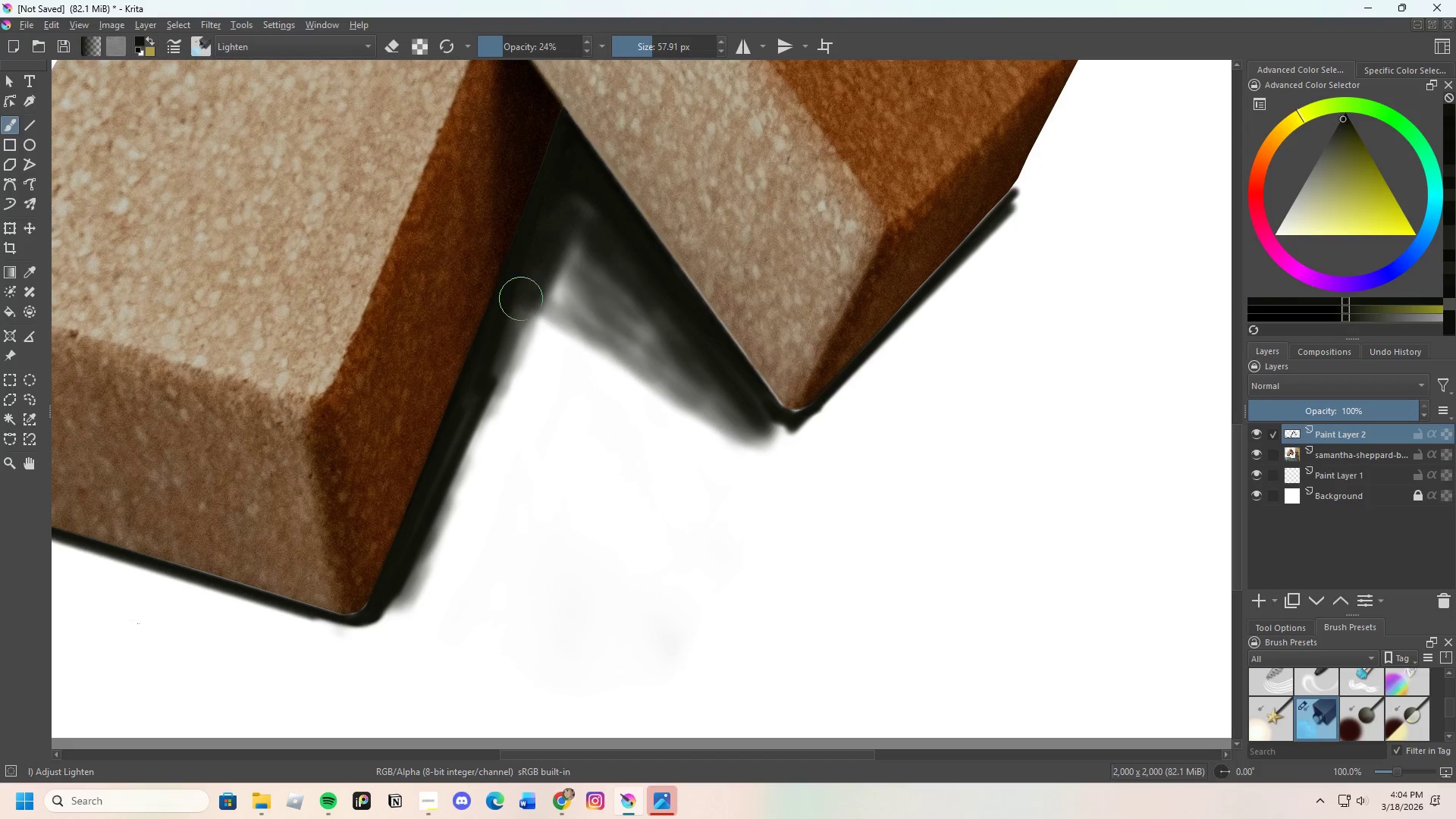 
left_click_drag(start_coordinate=[533, 294], to_coordinate=[587, 212])
 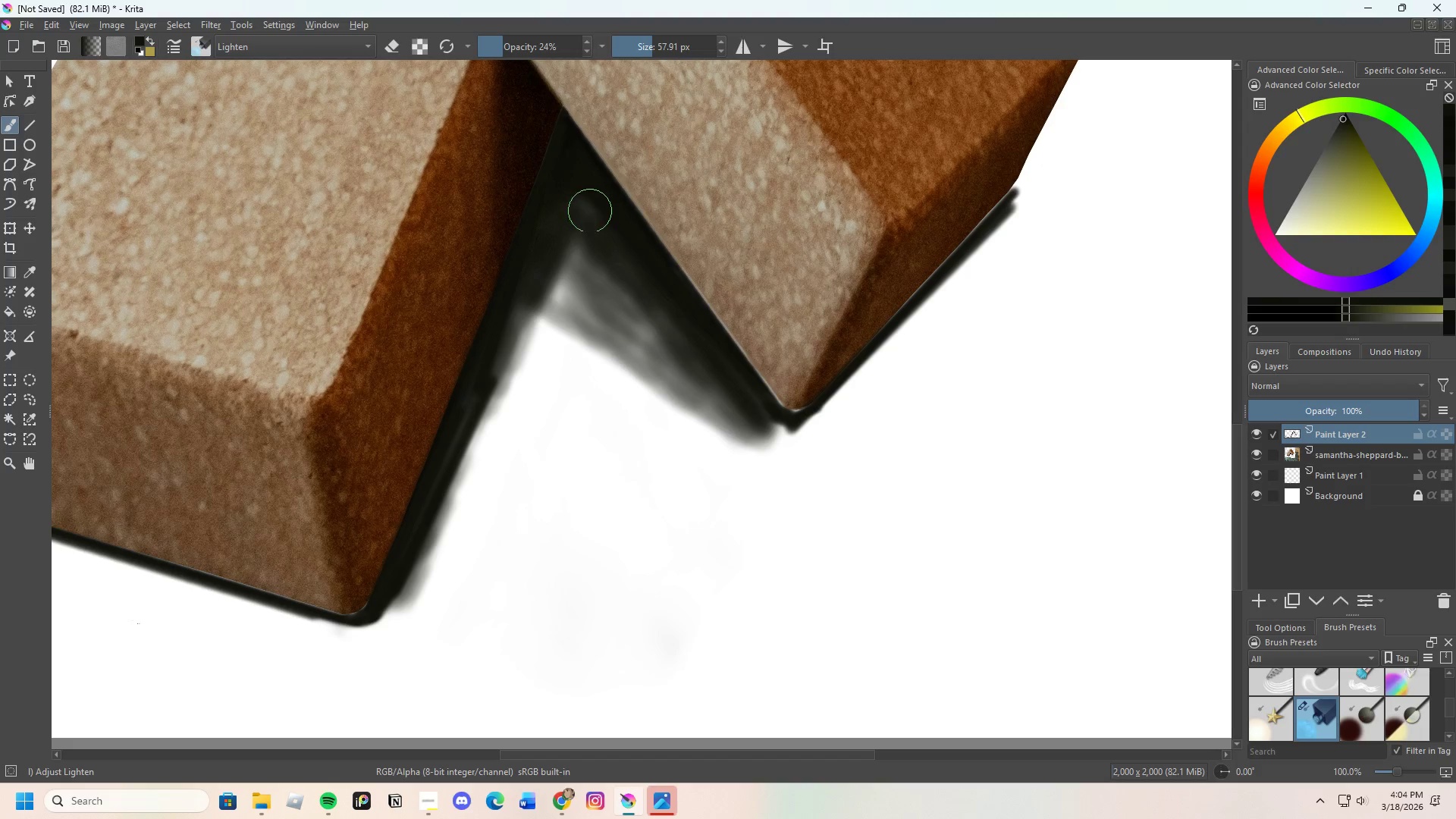 
left_click_drag(start_coordinate=[584, 233], to_coordinate=[568, 281])
 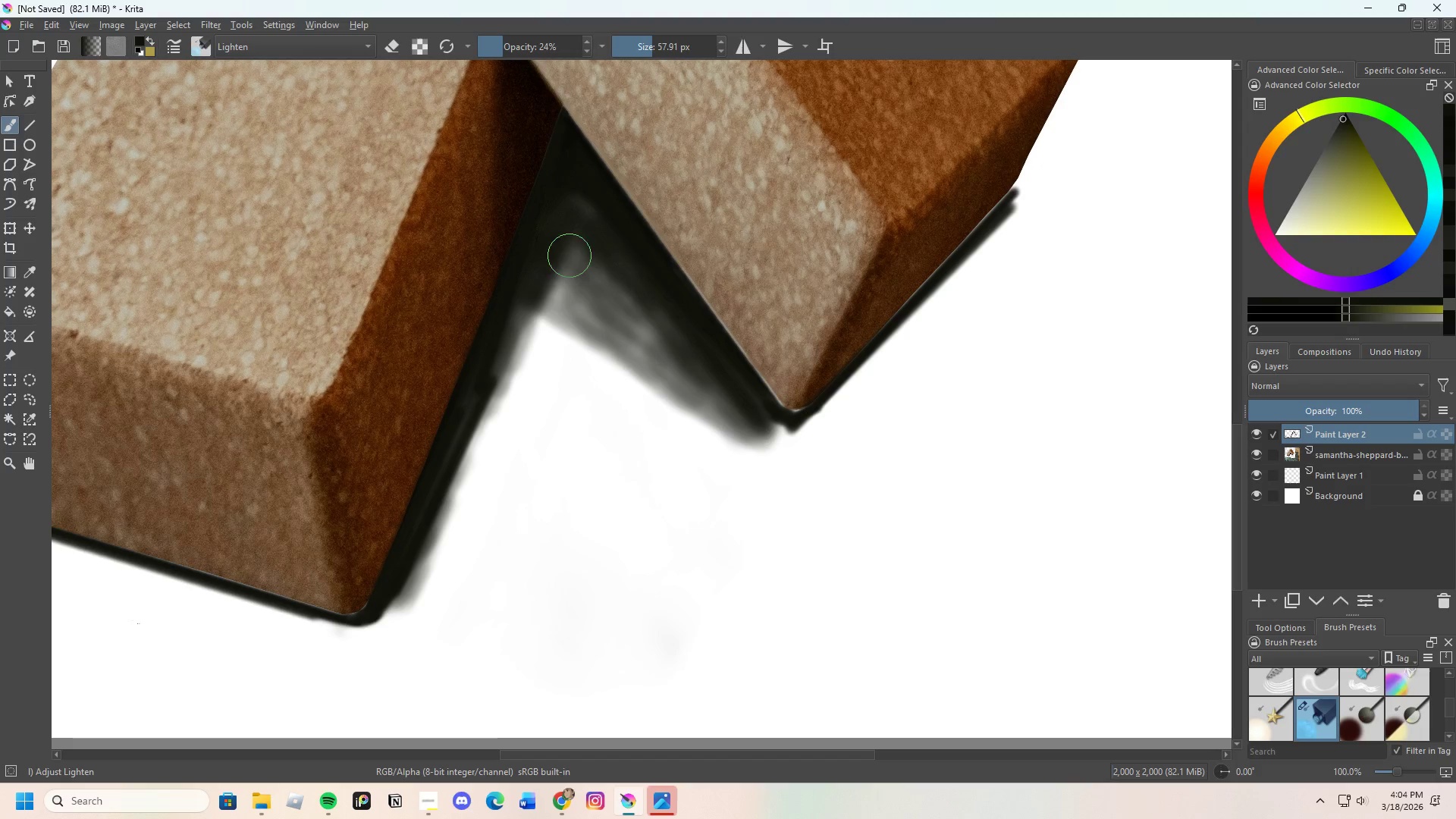 
left_click_drag(start_coordinate=[568, 285], to_coordinate=[564, 281])
 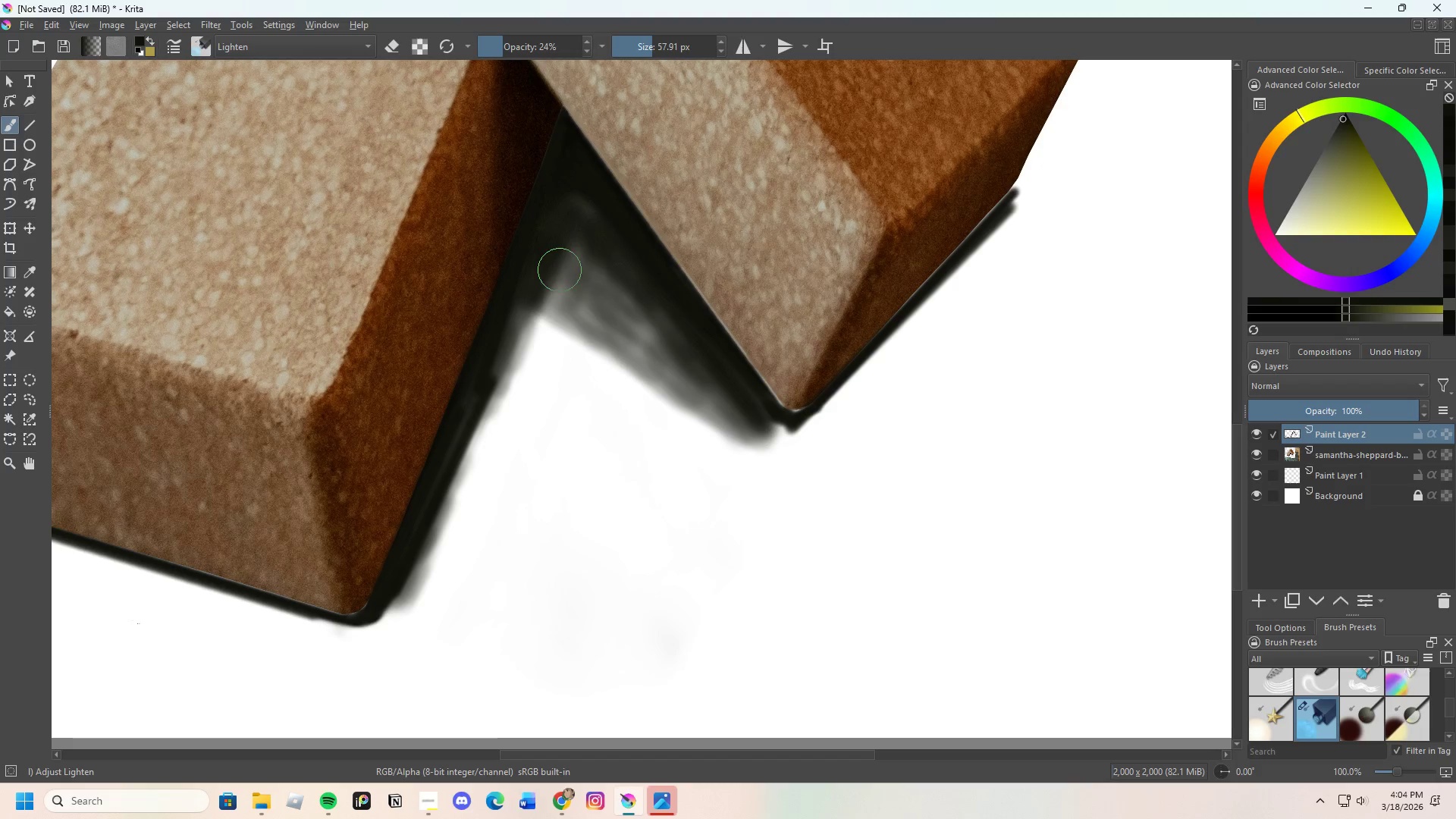 
left_click_drag(start_coordinate=[557, 293], to_coordinate=[570, 224])
 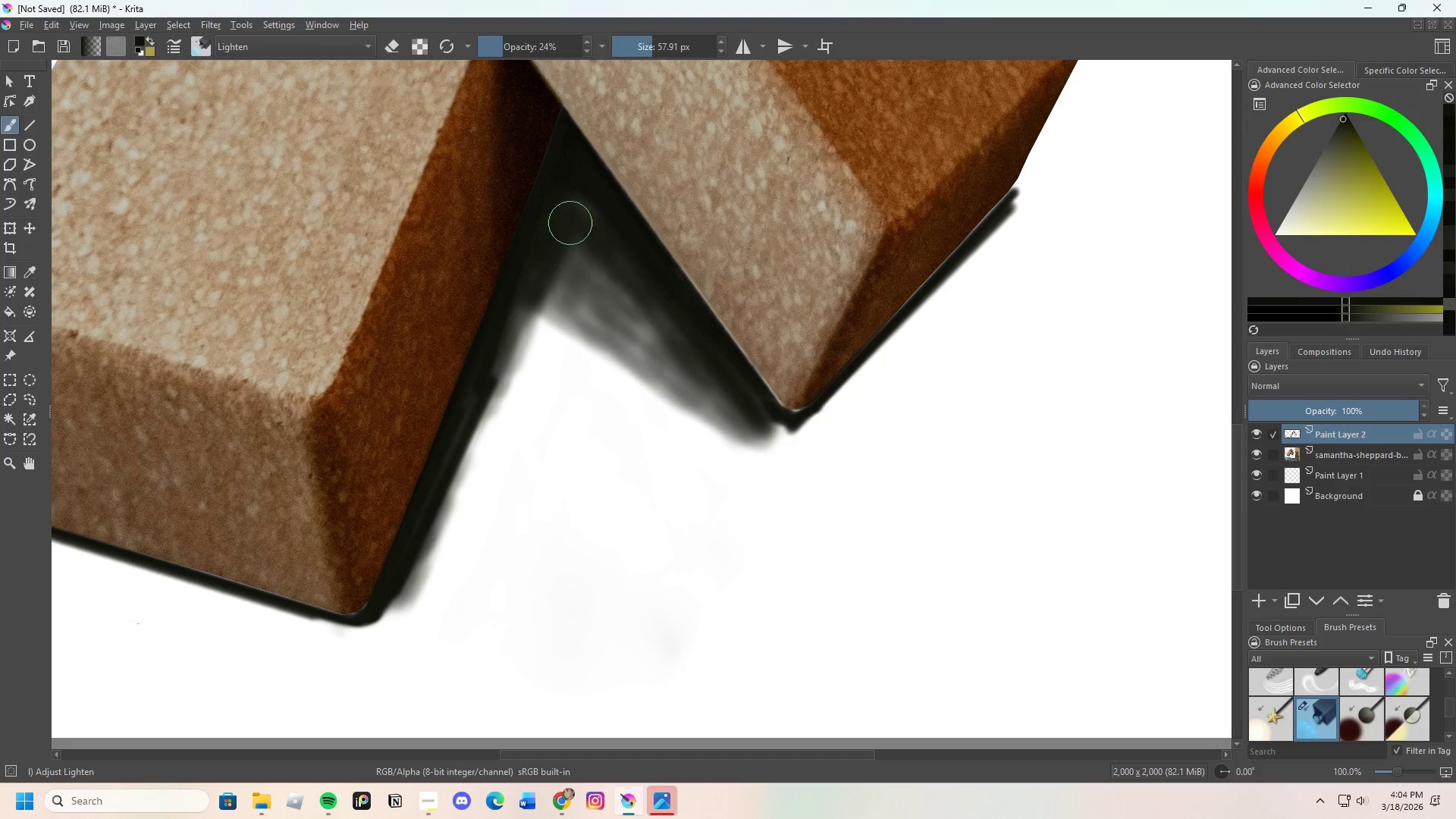 
left_click_drag(start_coordinate=[568, 253], to_coordinate=[568, 243])
 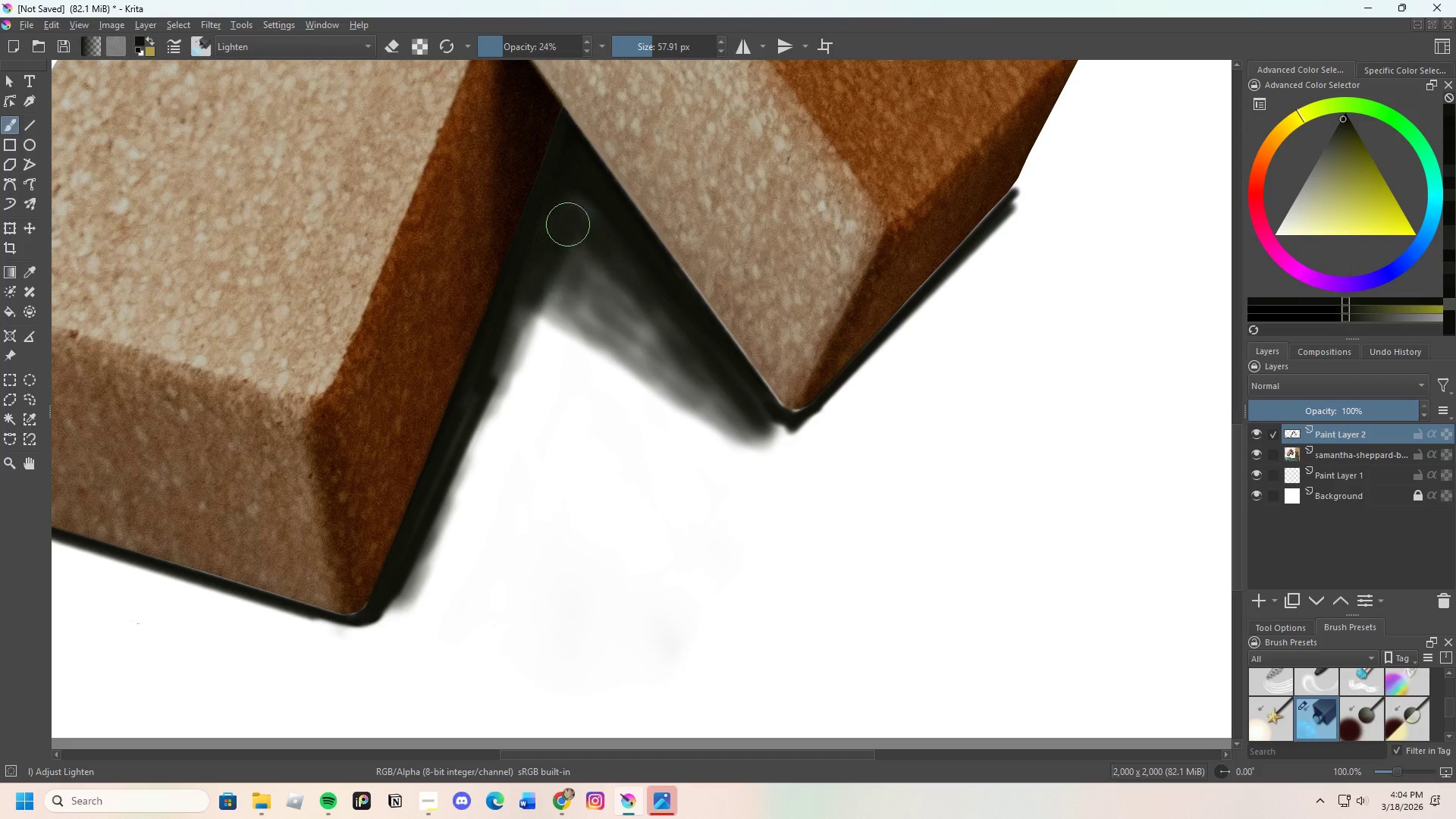 
left_click_drag(start_coordinate=[568, 247], to_coordinate=[557, 254])
 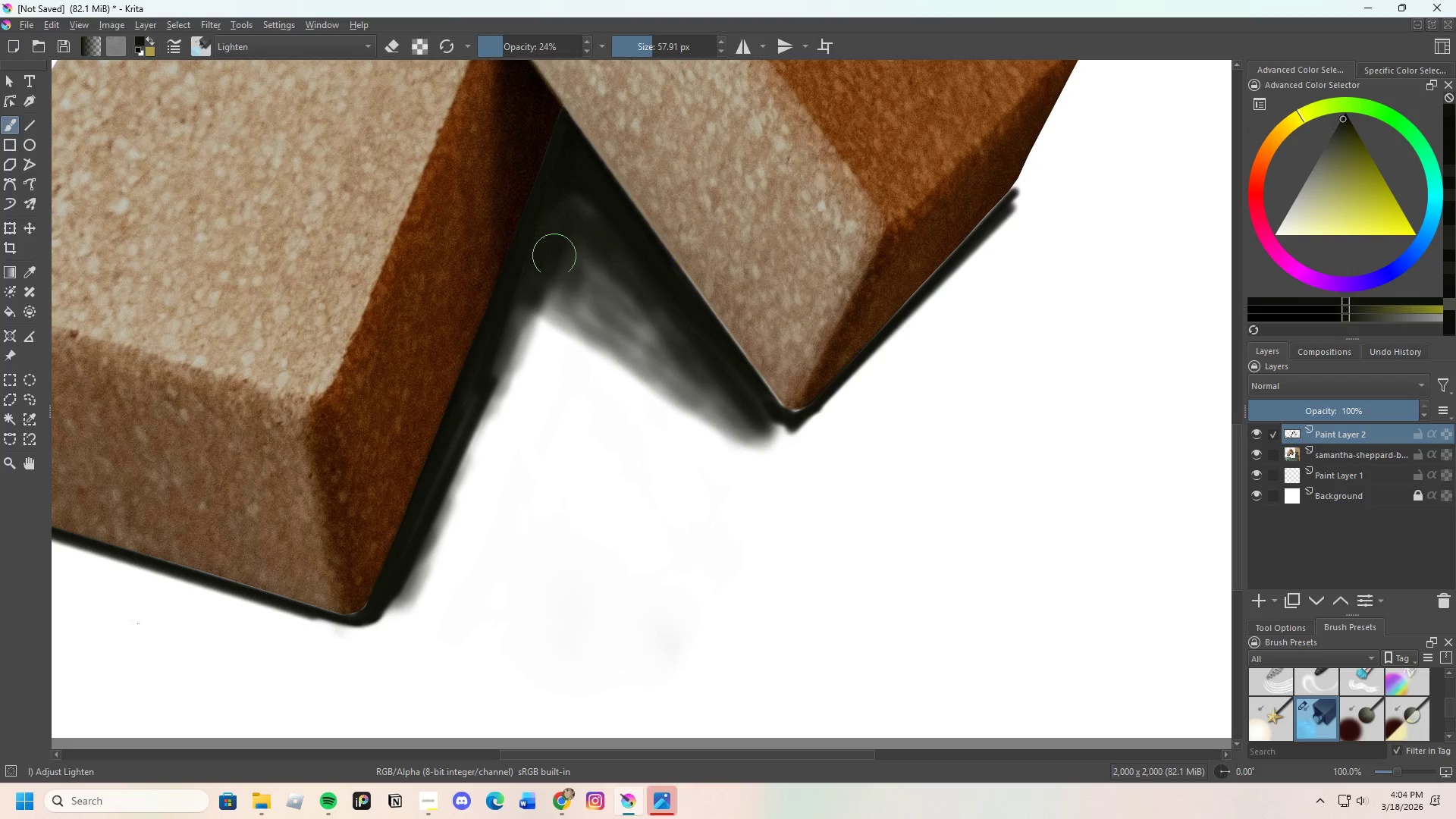 
left_click_drag(start_coordinate=[557, 284], to_coordinate=[569, 283])
 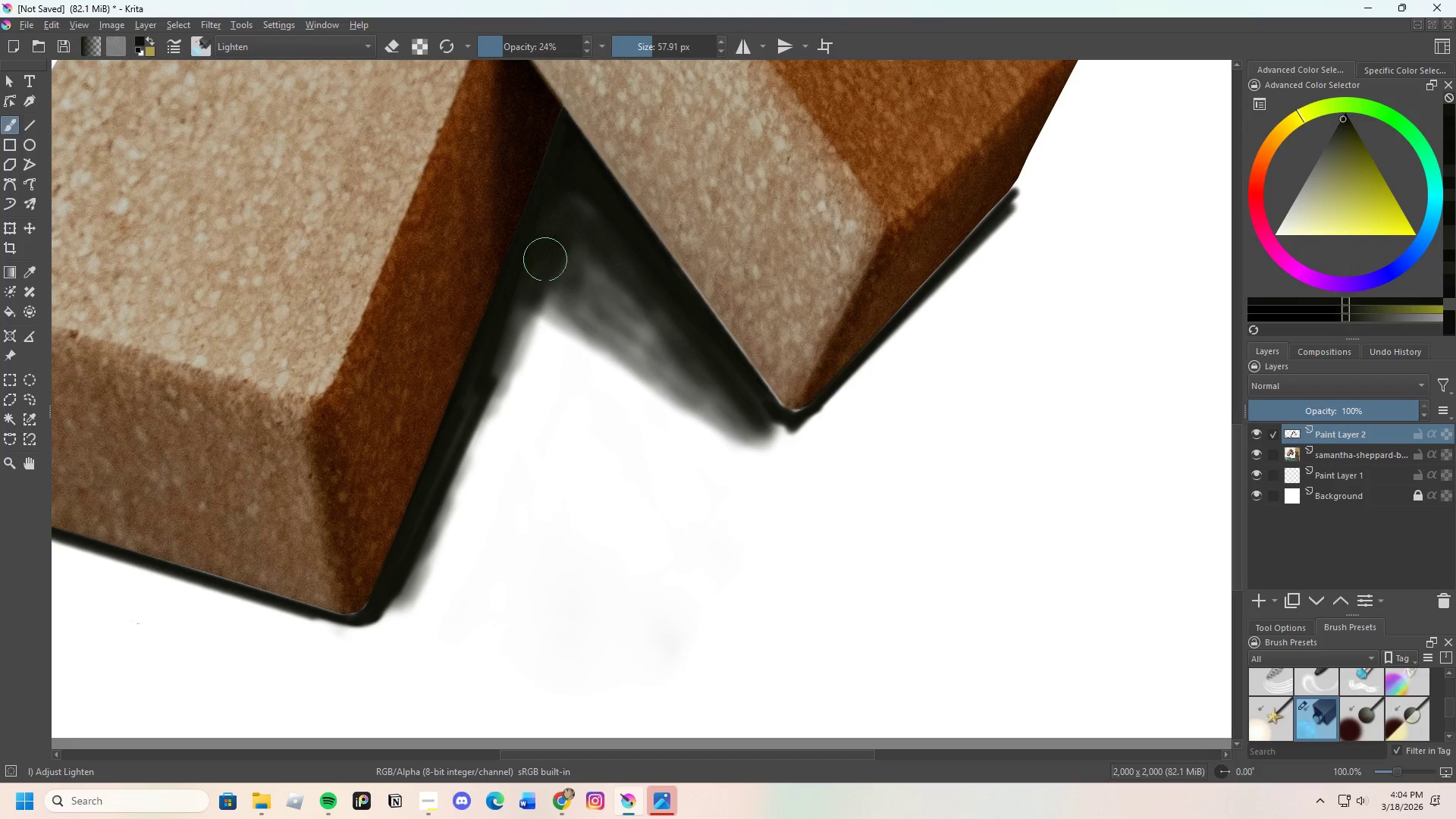 
left_click_drag(start_coordinate=[573, 295], to_coordinate=[607, 268])
 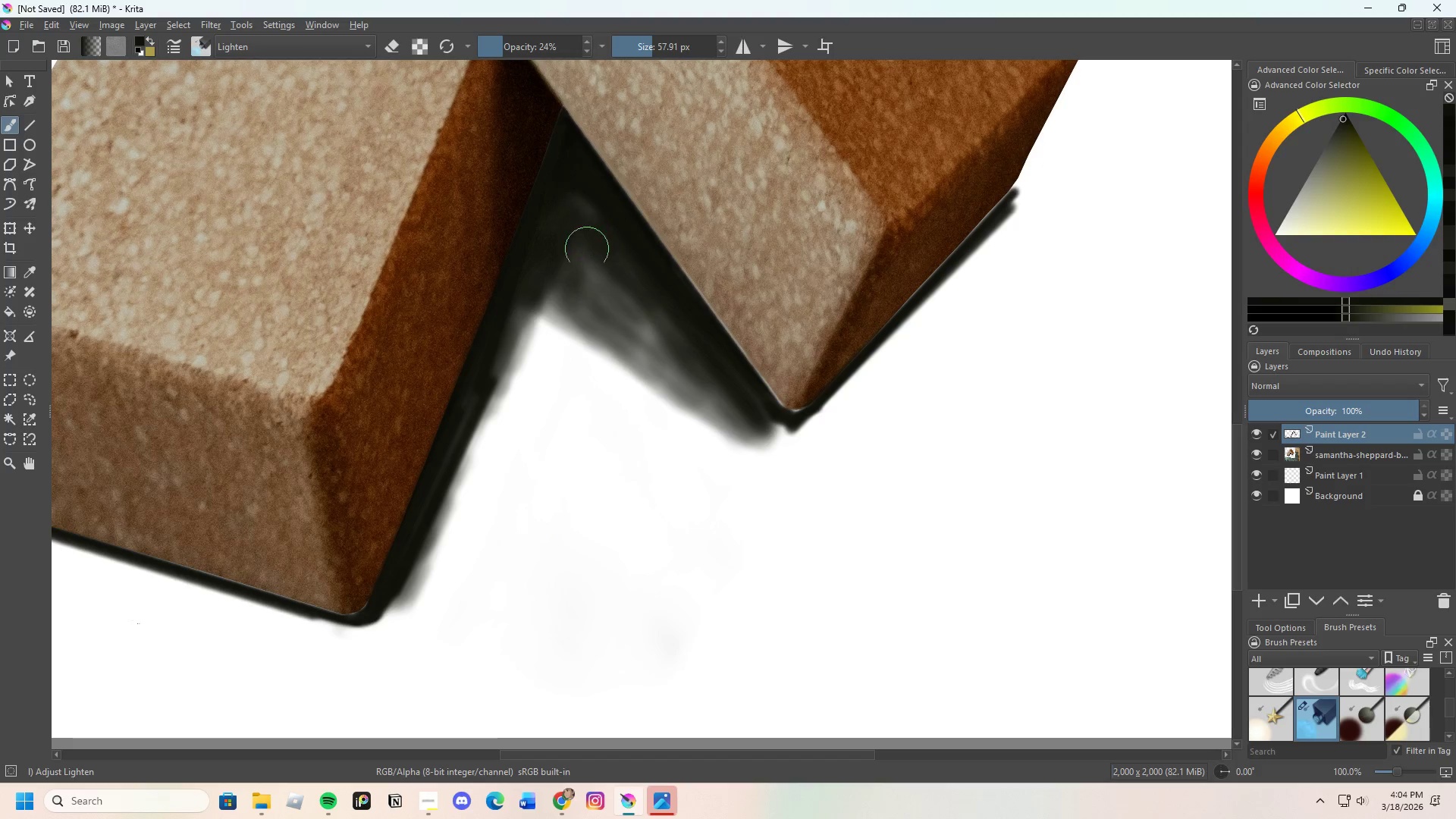 
left_click_drag(start_coordinate=[604, 279], to_coordinate=[588, 247])
 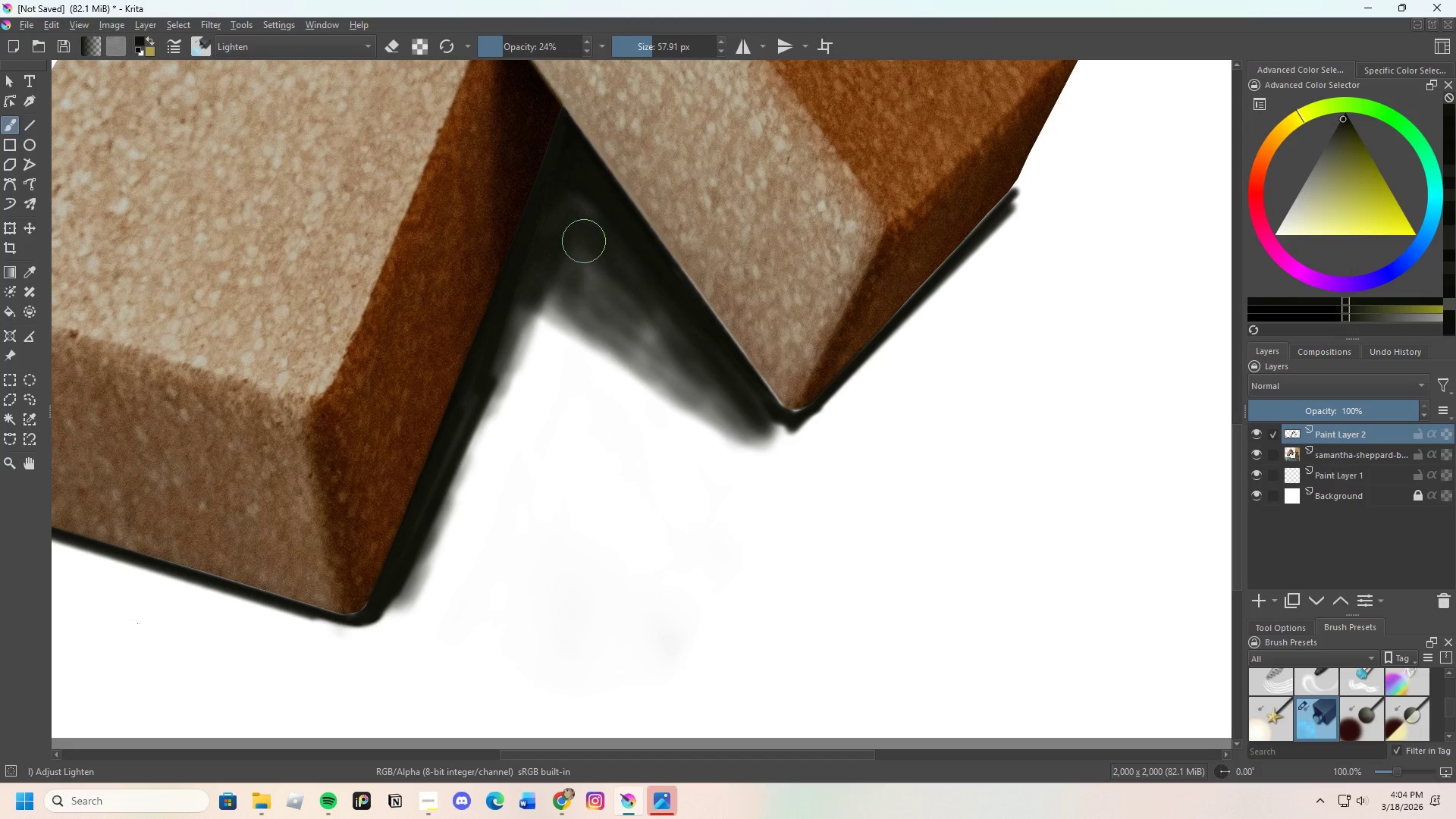 
left_click_drag(start_coordinate=[635, 309], to_coordinate=[666, 319])
 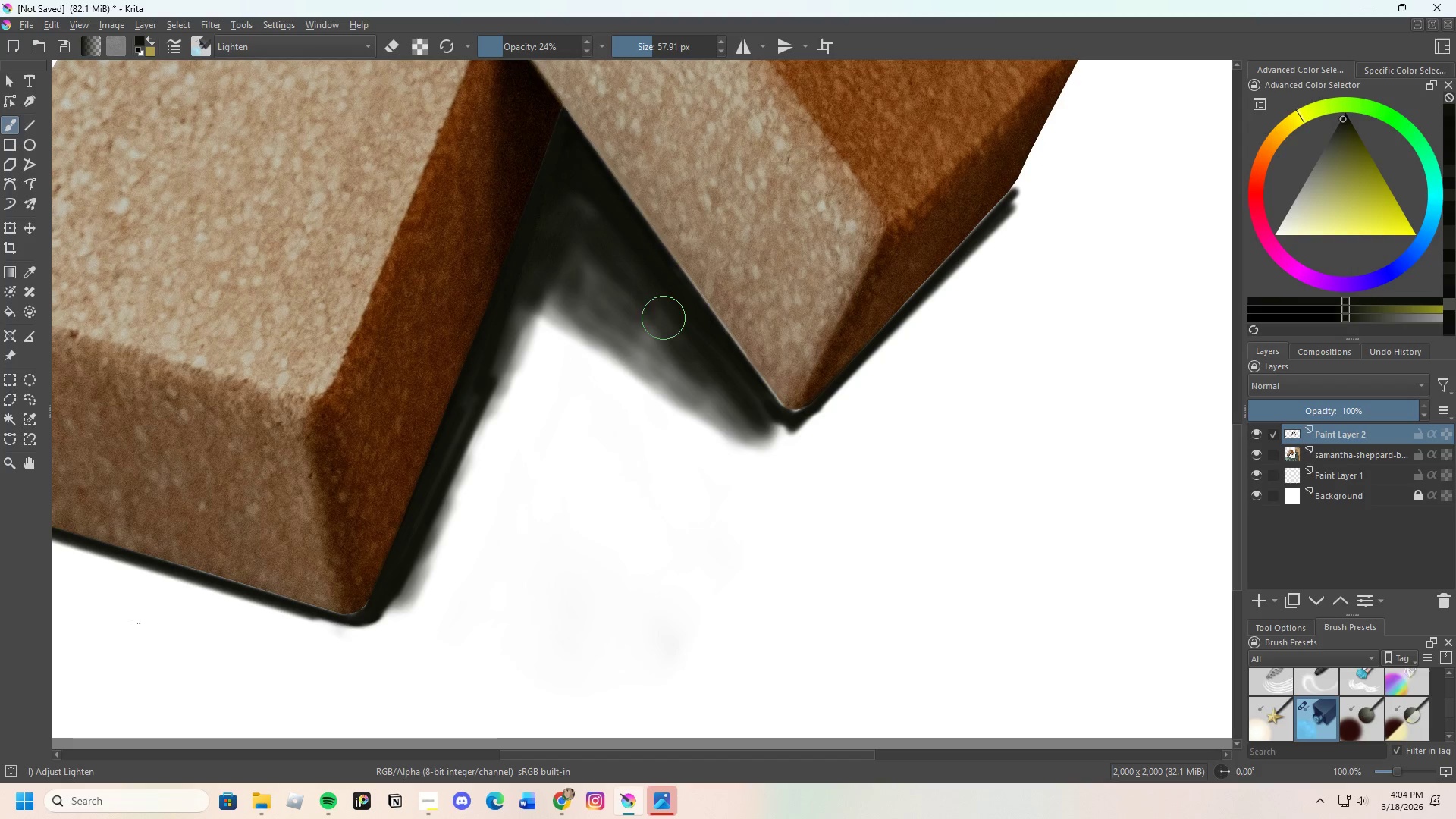 
left_click_drag(start_coordinate=[727, 381], to_coordinate=[715, 372])
 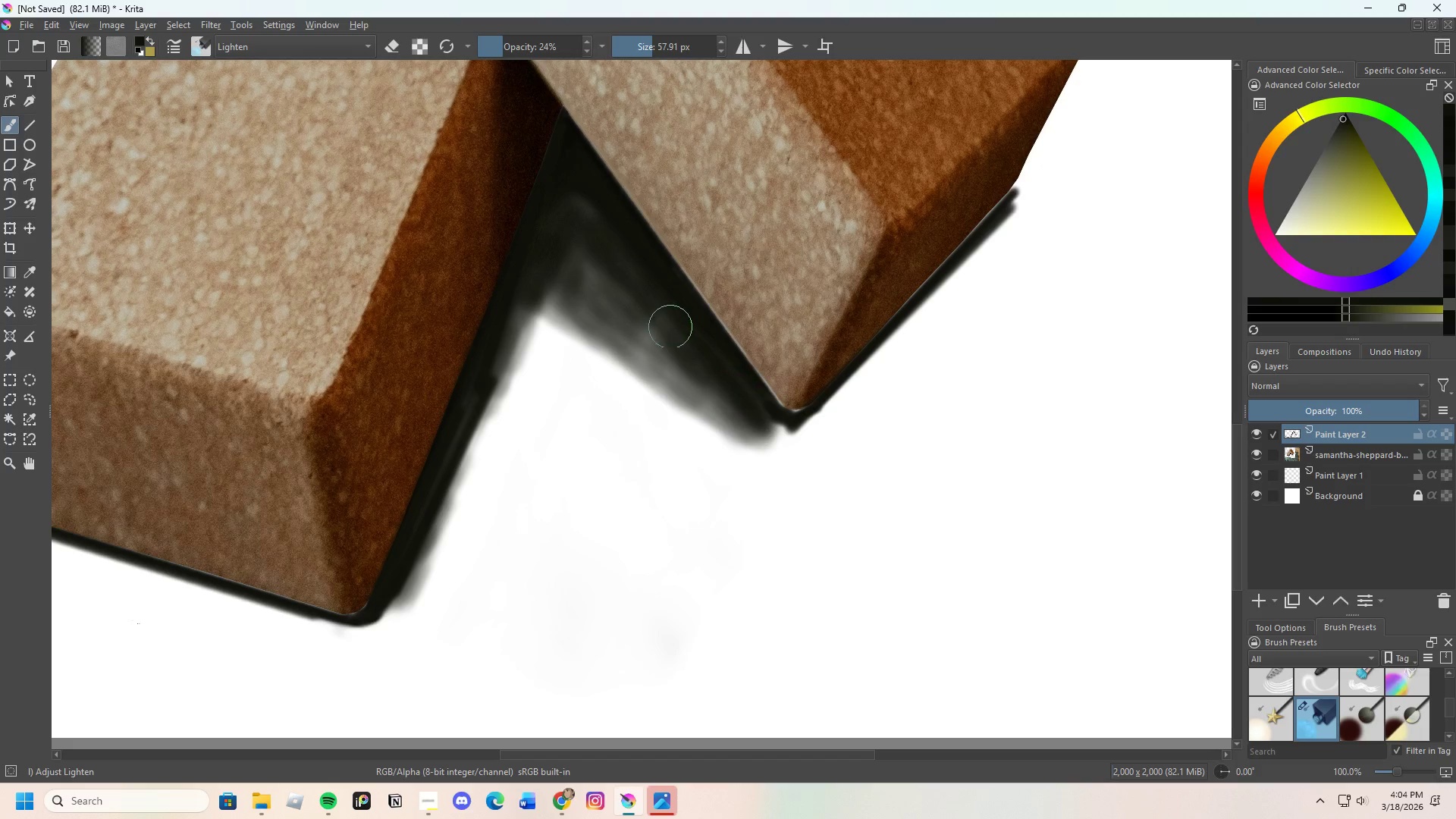 
left_click_drag(start_coordinate=[691, 361], to_coordinate=[767, 435])
 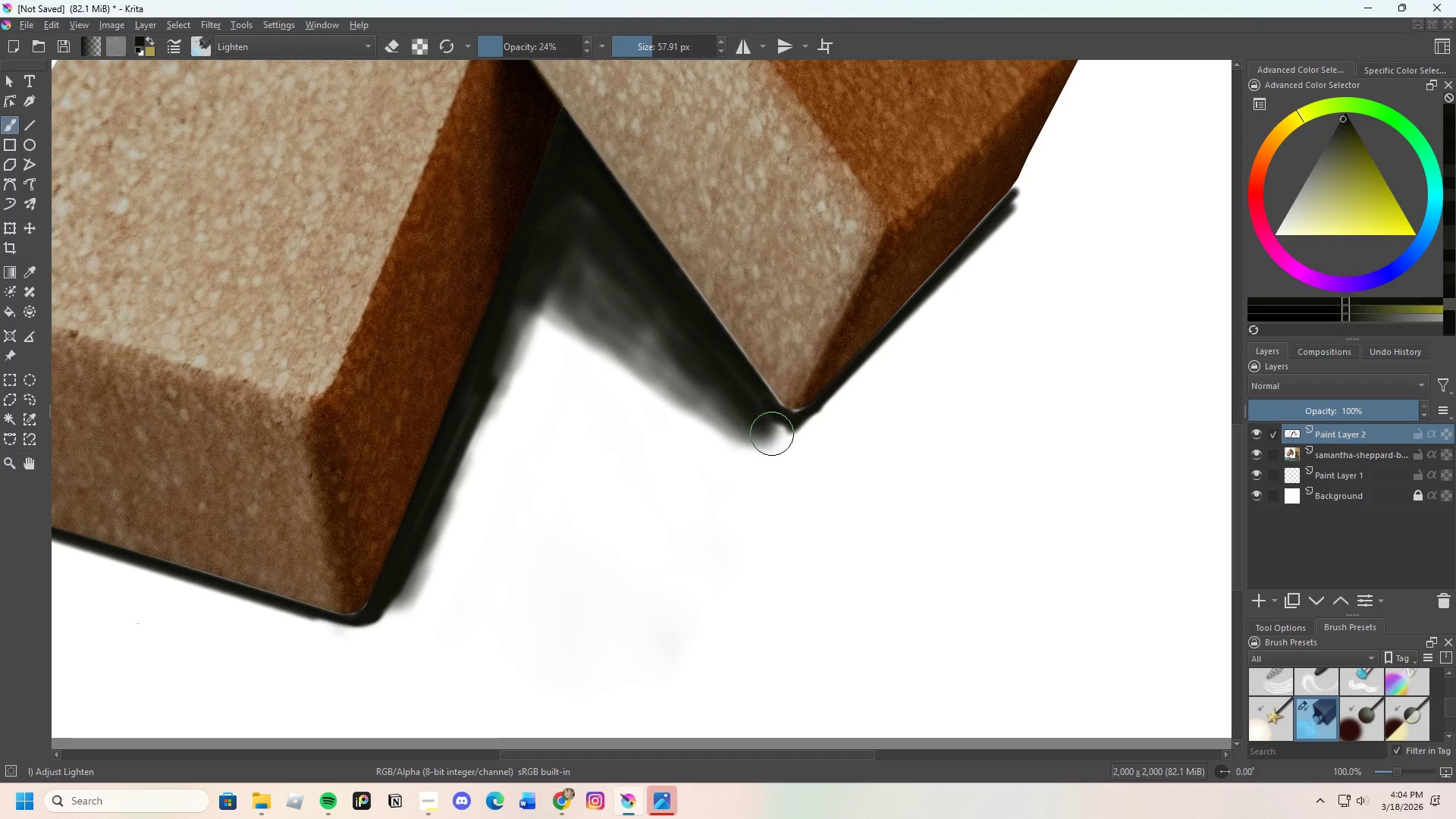 
left_click_drag(start_coordinate=[772, 434], to_coordinate=[699, 376])
 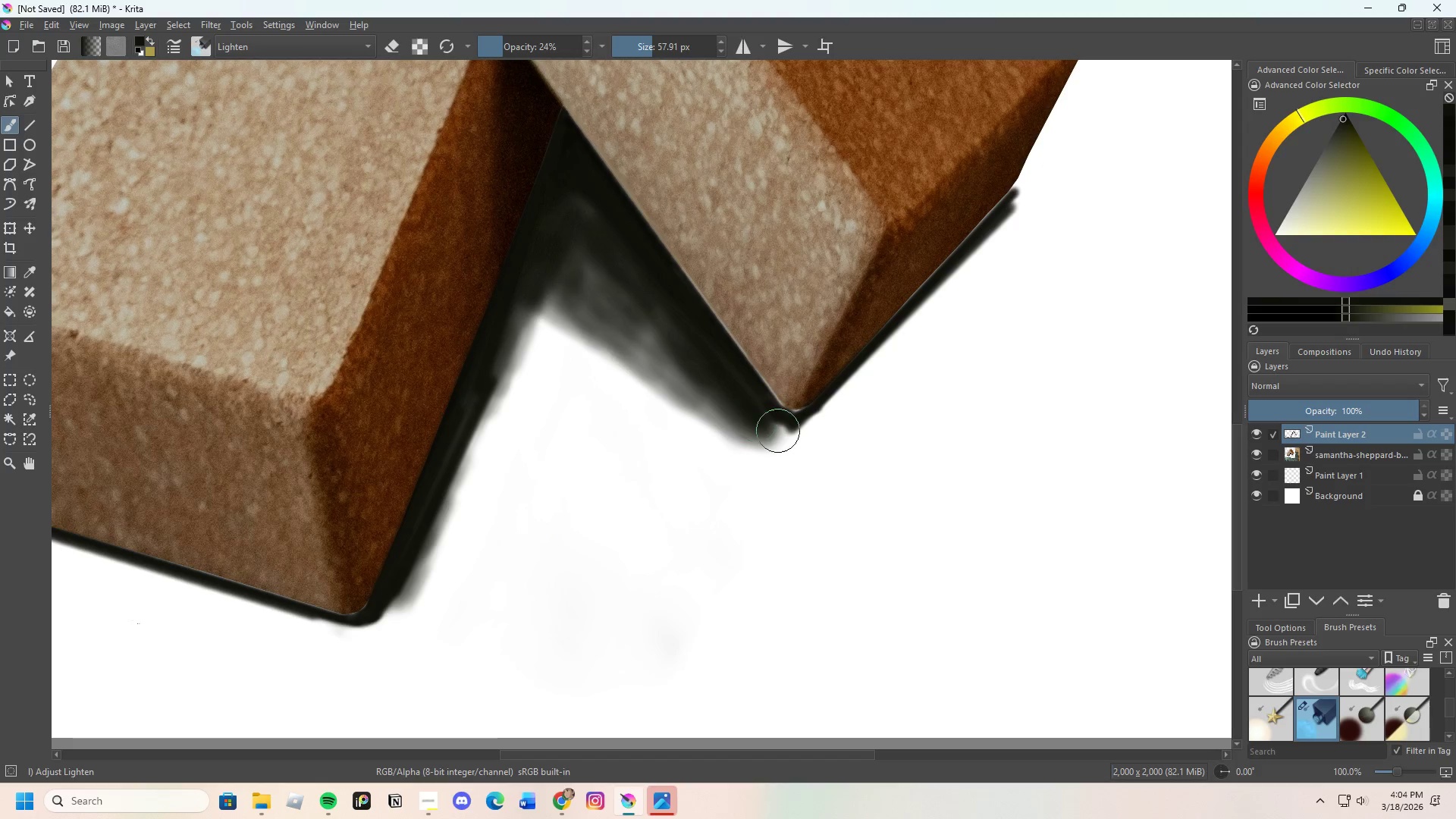 
left_click_drag(start_coordinate=[778, 431], to_coordinate=[599, 221])
 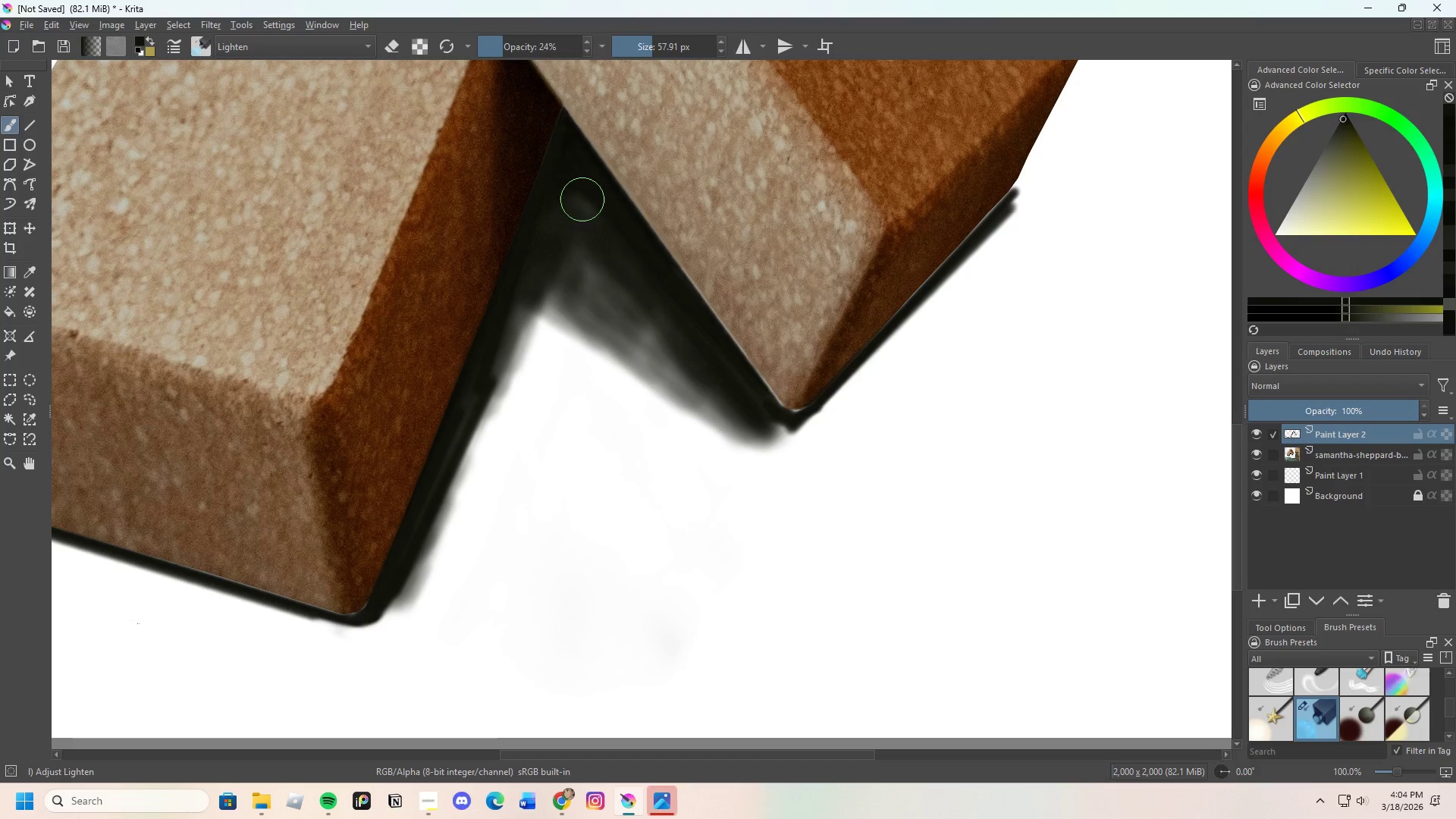 
left_click_drag(start_coordinate=[580, 196], to_coordinate=[584, 190])
 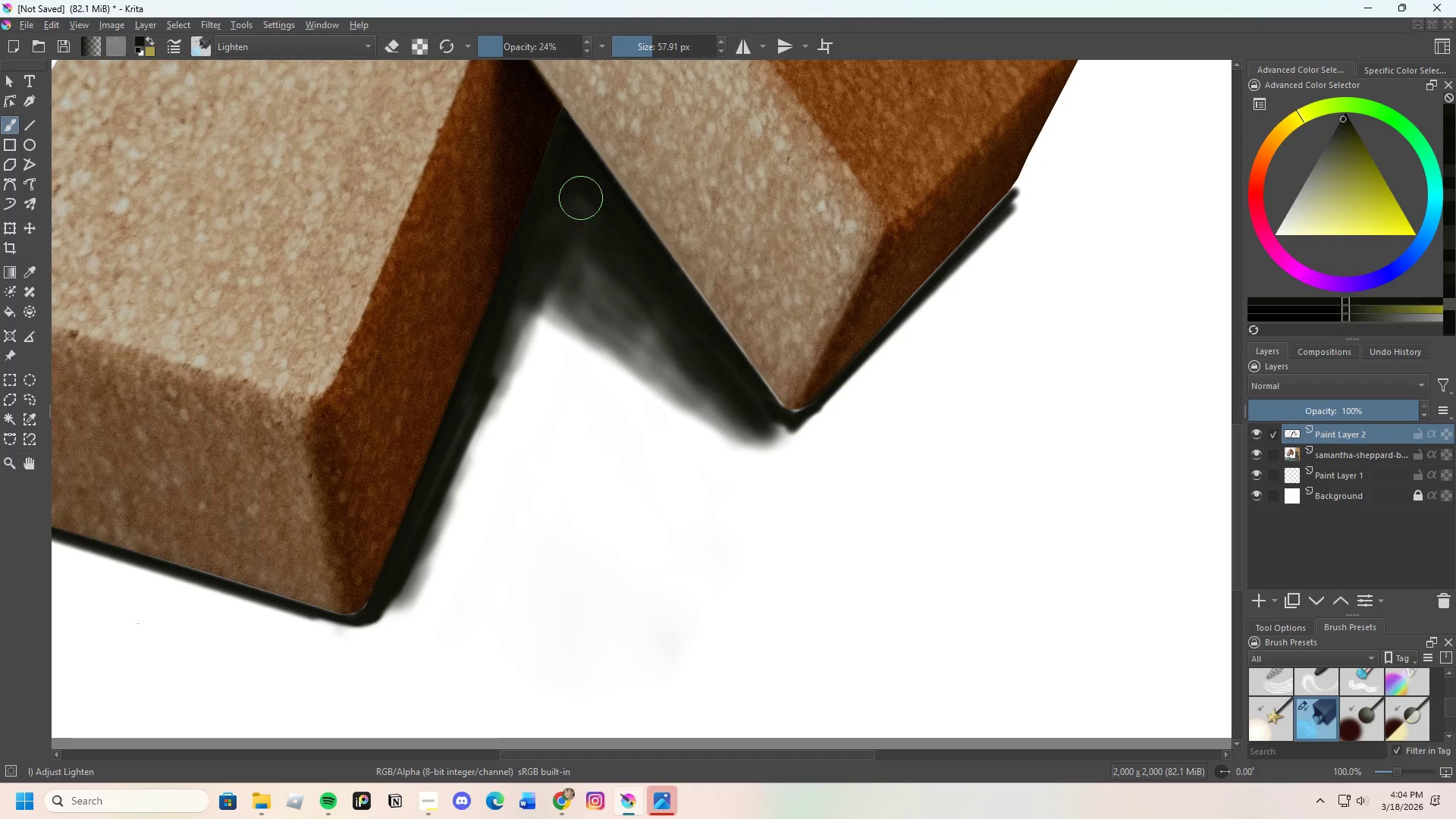 
left_click_drag(start_coordinate=[584, 214], to_coordinate=[554, 186])
 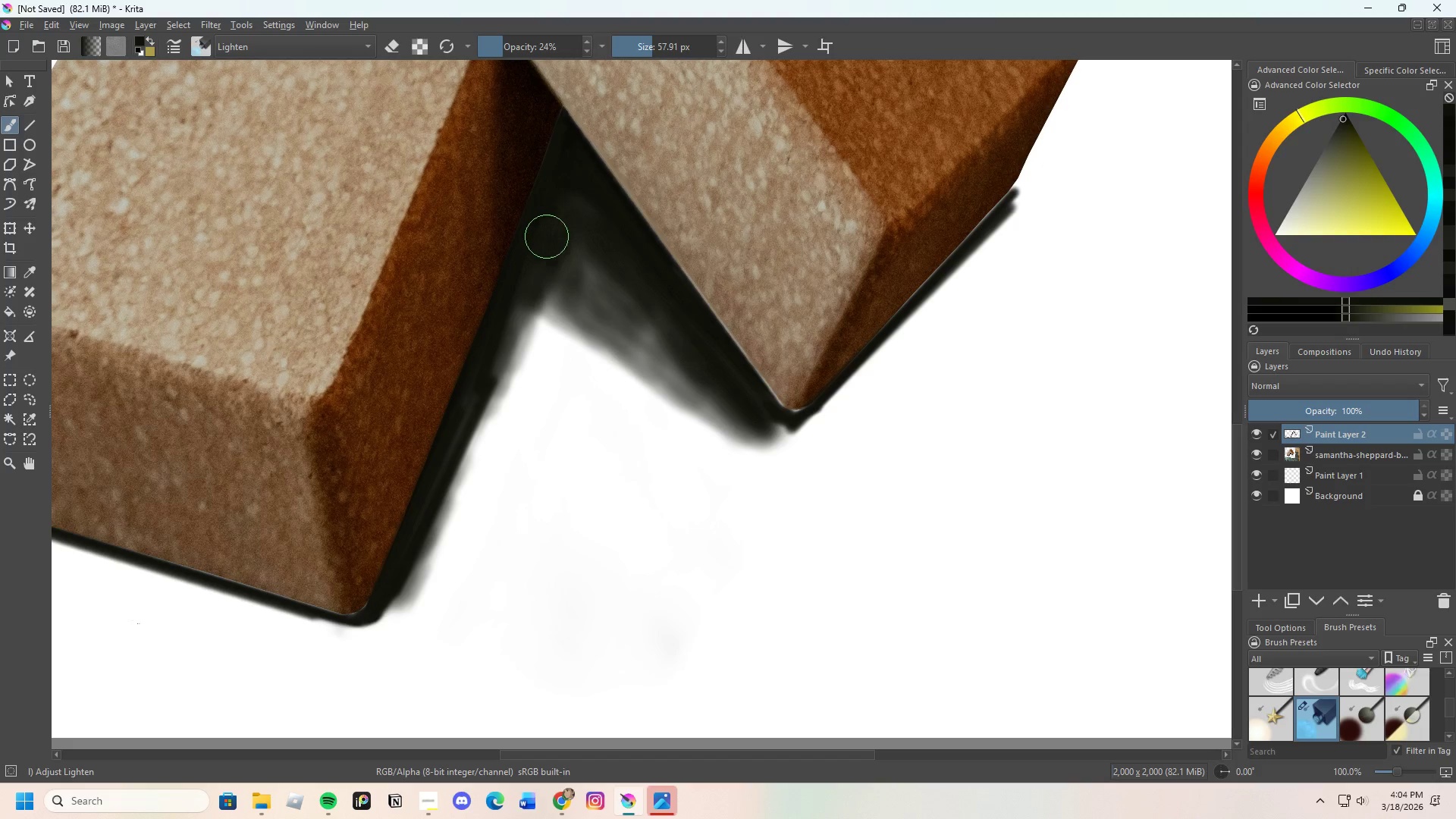 
left_click_drag(start_coordinate=[537, 254], to_coordinate=[526, 249])
 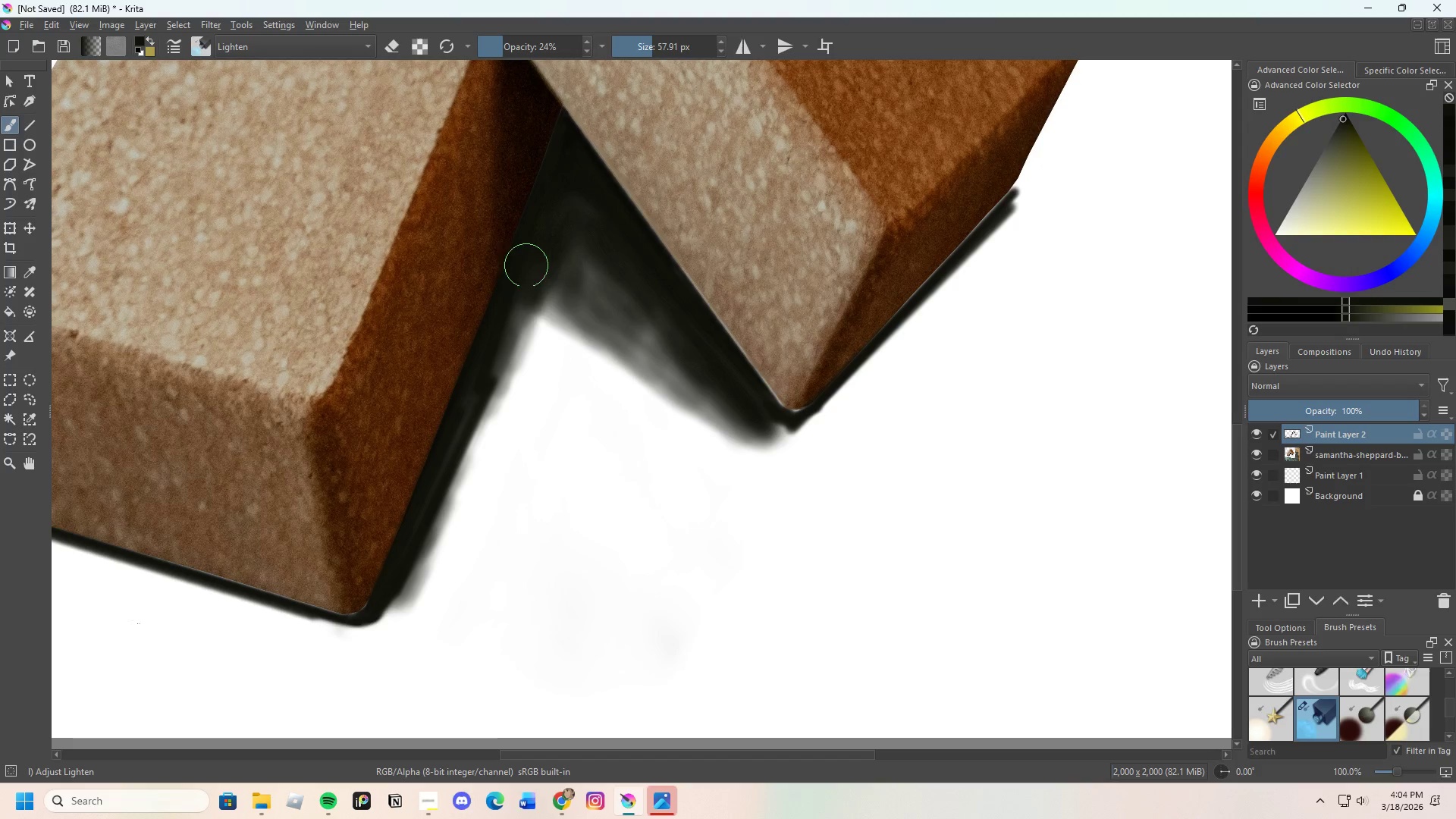 
left_click_drag(start_coordinate=[526, 279], to_coordinate=[566, 188])
 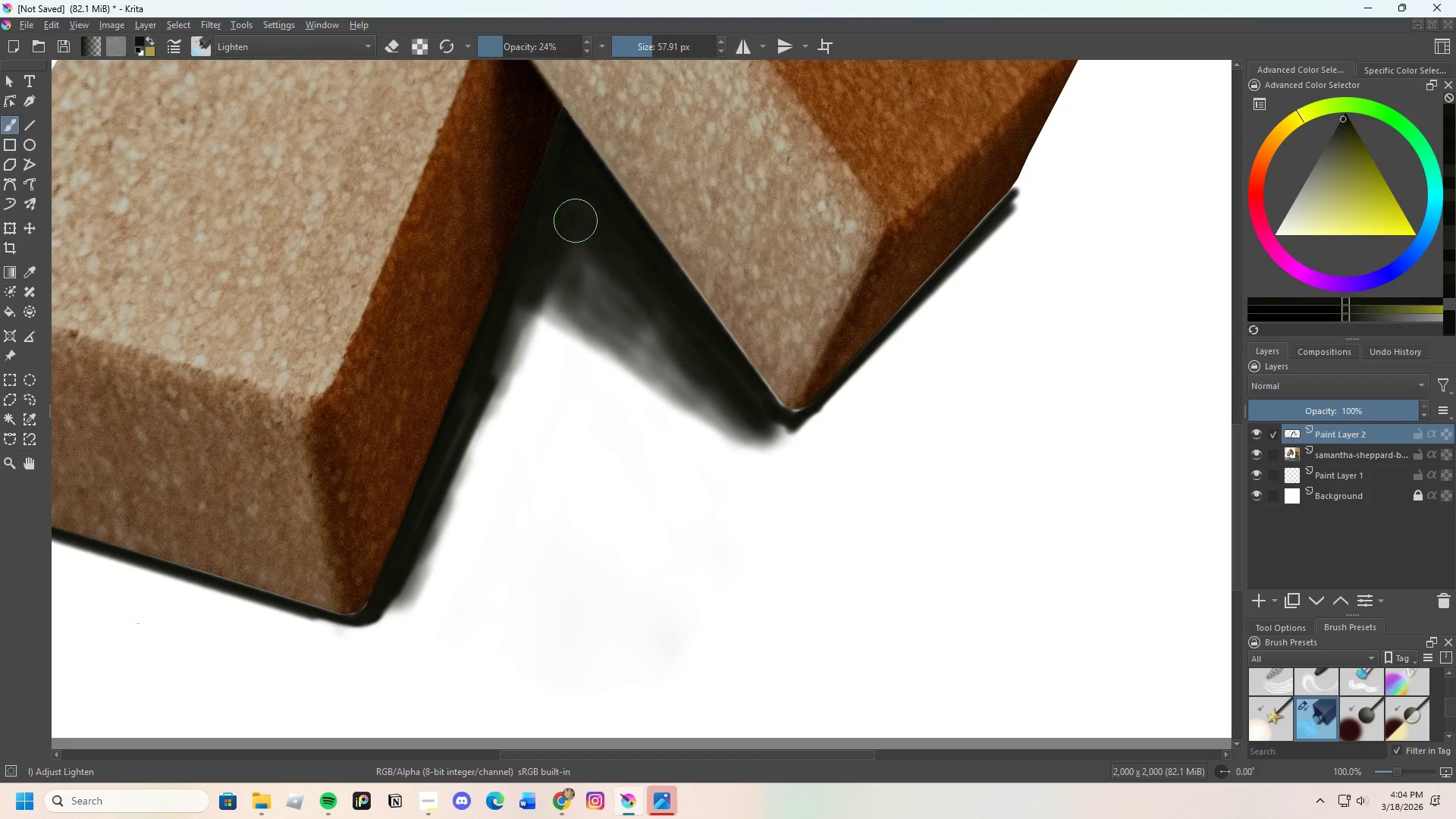 
left_click_drag(start_coordinate=[575, 228], to_coordinate=[575, 202])
 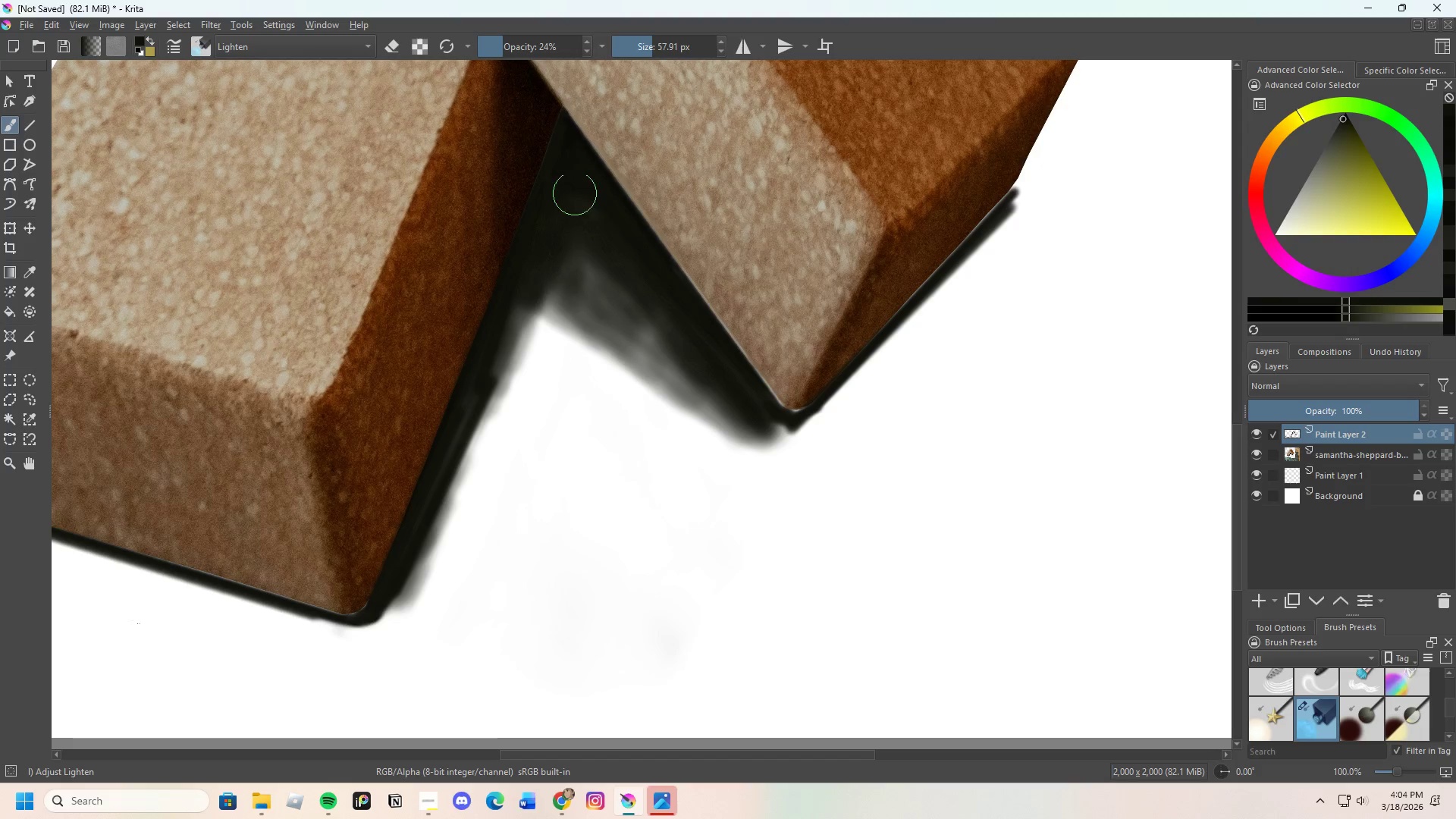 
left_click_drag(start_coordinate=[579, 243], to_coordinate=[571, 212])
 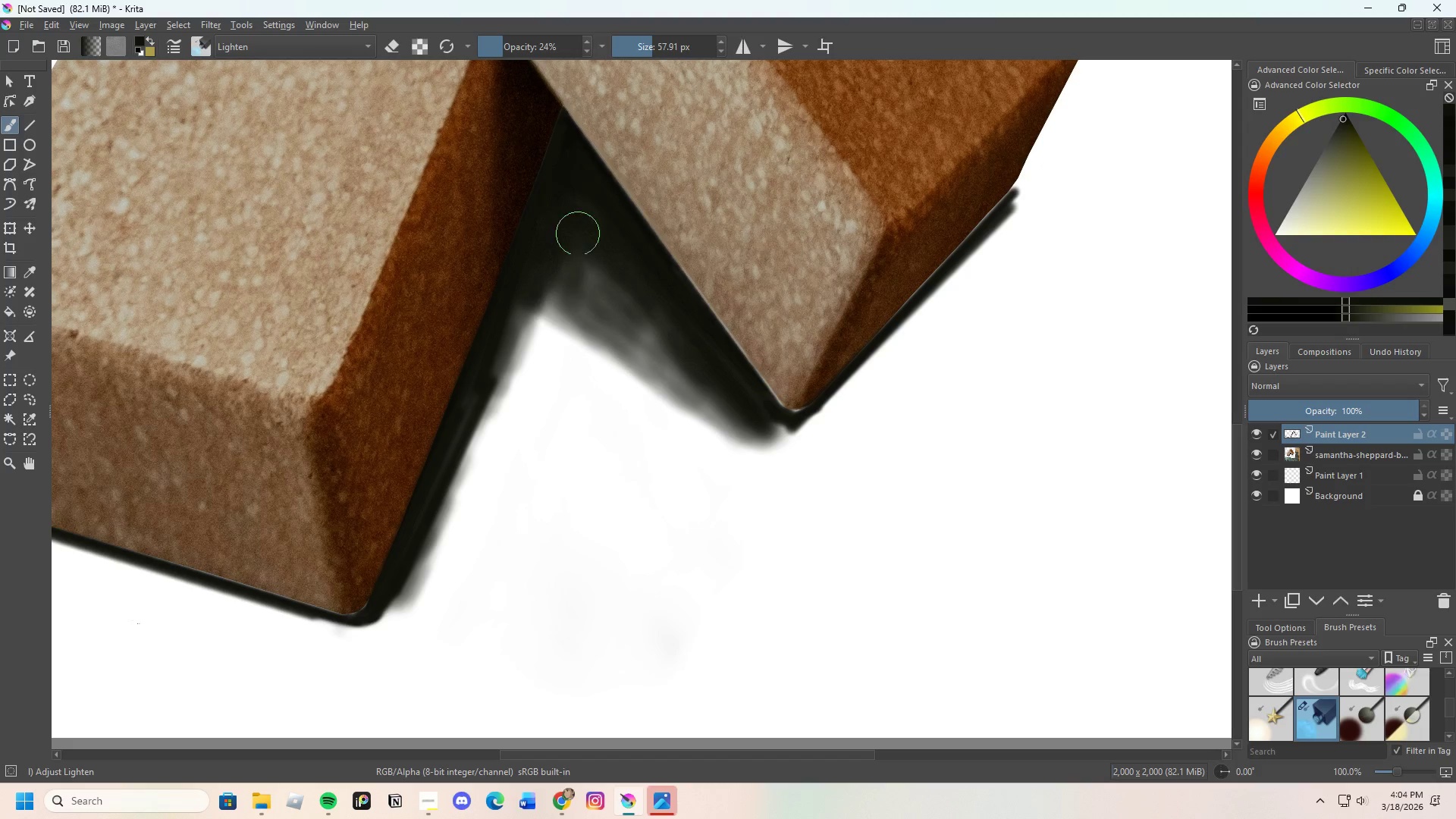 
left_click_drag(start_coordinate=[592, 261], to_coordinate=[579, 228])
 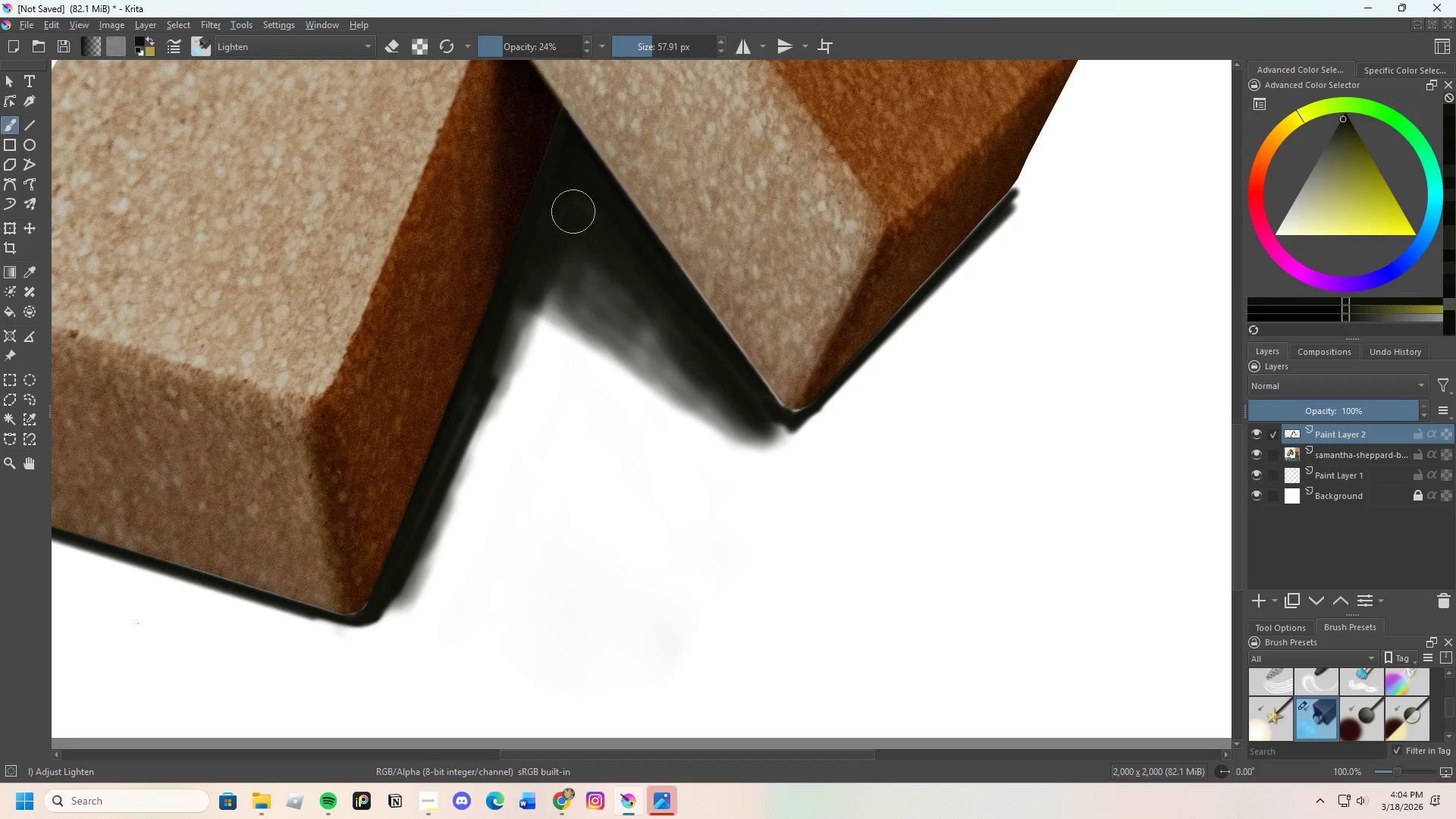 
left_click_drag(start_coordinate=[601, 256], to_coordinate=[603, 228])
 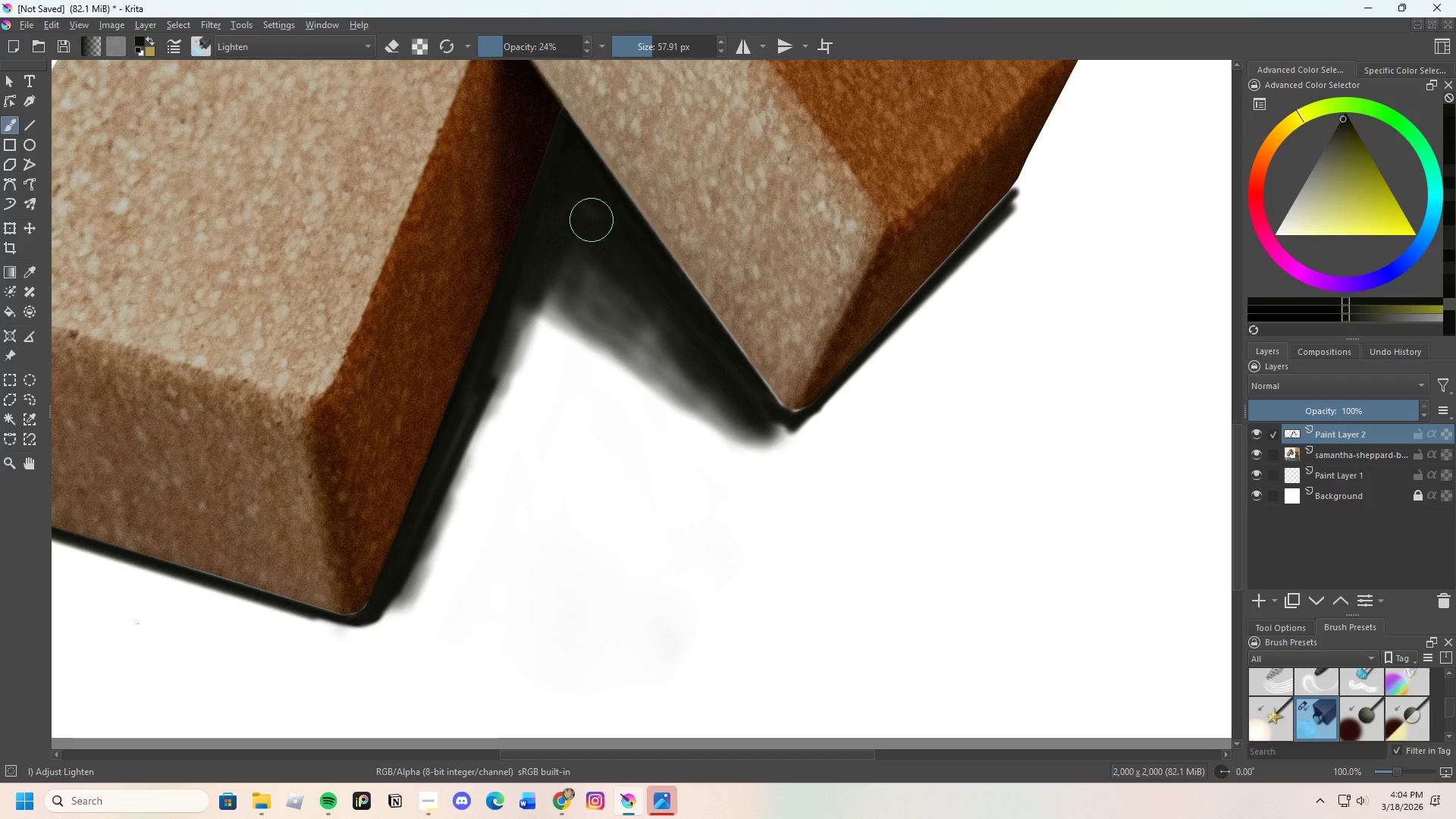 
left_click_drag(start_coordinate=[607, 261], to_coordinate=[615, 262])
 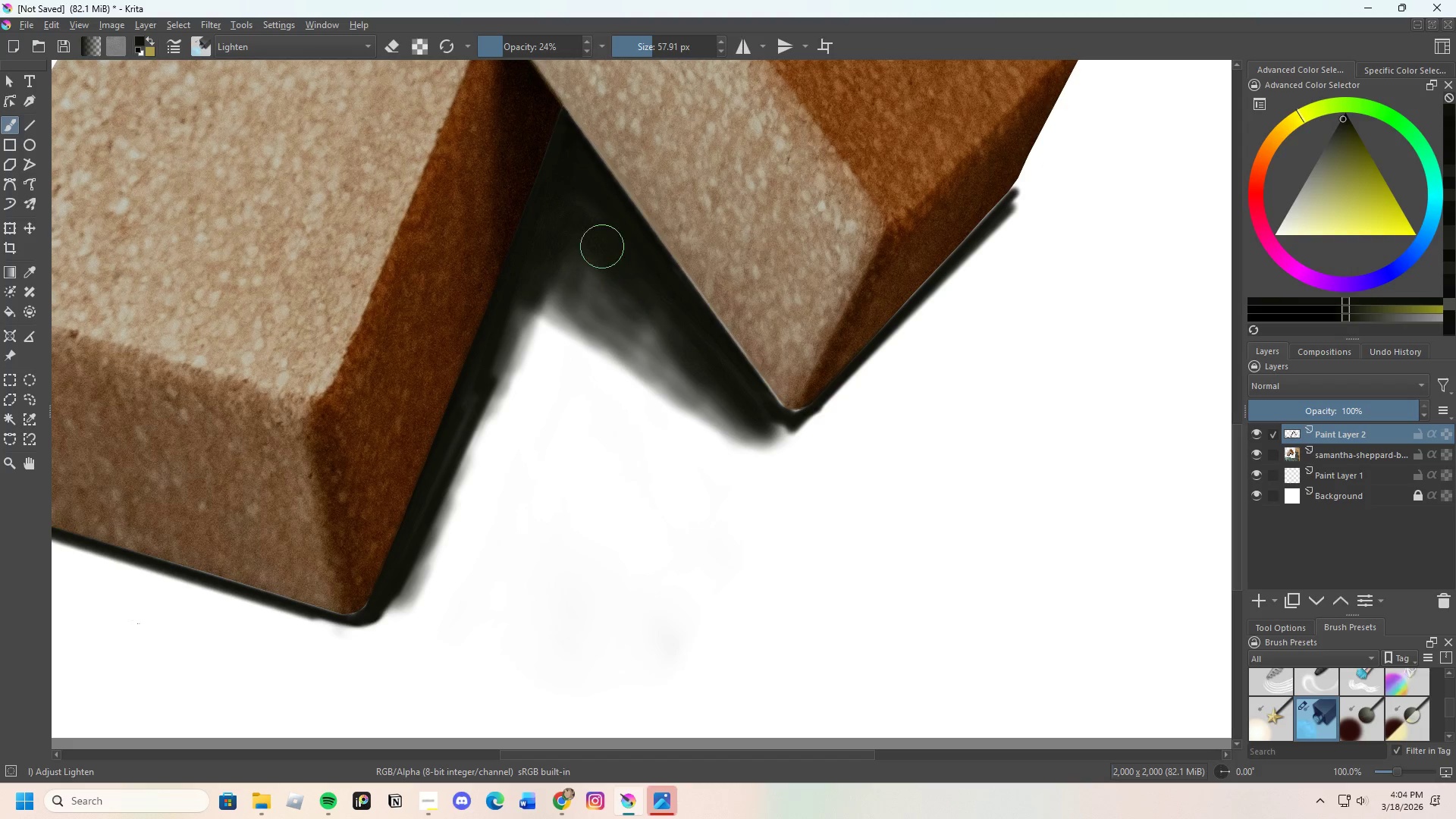 
left_click_drag(start_coordinate=[619, 297], to_coordinate=[601, 260])
 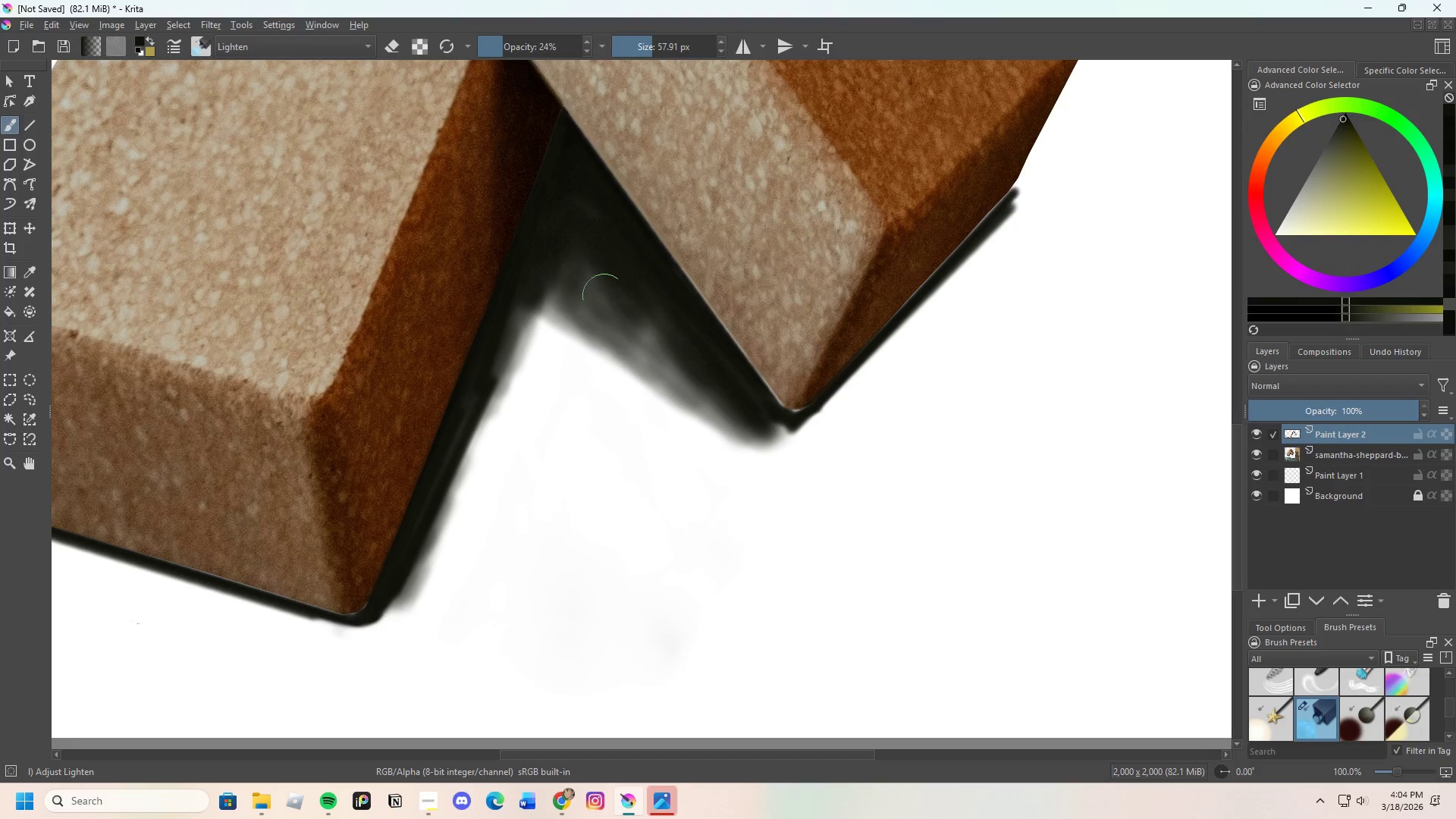 
left_click_drag(start_coordinate=[636, 334], to_coordinate=[681, 326])
 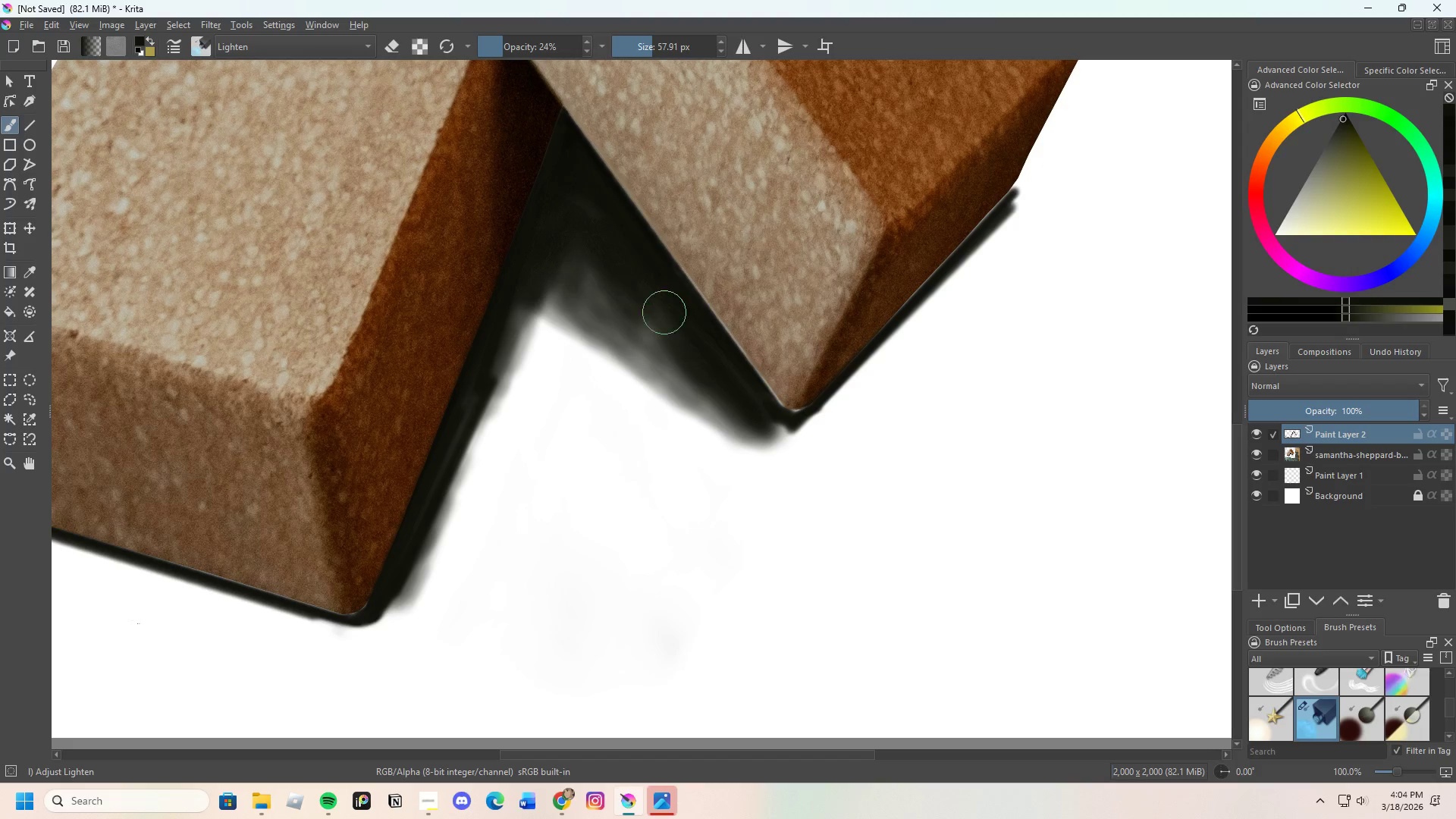 
left_click_drag(start_coordinate=[673, 325], to_coordinate=[651, 270])
 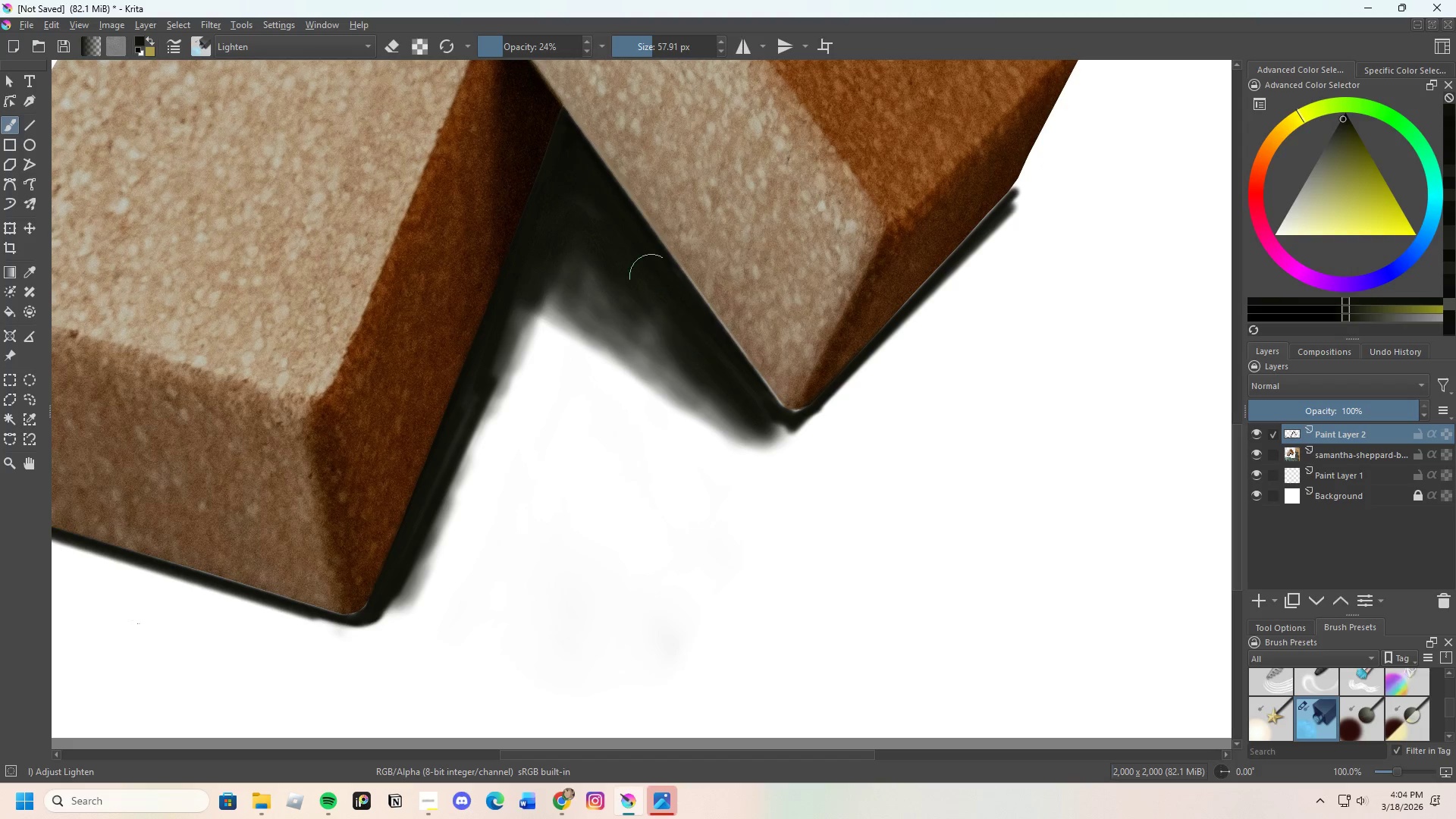 
left_click_drag(start_coordinate=[704, 337], to_coordinate=[704, 330])
 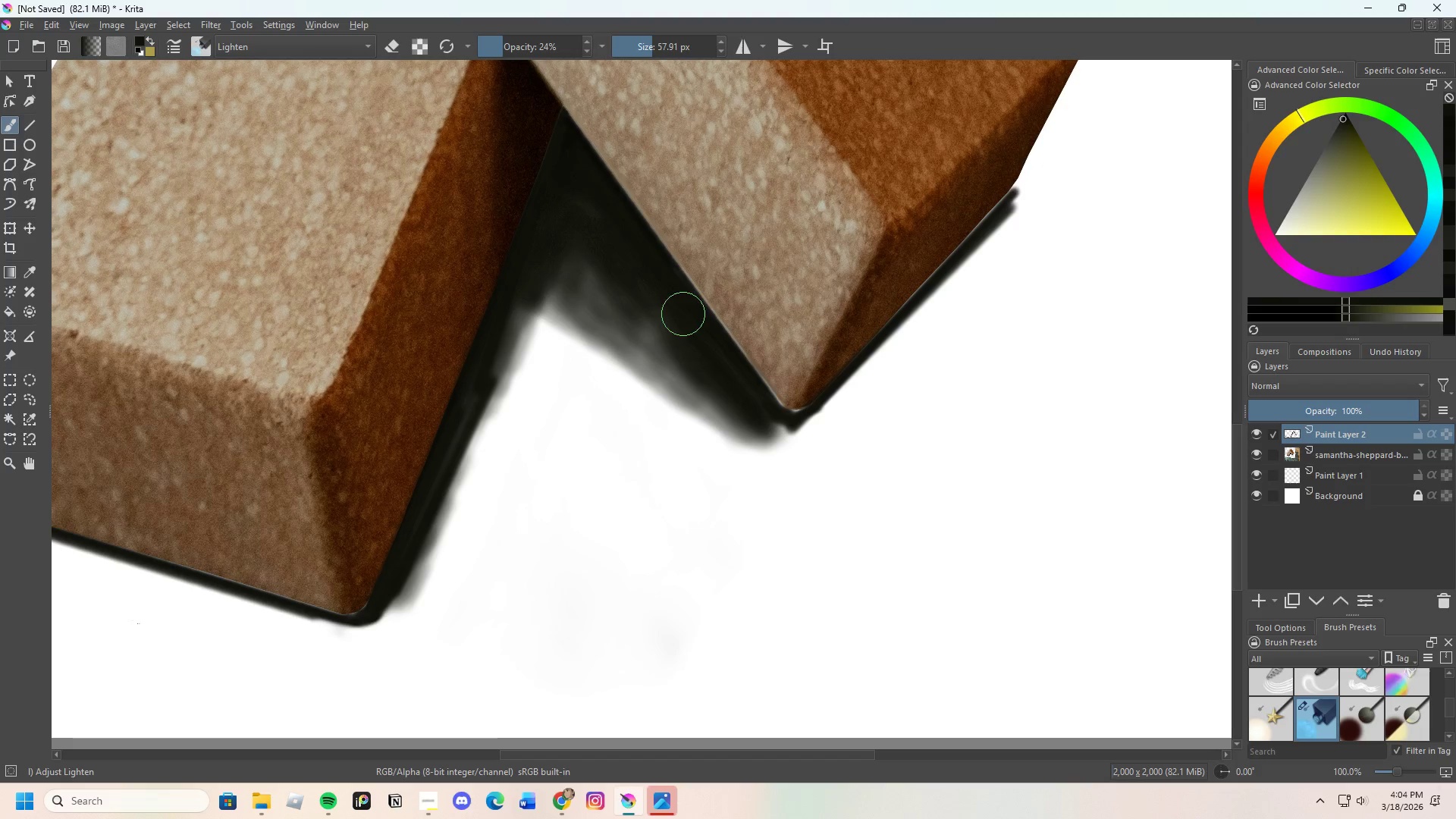 
left_click_drag(start_coordinate=[698, 356], to_coordinate=[750, 427])
 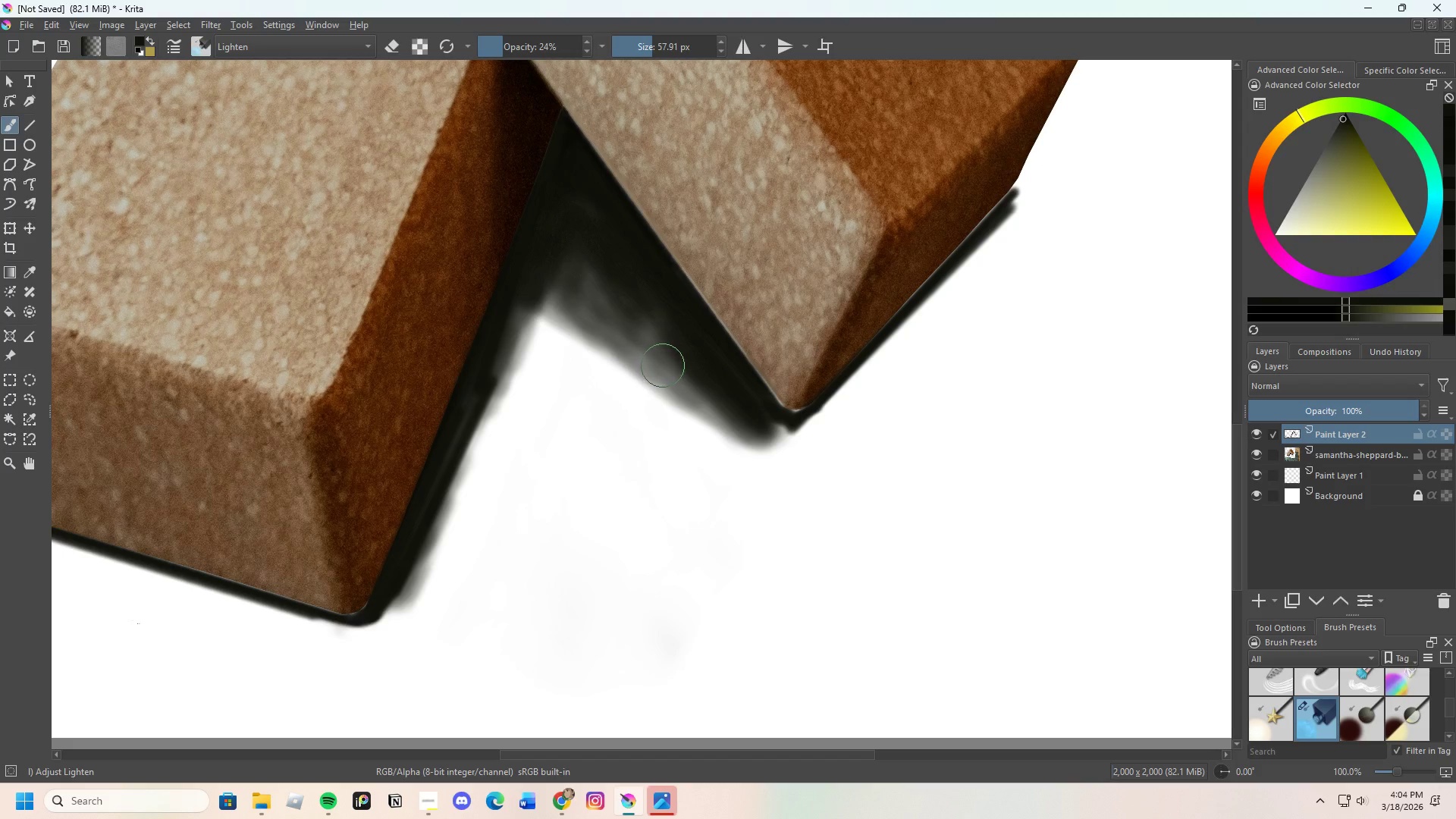 
type(eeee)
 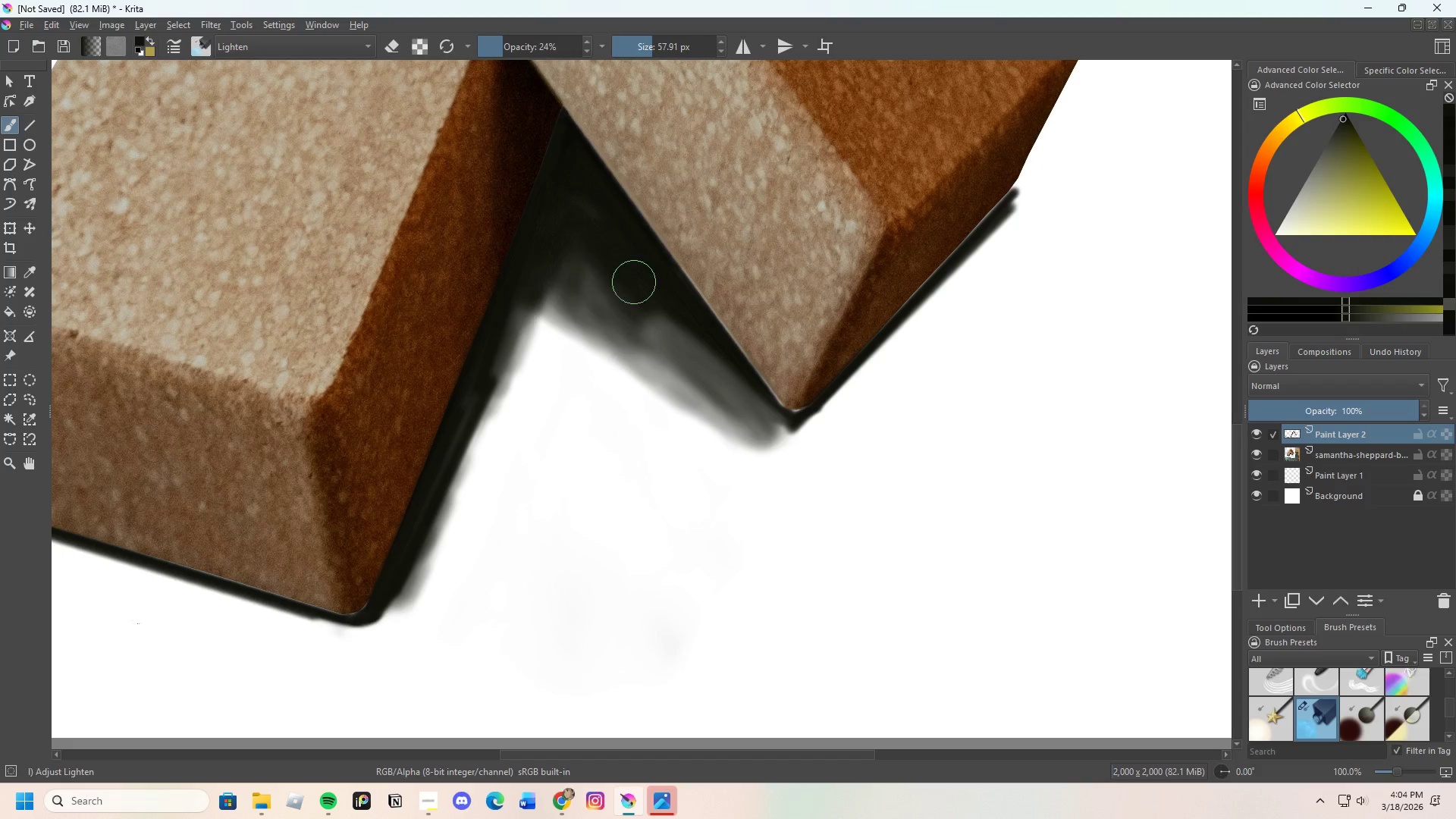 
left_click_drag(start_coordinate=[652, 358], to_coordinate=[737, 428])
 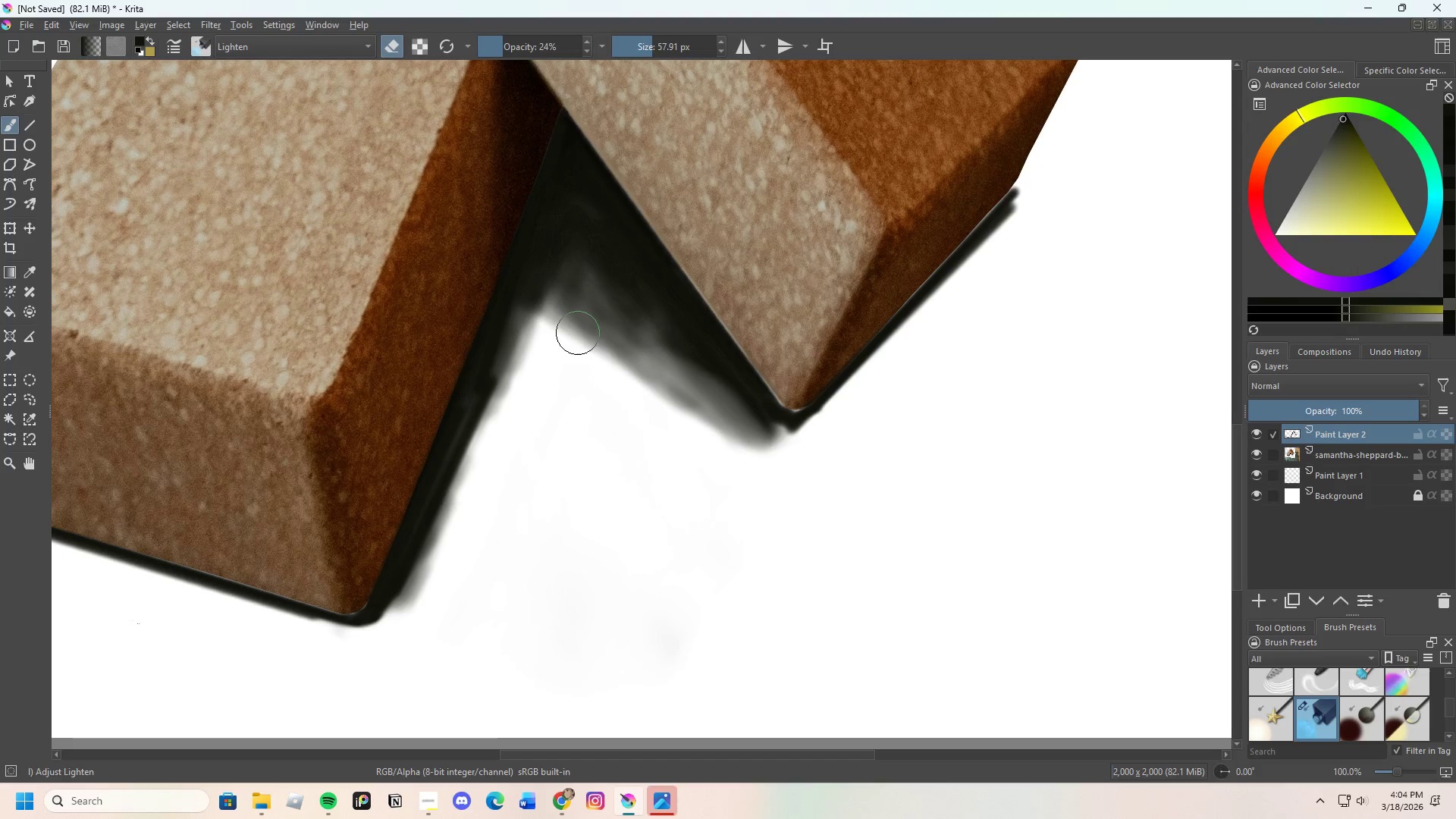 
left_click_drag(start_coordinate=[582, 336], to_coordinate=[720, 418])
 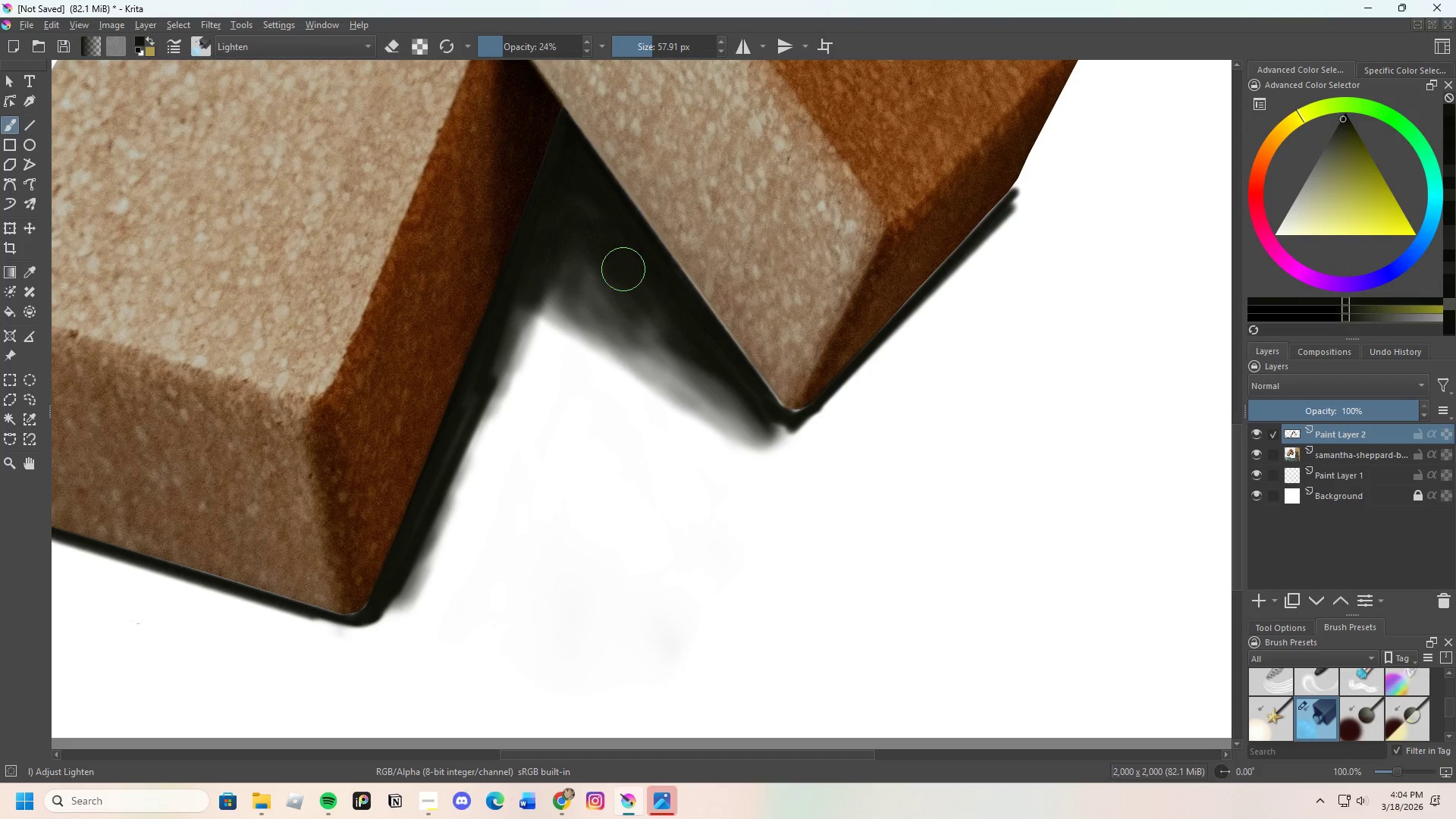 
left_click_drag(start_coordinate=[634, 290], to_coordinate=[702, 353])
 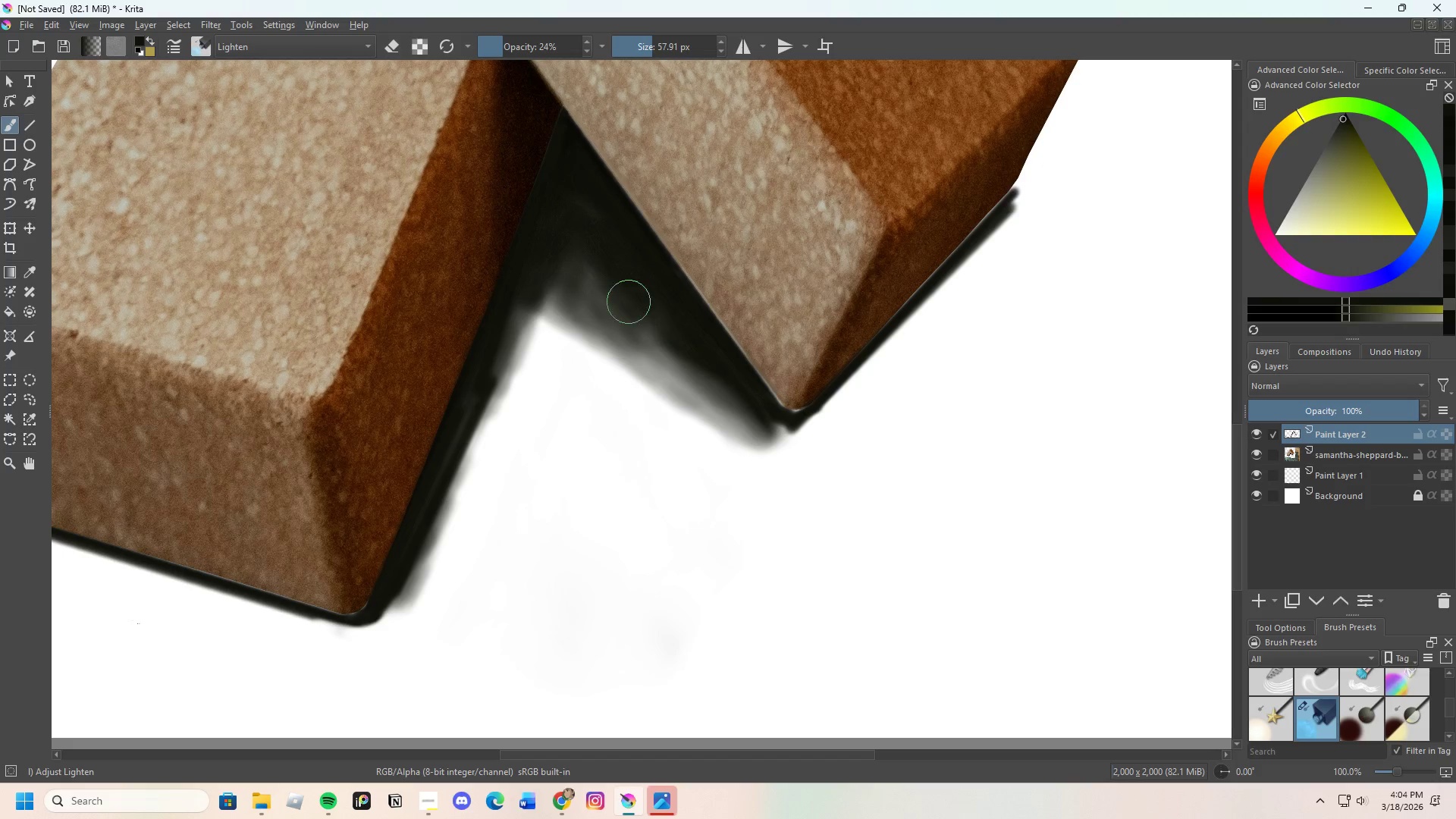 
left_click_drag(start_coordinate=[648, 326], to_coordinate=[699, 348])
 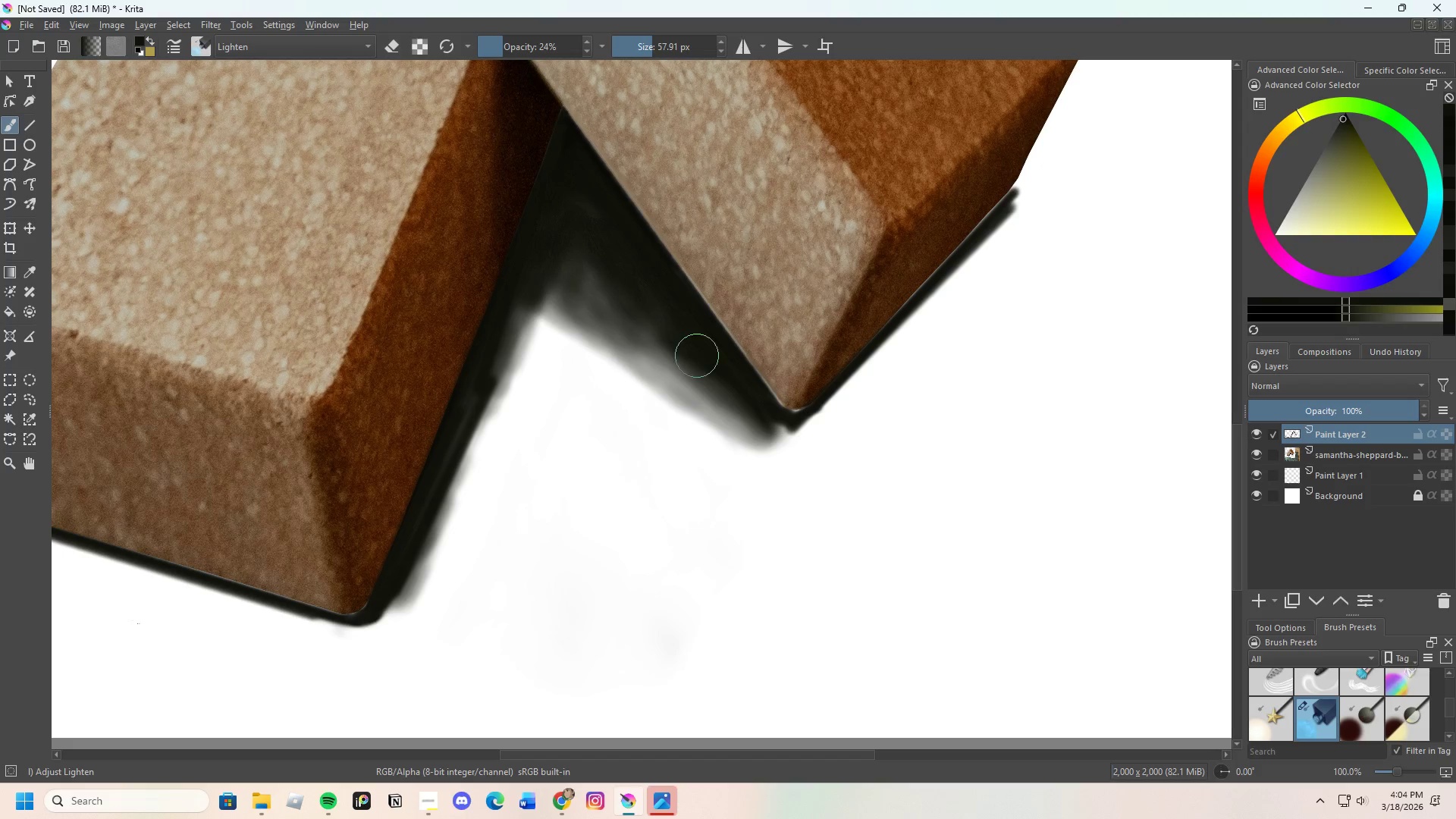 
left_click_drag(start_coordinate=[697, 356], to_coordinate=[590, 238])
 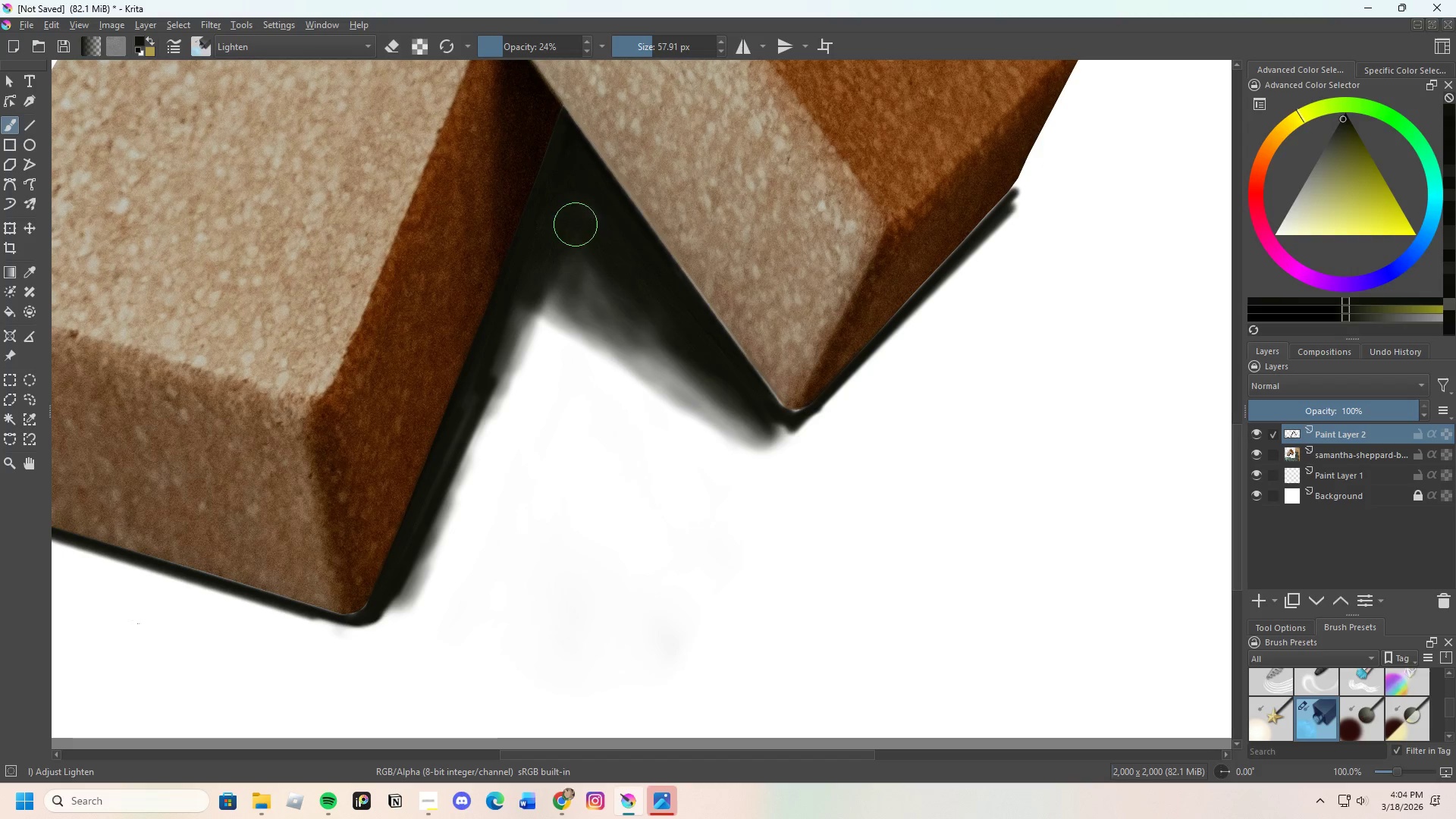 
left_click_drag(start_coordinate=[677, 325], to_coordinate=[719, 372])
 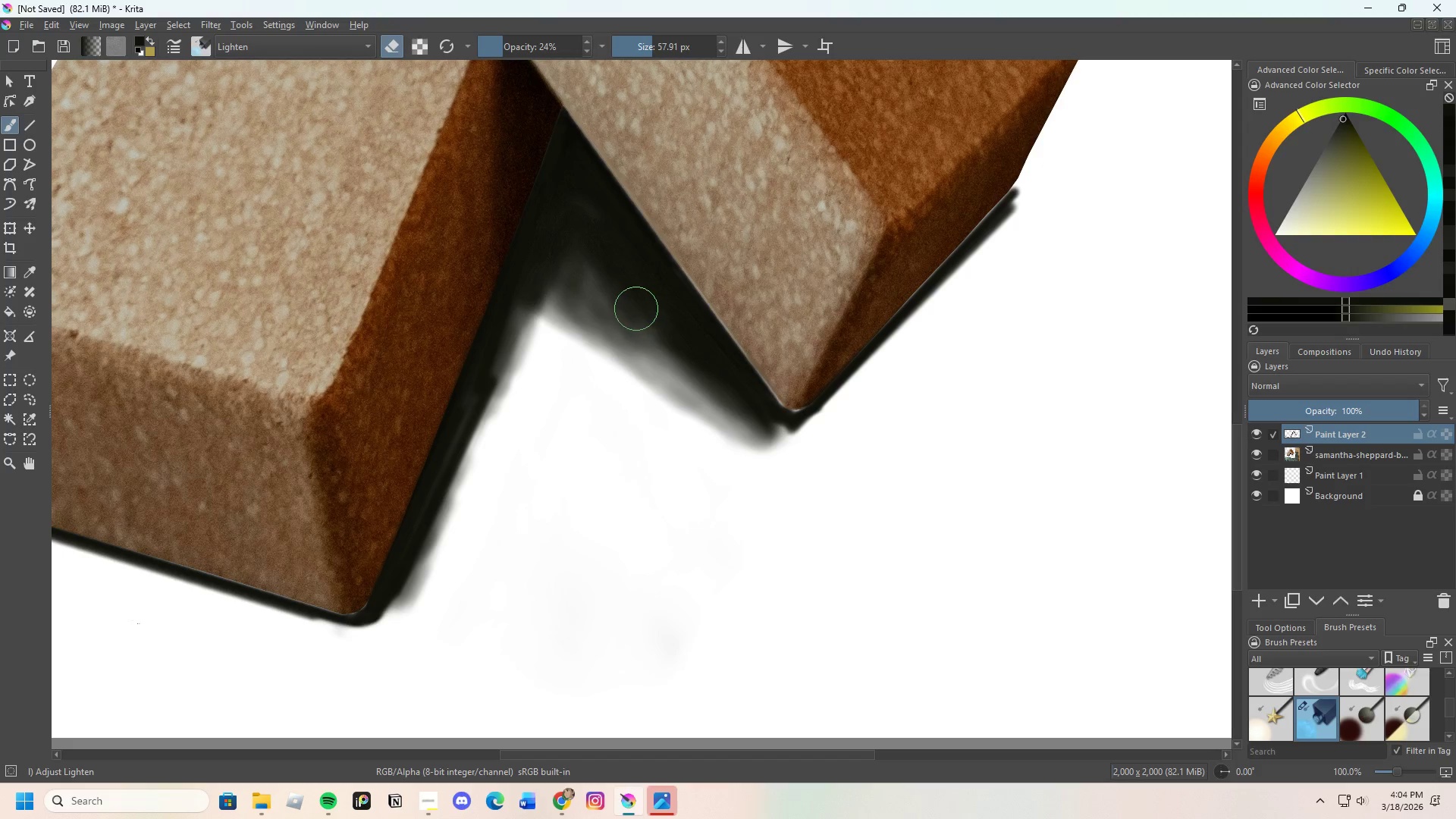 
left_click_drag(start_coordinate=[654, 327], to_coordinate=[754, 413])
 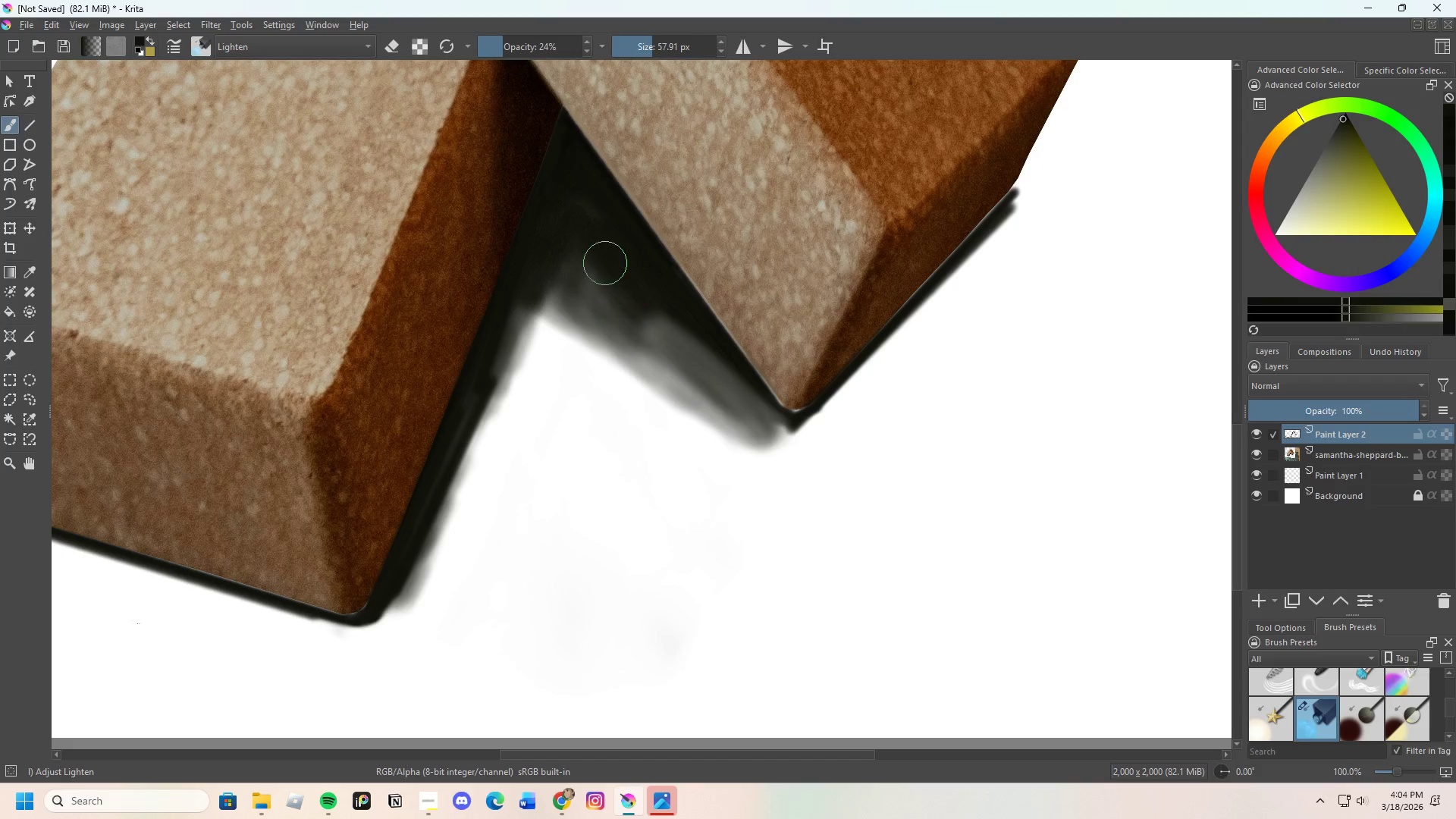 
left_click_drag(start_coordinate=[615, 265], to_coordinate=[680, 327])
 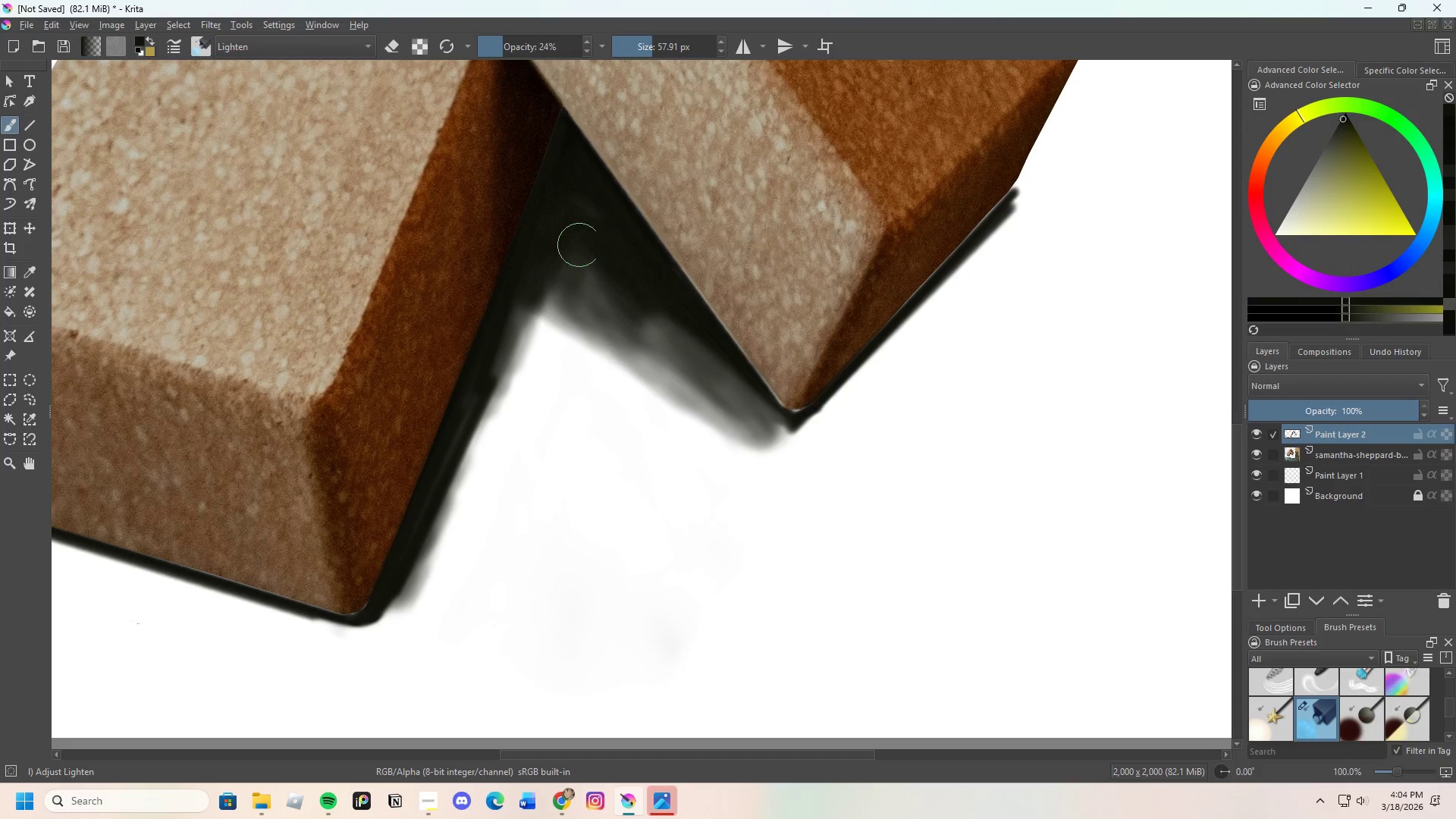 
left_click_drag(start_coordinate=[638, 303], to_coordinate=[612, 287])
 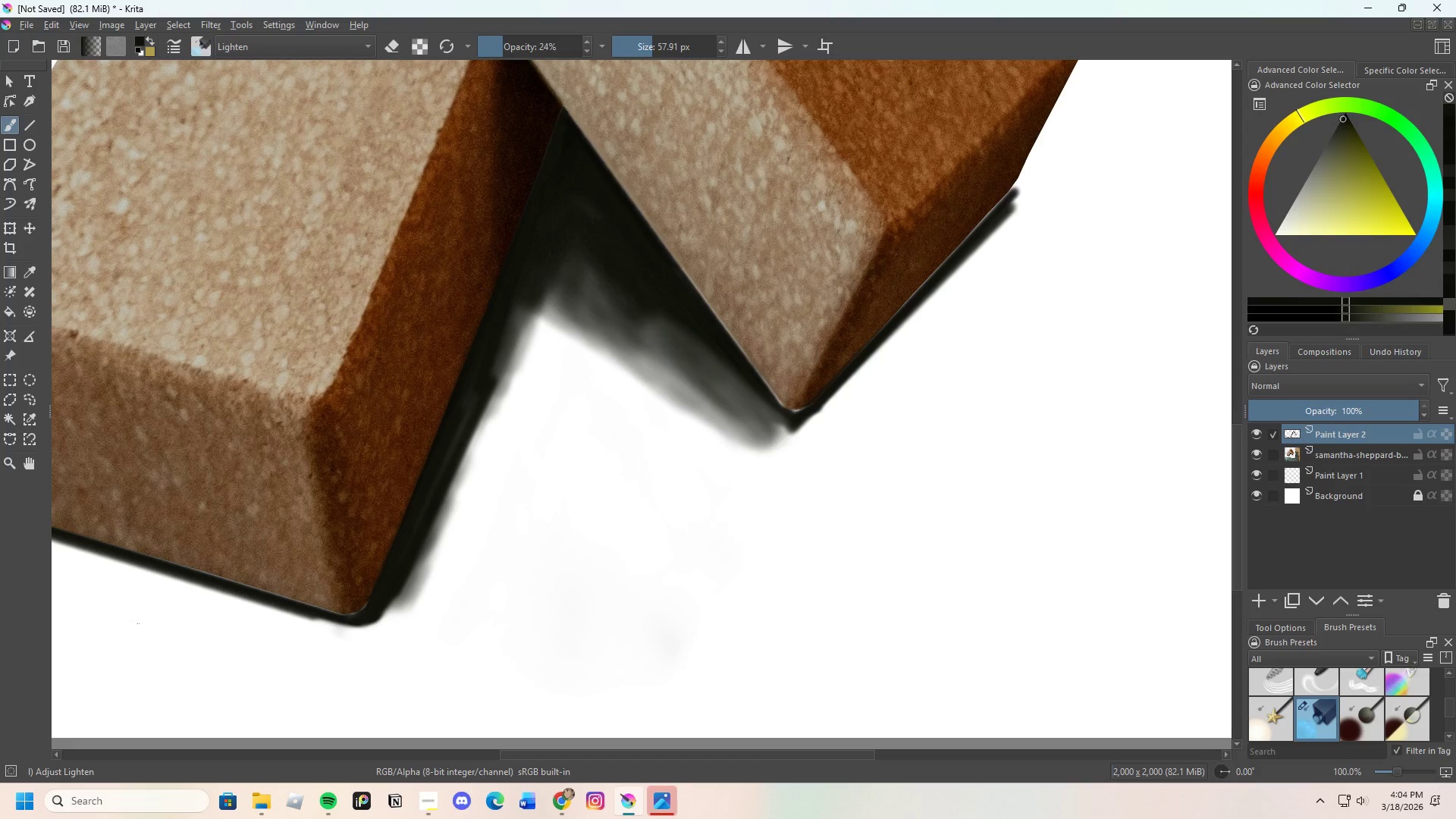 
left_click_drag(start_coordinate=[679, 352], to_coordinate=[687, 346])
 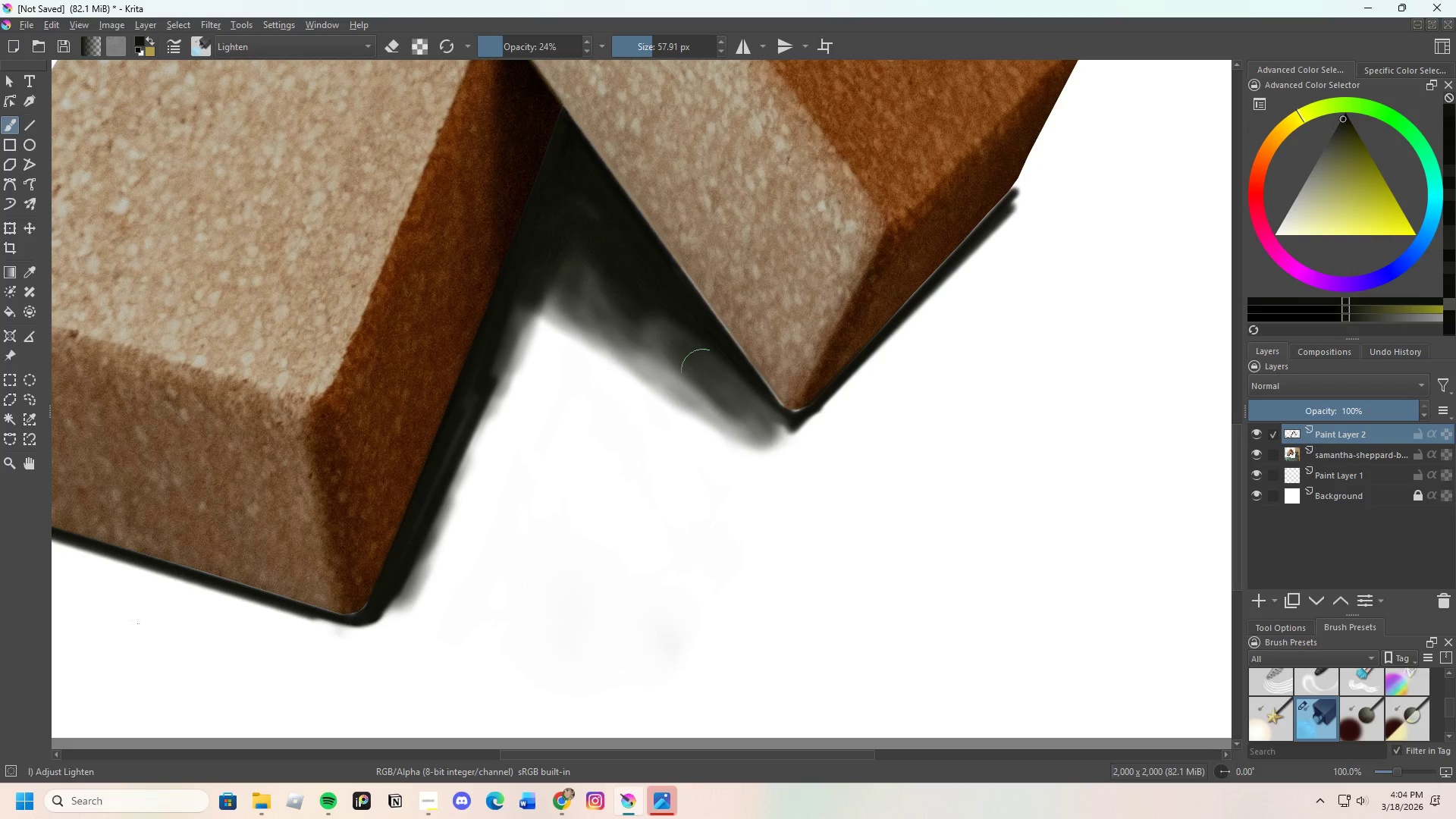 
left_click_drag(start_coordinate=[703, 371], to_coordinate=[667, 325])
 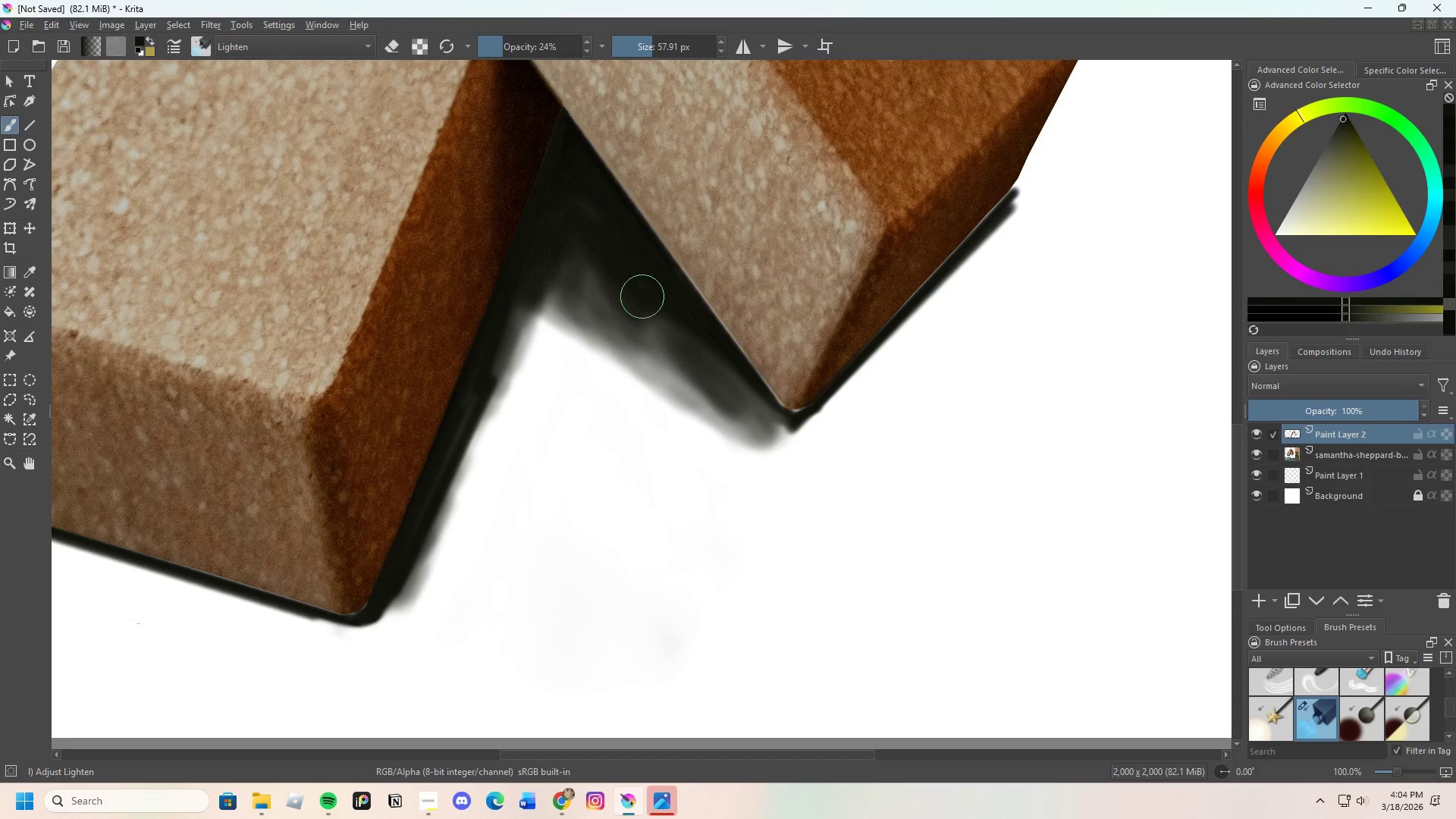 
left_click_drag(start_coordinate=[704, 369], to_coordinate=[712, 355])
 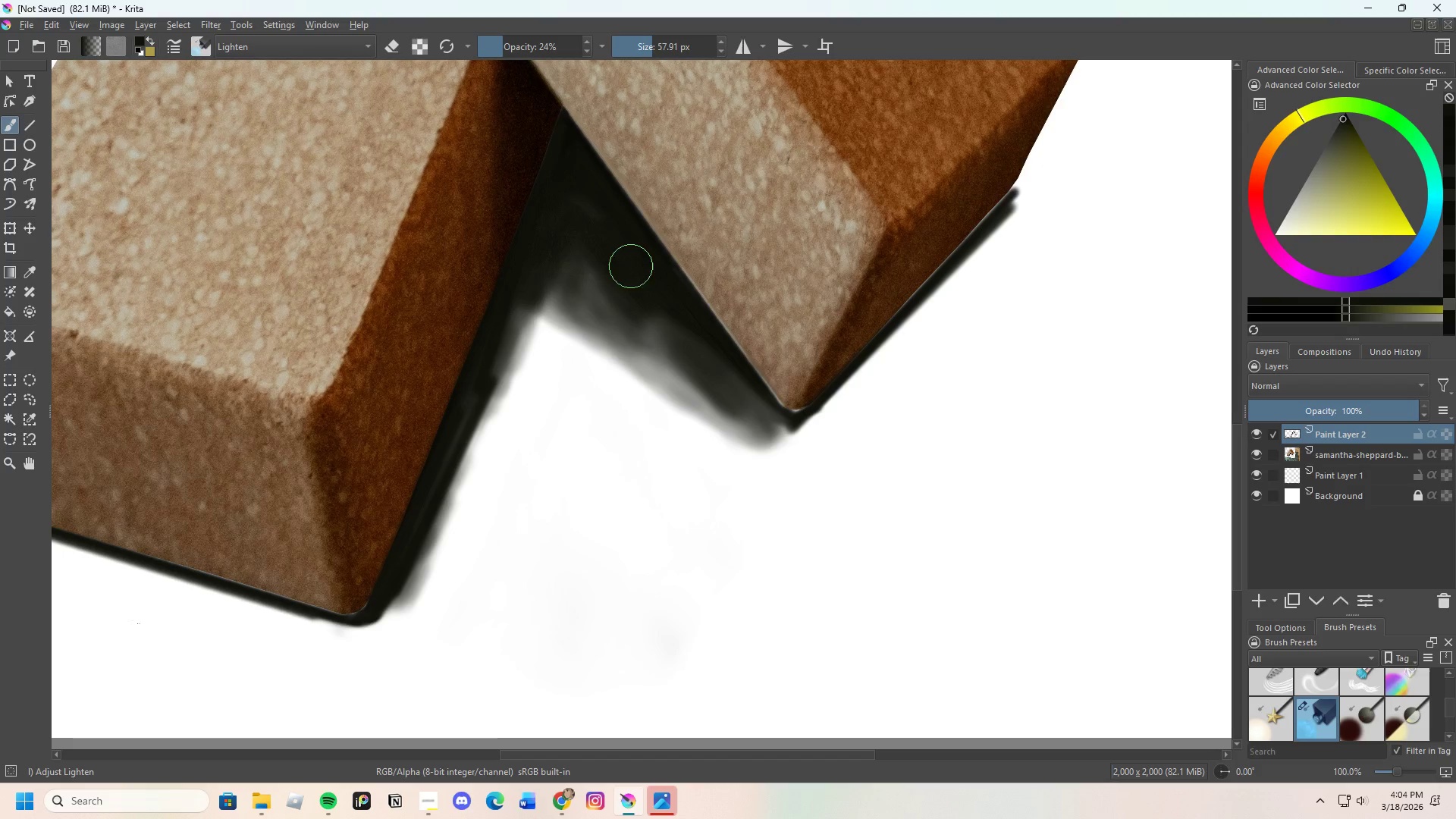 
left_click_drag(start_coordinate=[702, 348], to_coordinate=[674, 308])
 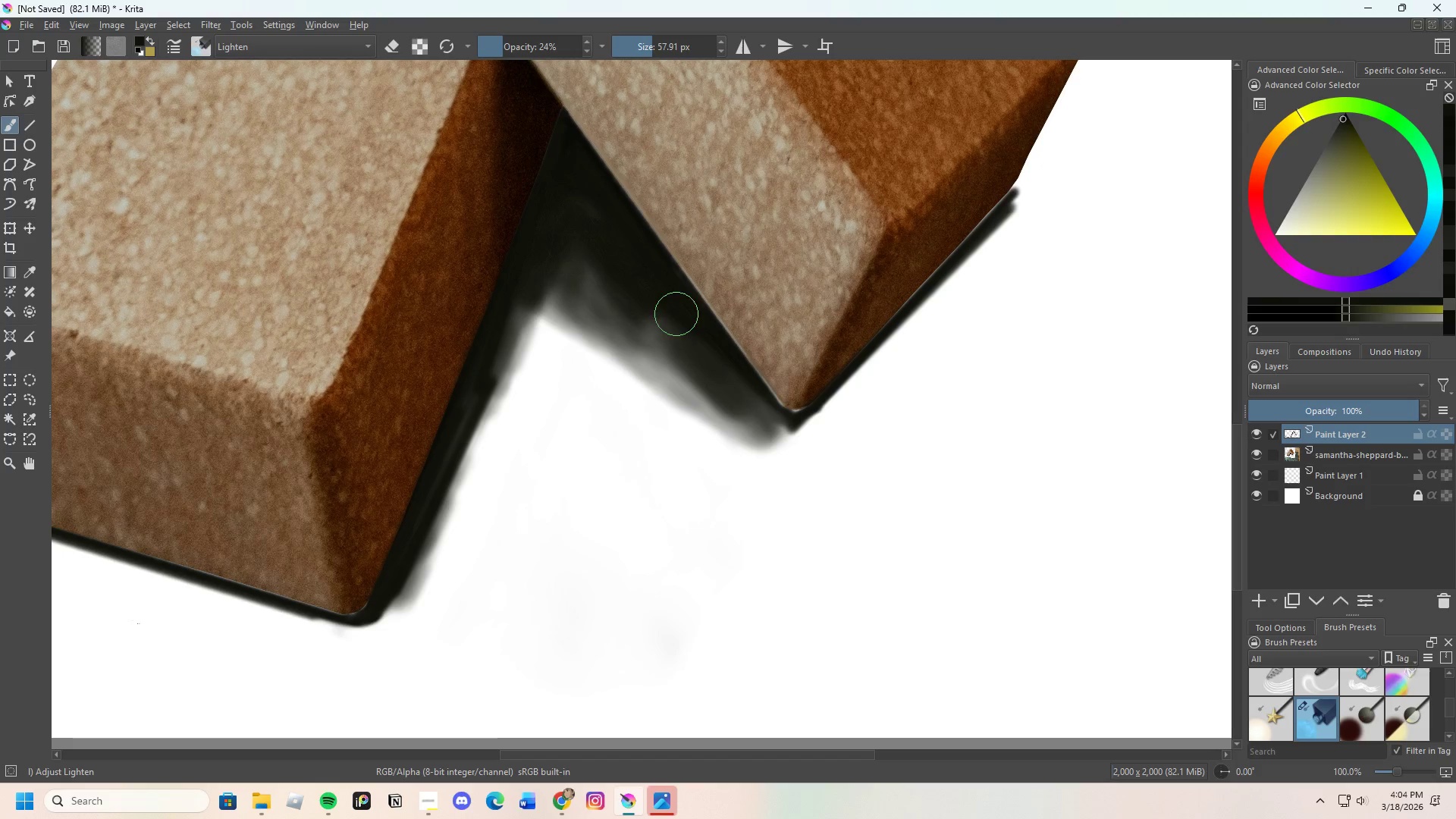 
left_click_drag(start_coordinate=[676, 314], to_coordinate=[674, 299])
 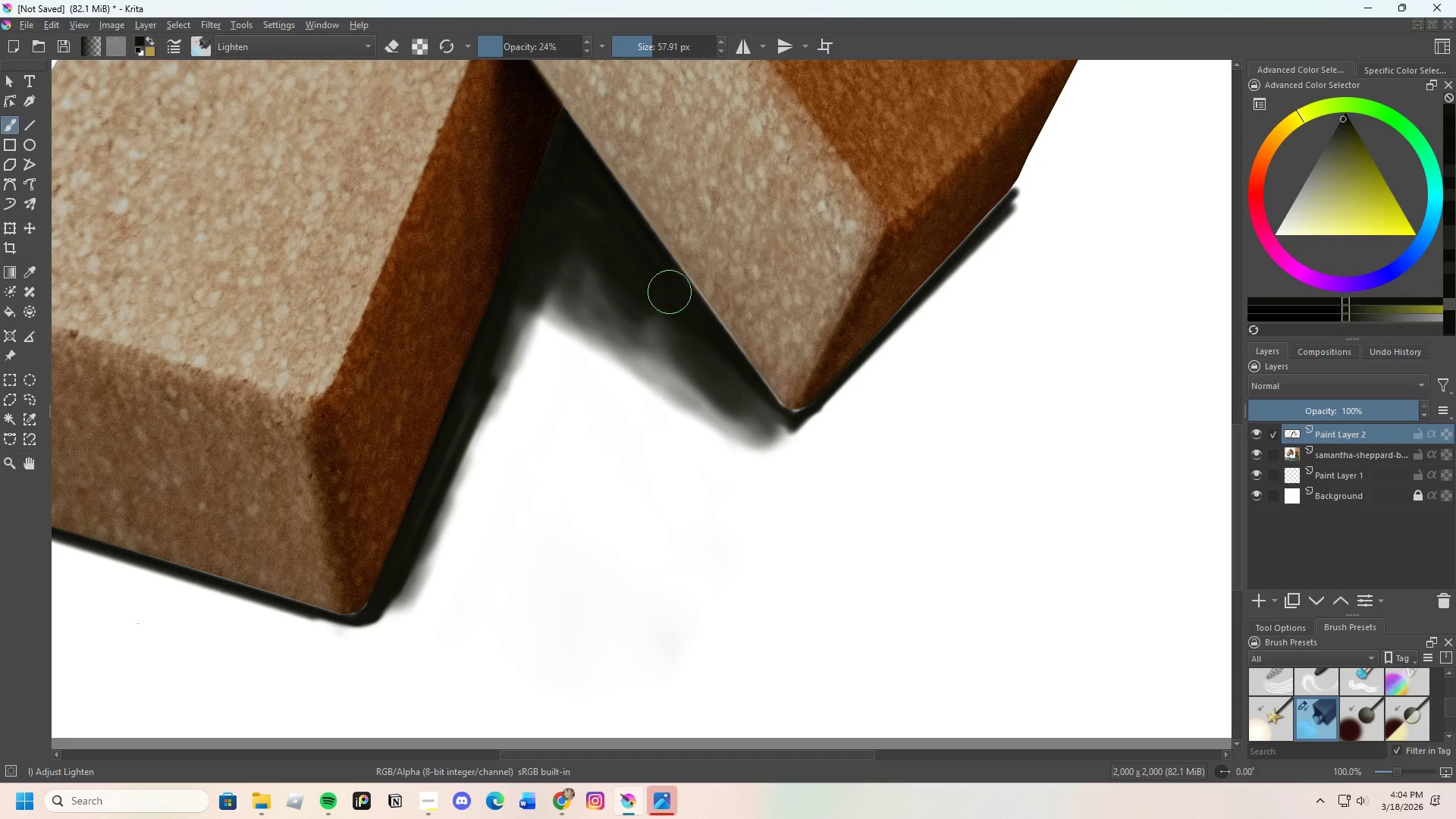 
left_click_drag(start_coordinate=[697, 329], to_coordinate=[676, 312])
 